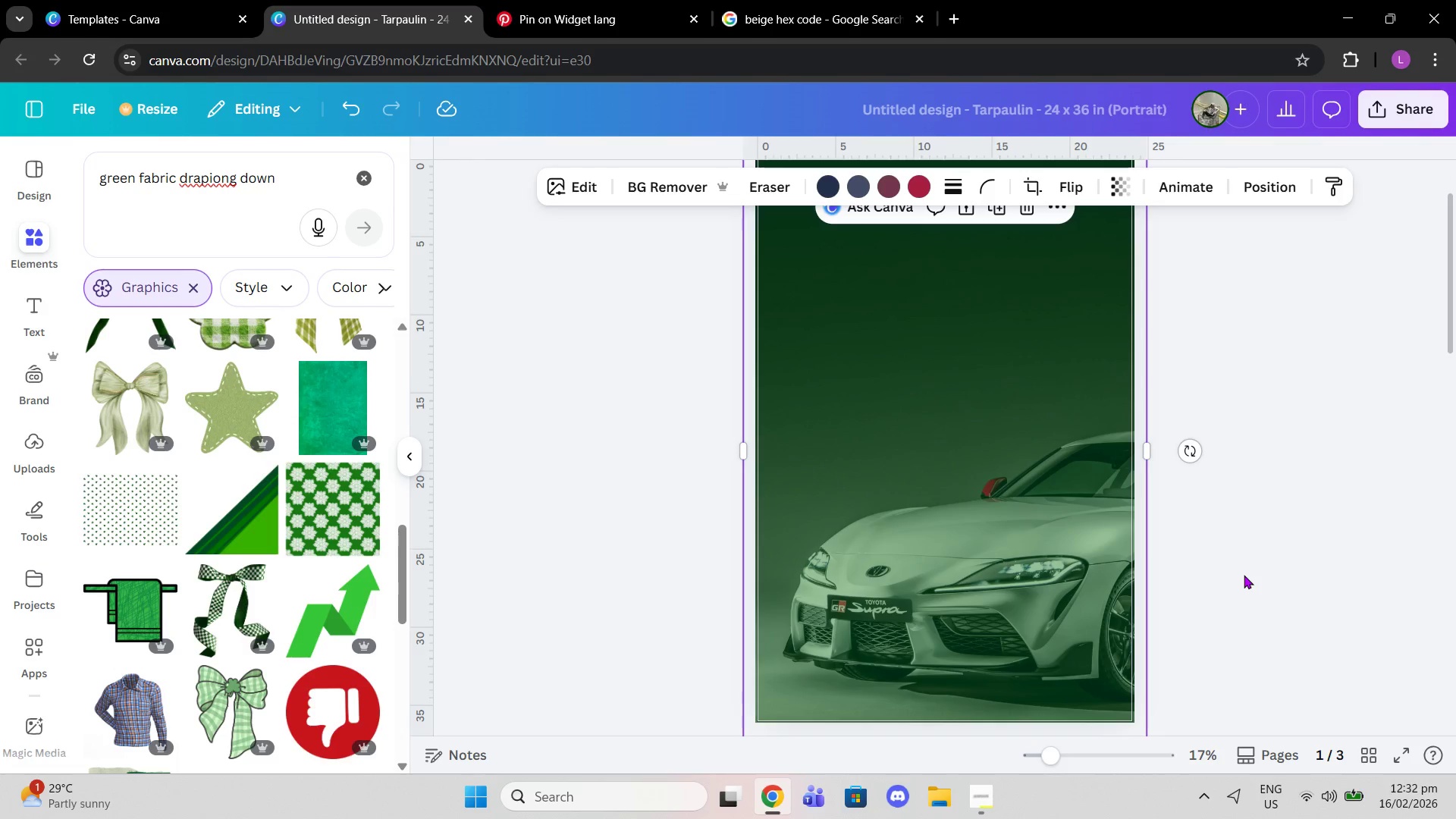 
left_click([348, 181])
 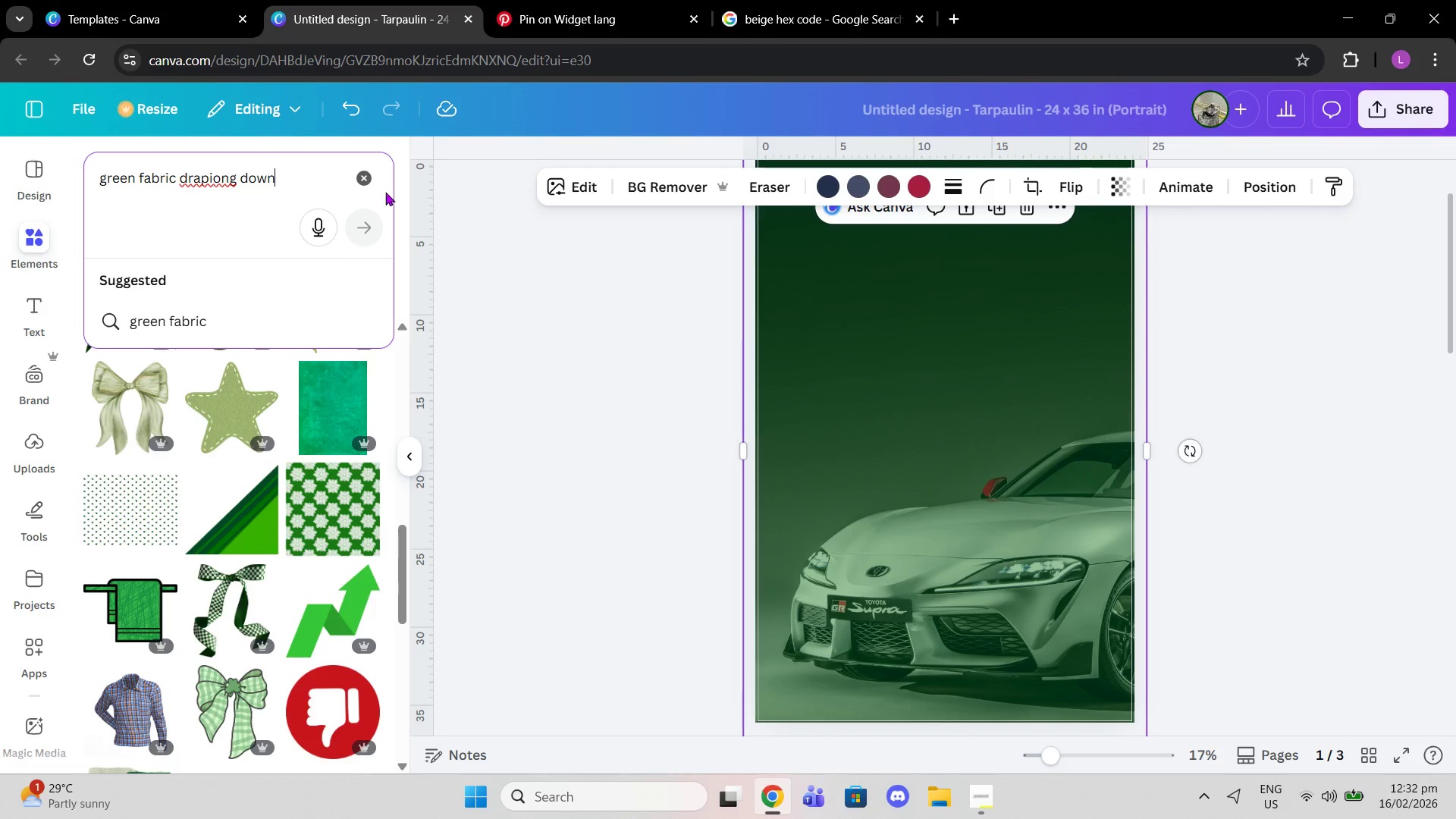 
left_click([369, 168])
 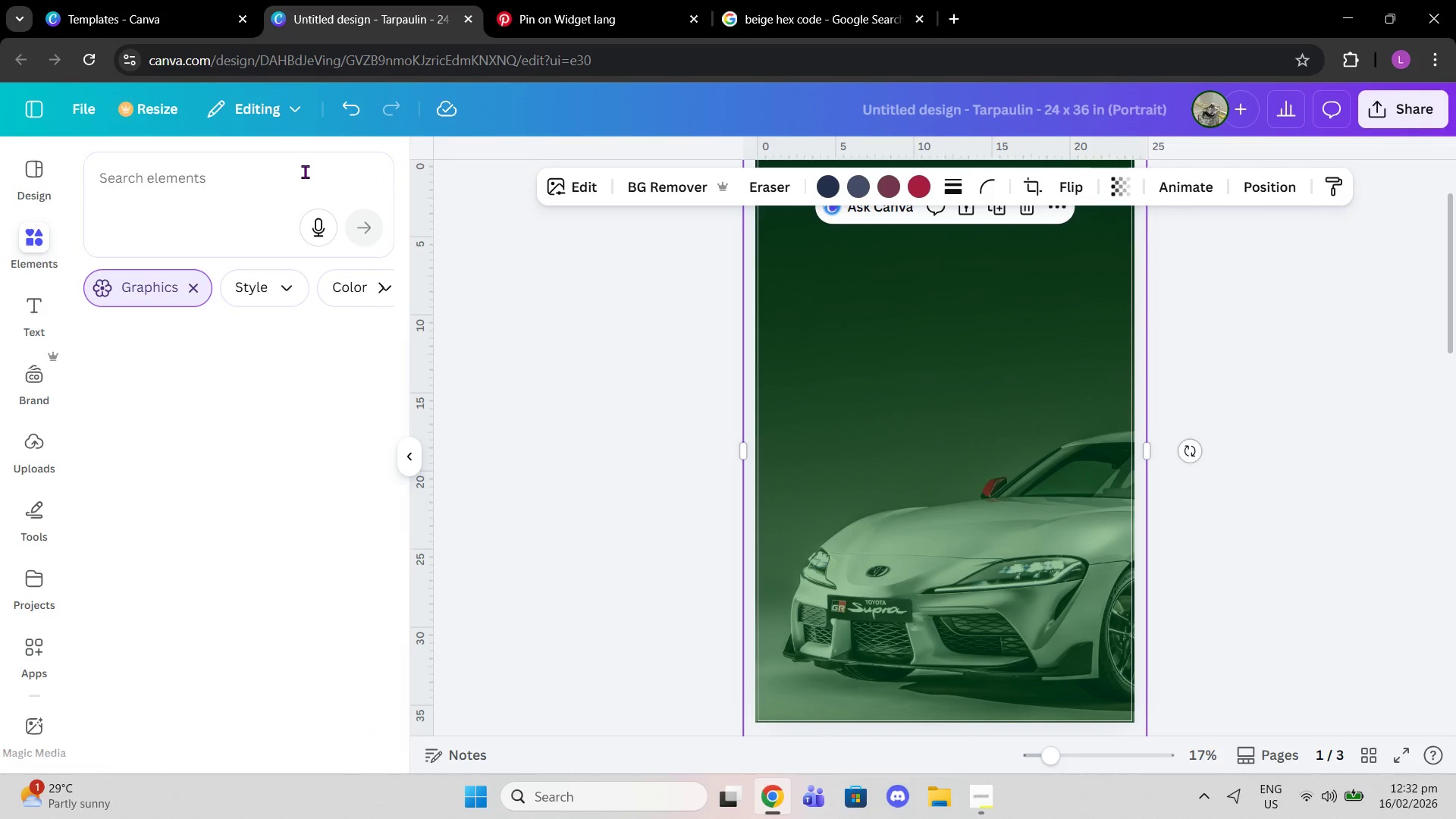 
left_click([305, 171])
 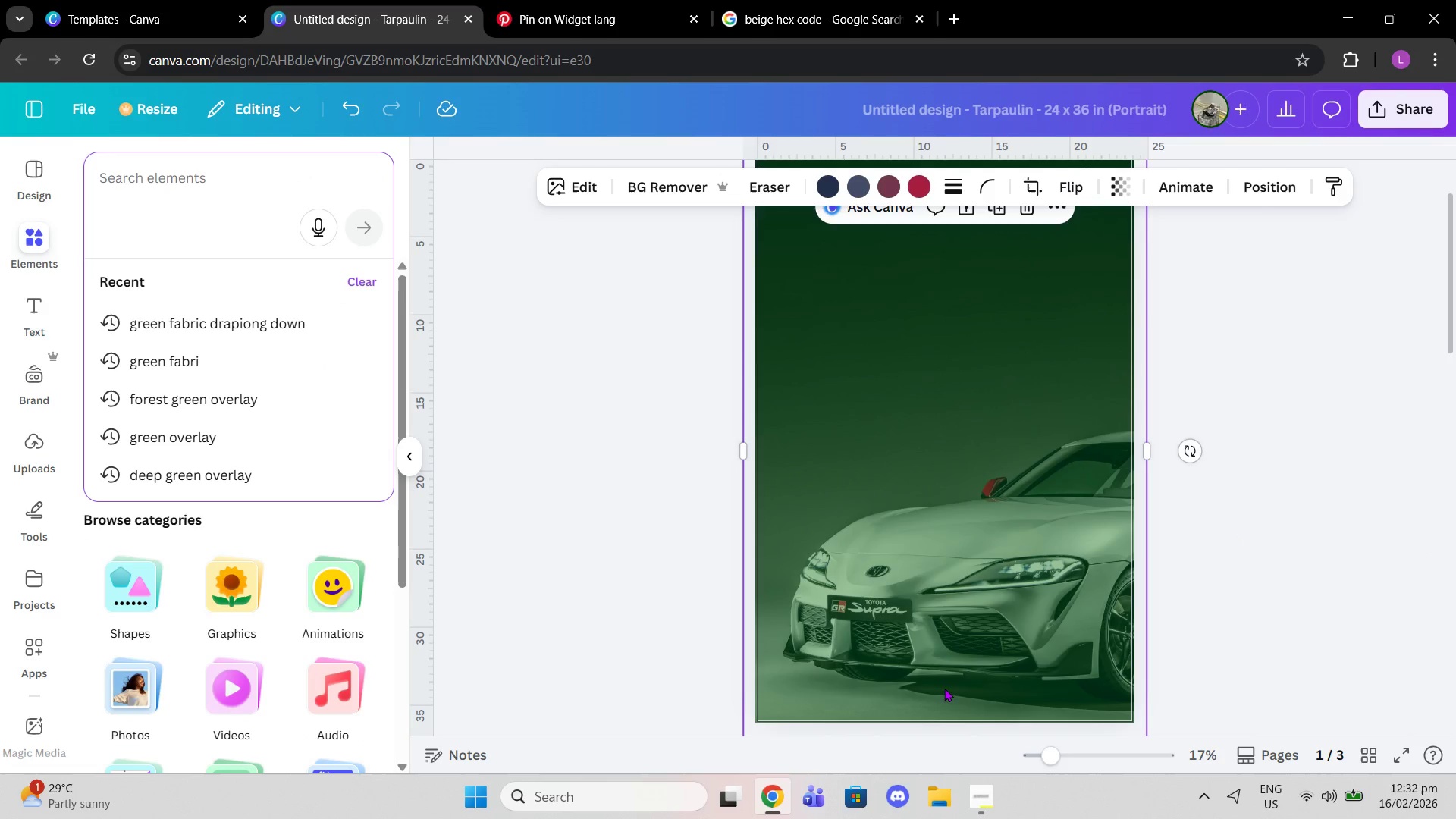 
left_click_drag(start_coordinate=[1046, 749], to_coordinate=[1042, 746])
 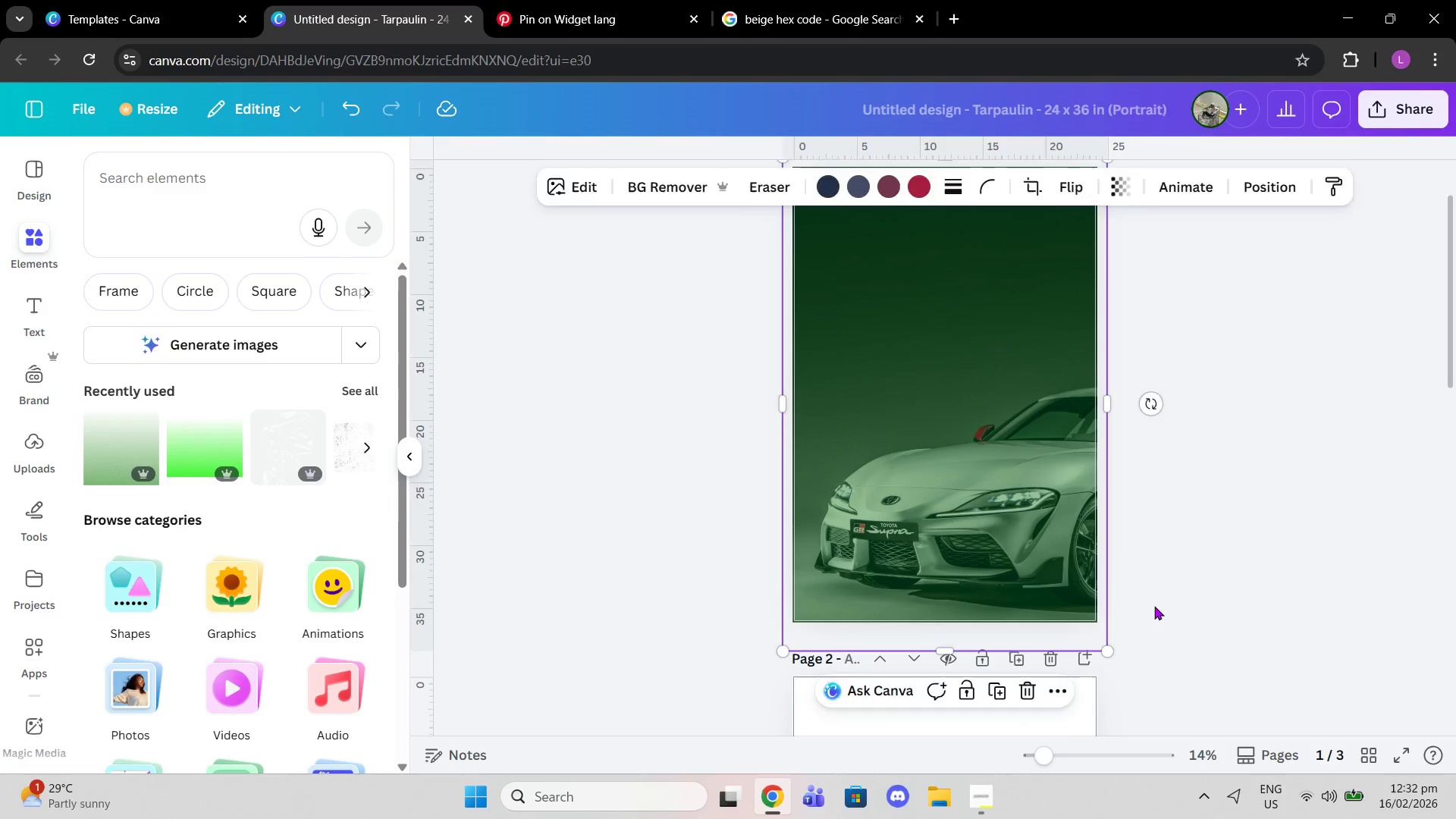 
left_click([1154, 606])
 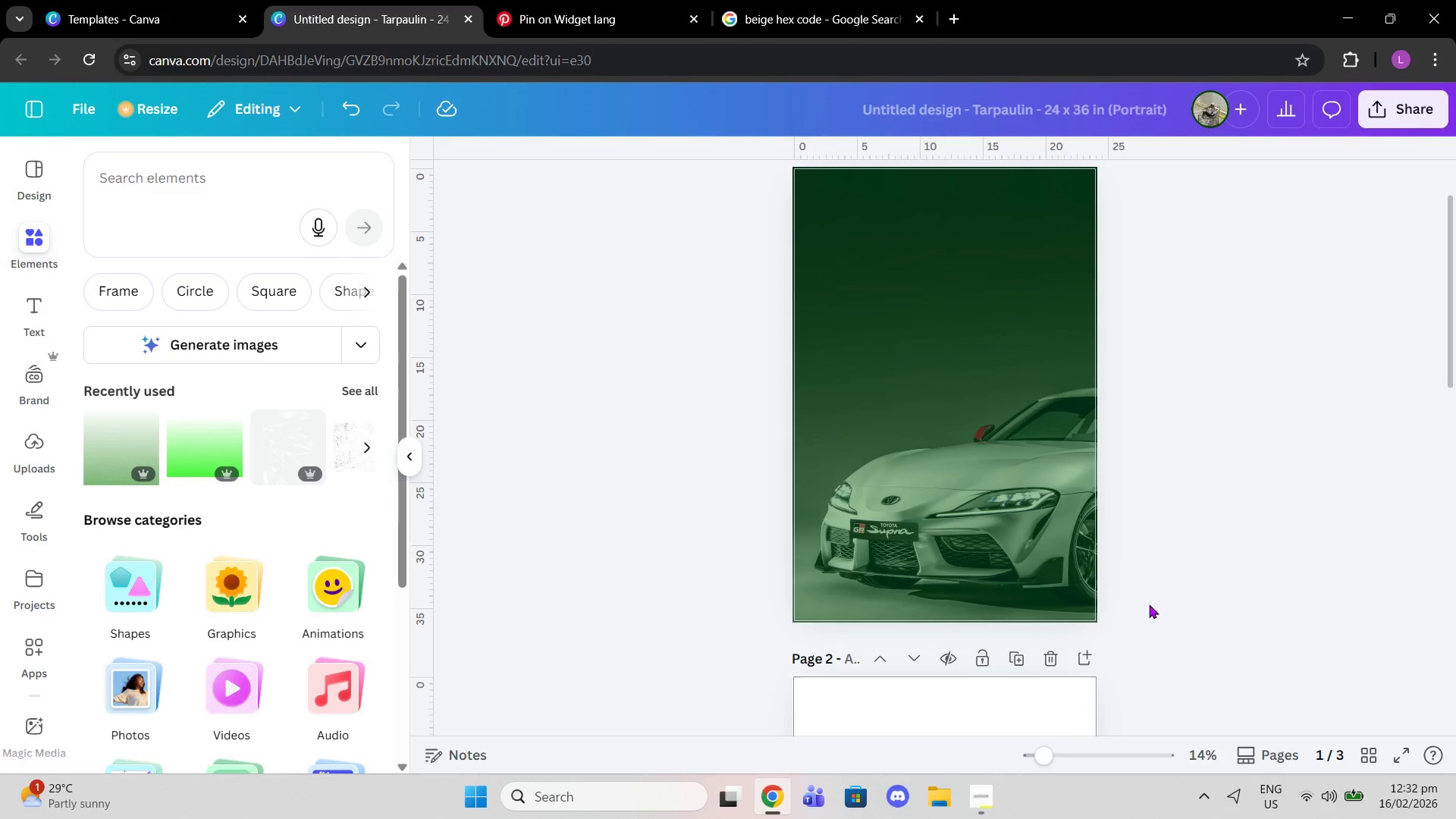 
left_click([981, 507])
 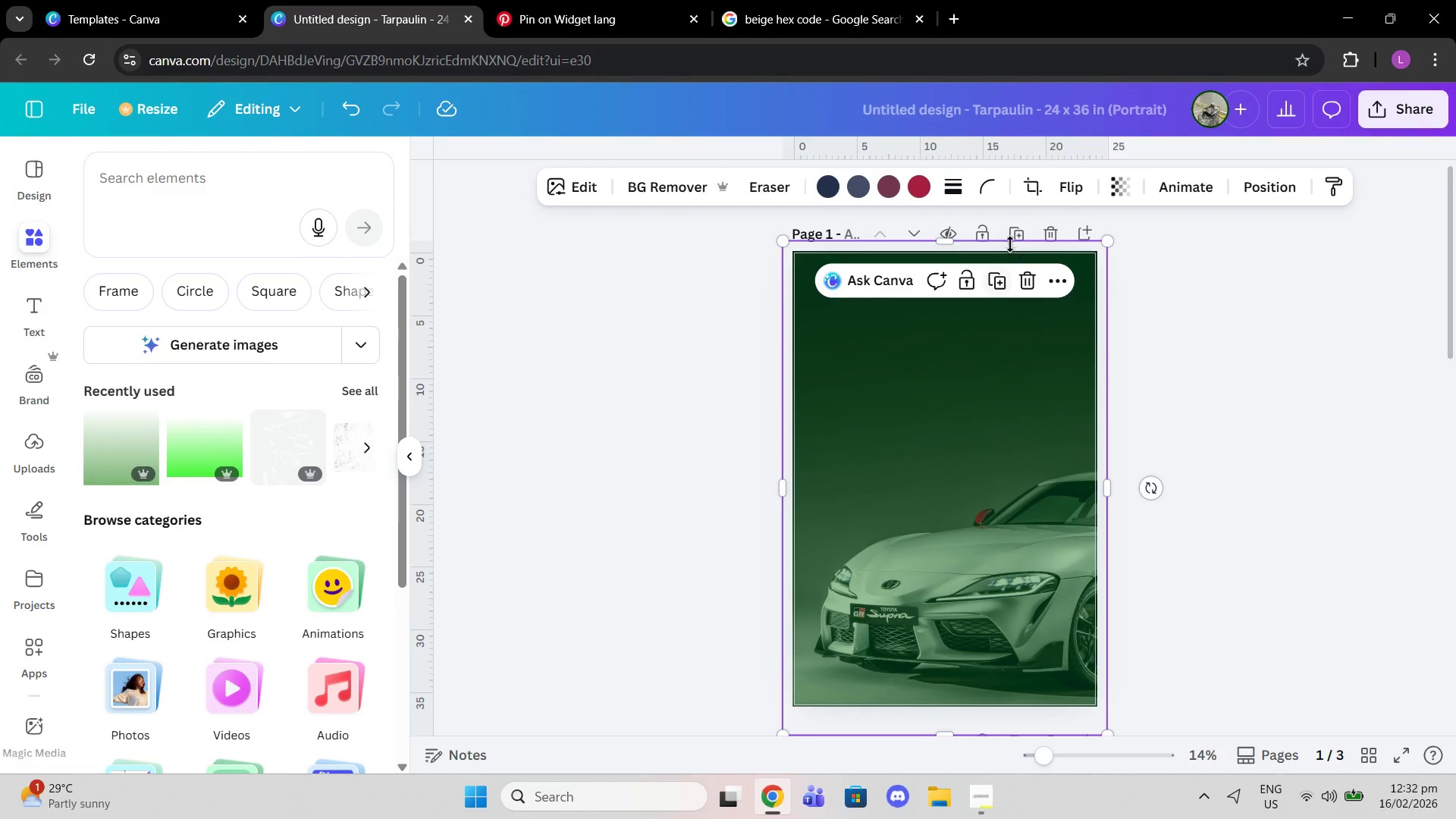 
scroll: coordinate [1149, 604], scroll_direction: up, amount: 2.0
 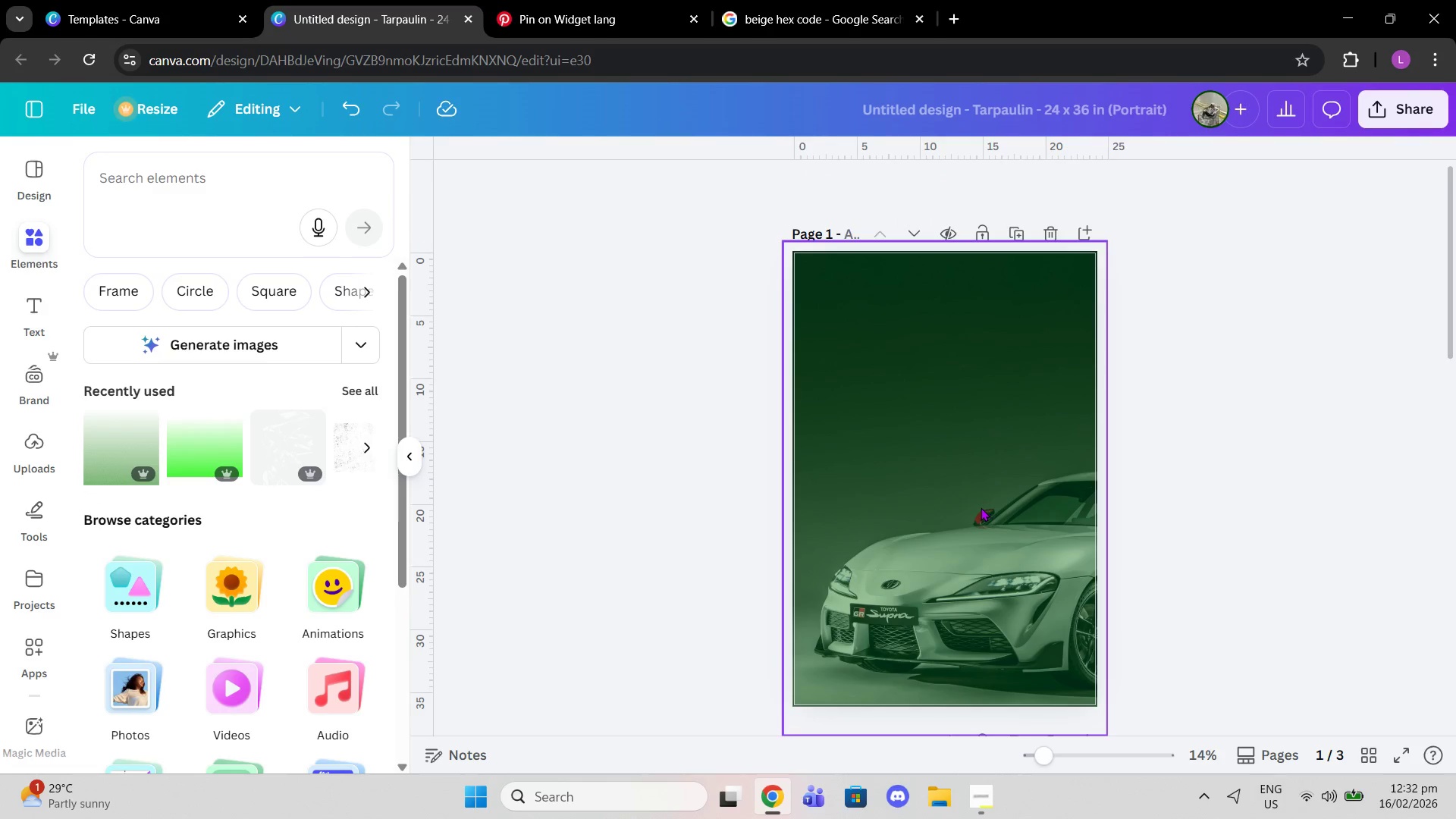 
left_click([1010, 234])
 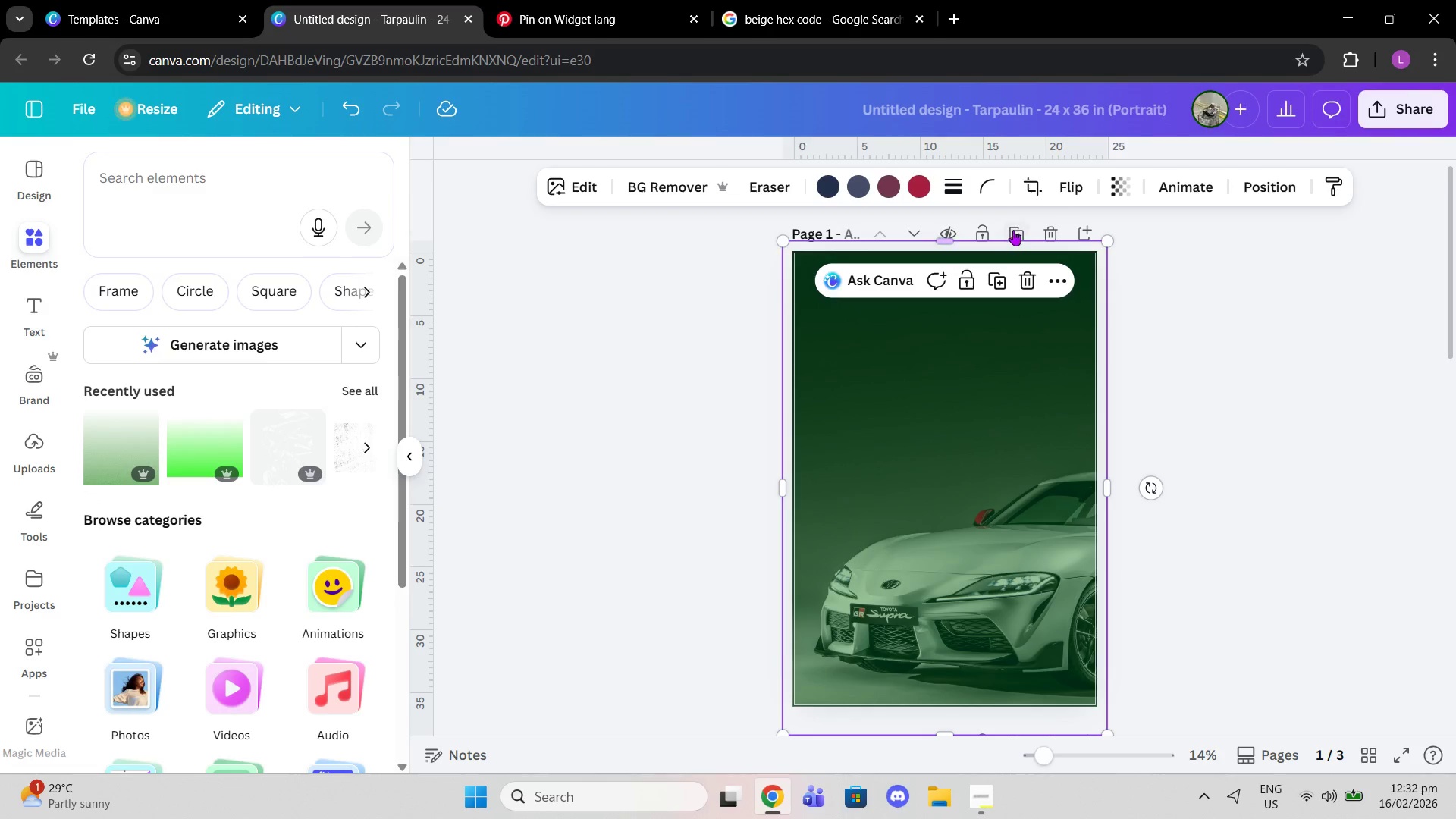 
left_click([1013, 230])
 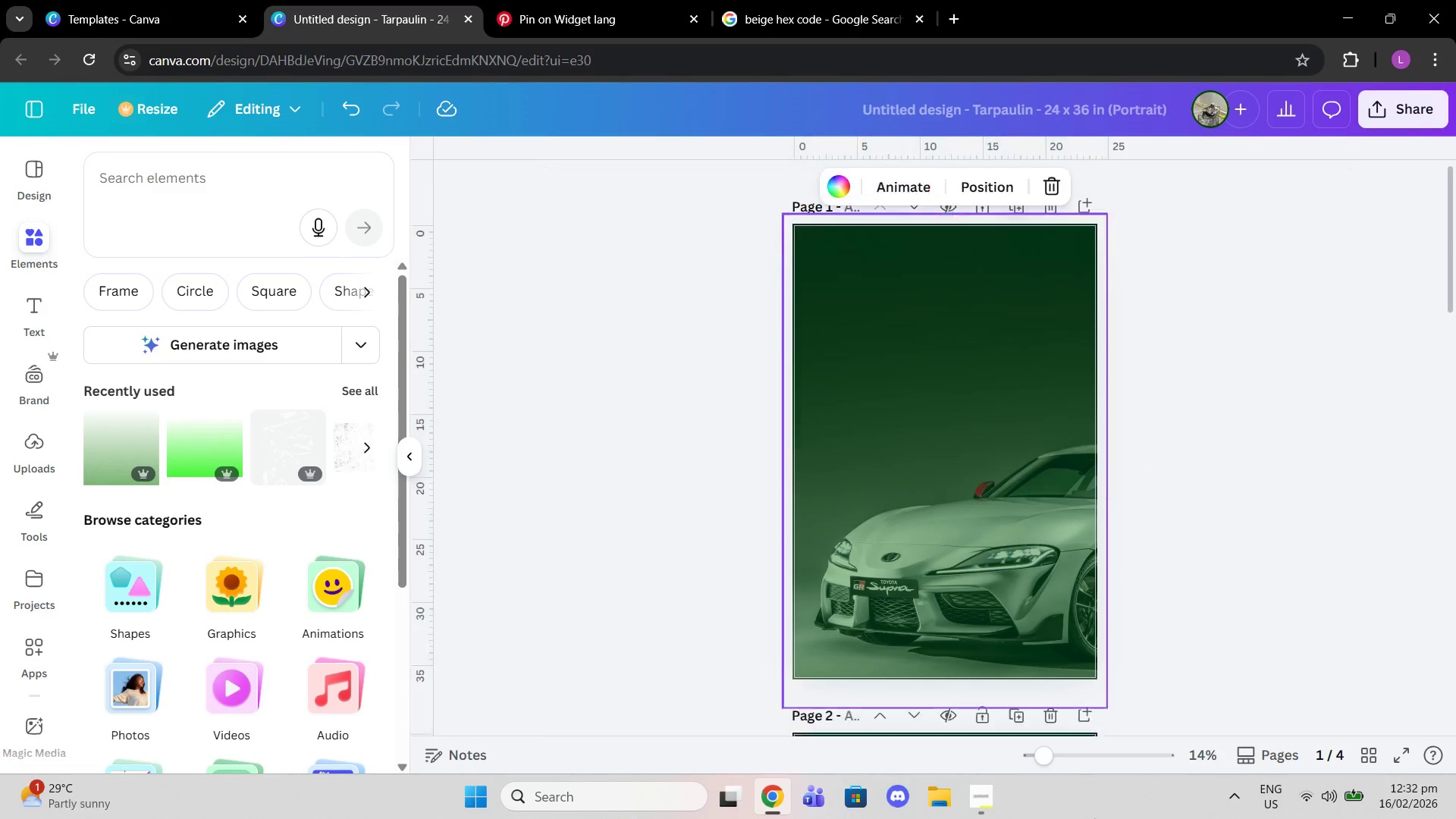 
left_click([965, 522])
 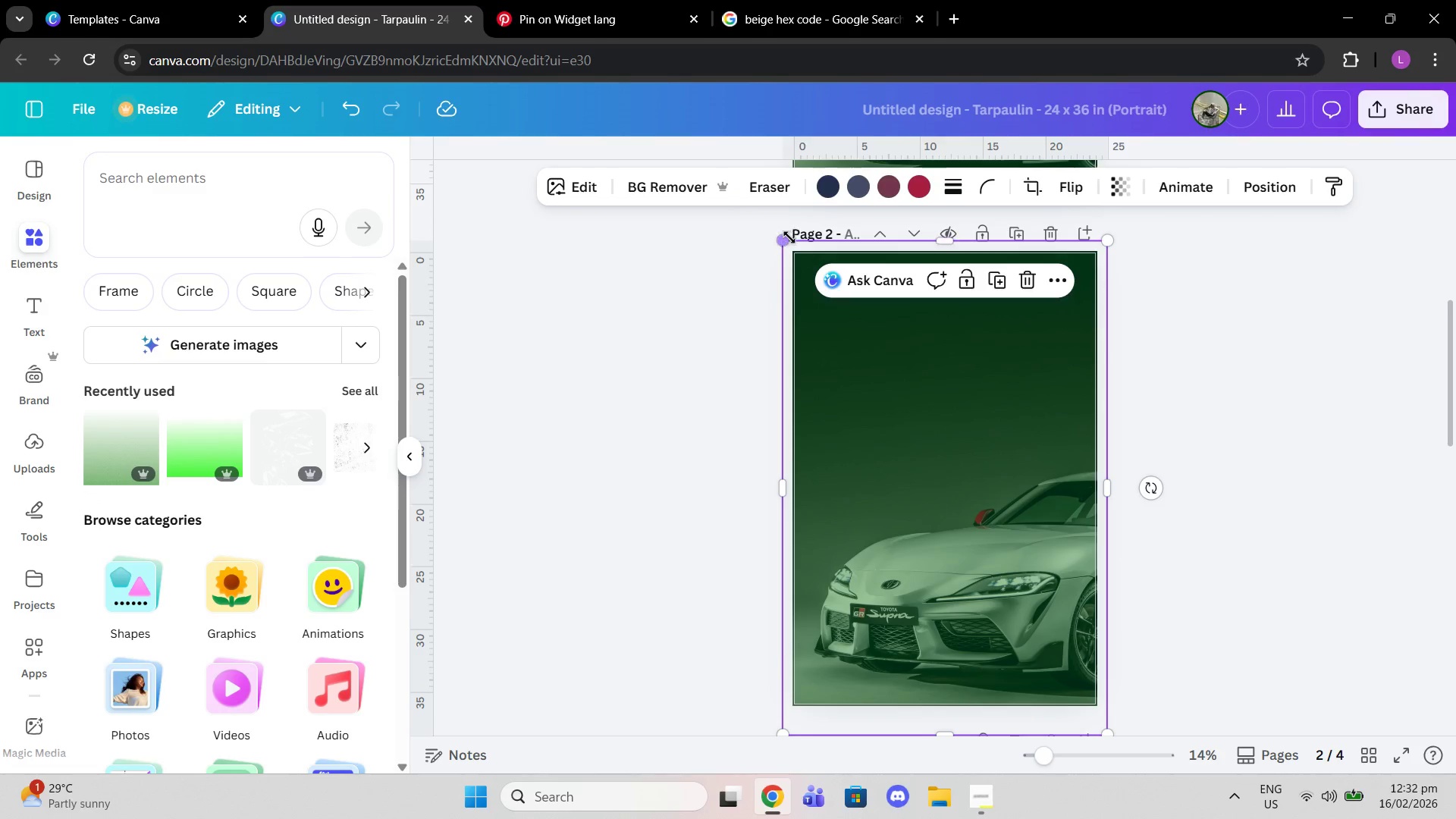 
scroll: coordinate [1028, 812], scroll_direction: down, amount: 4.0
 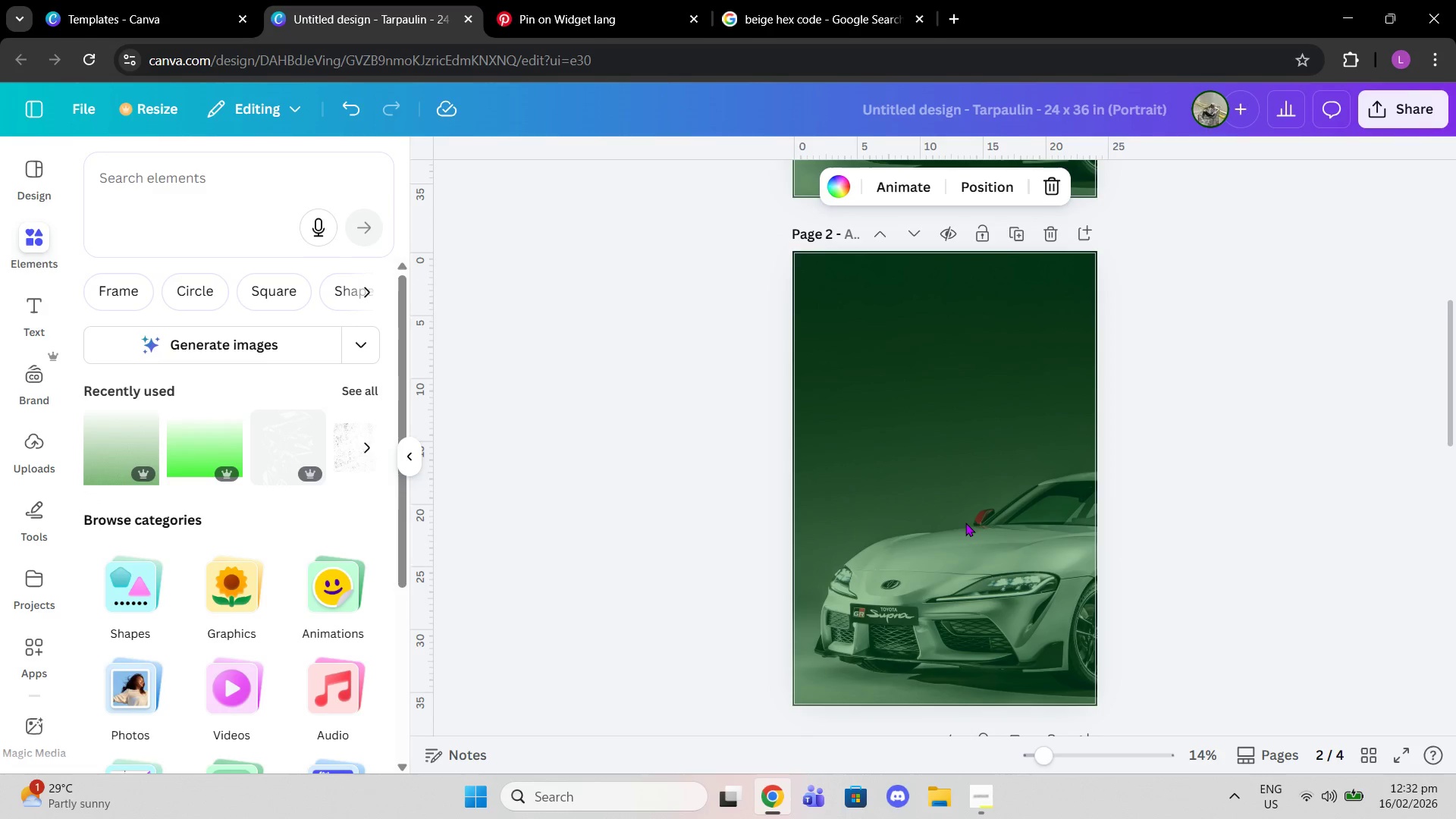 
left_click_drag(start_coordinate=[780, 239], to_coordinate=[882, 305])
 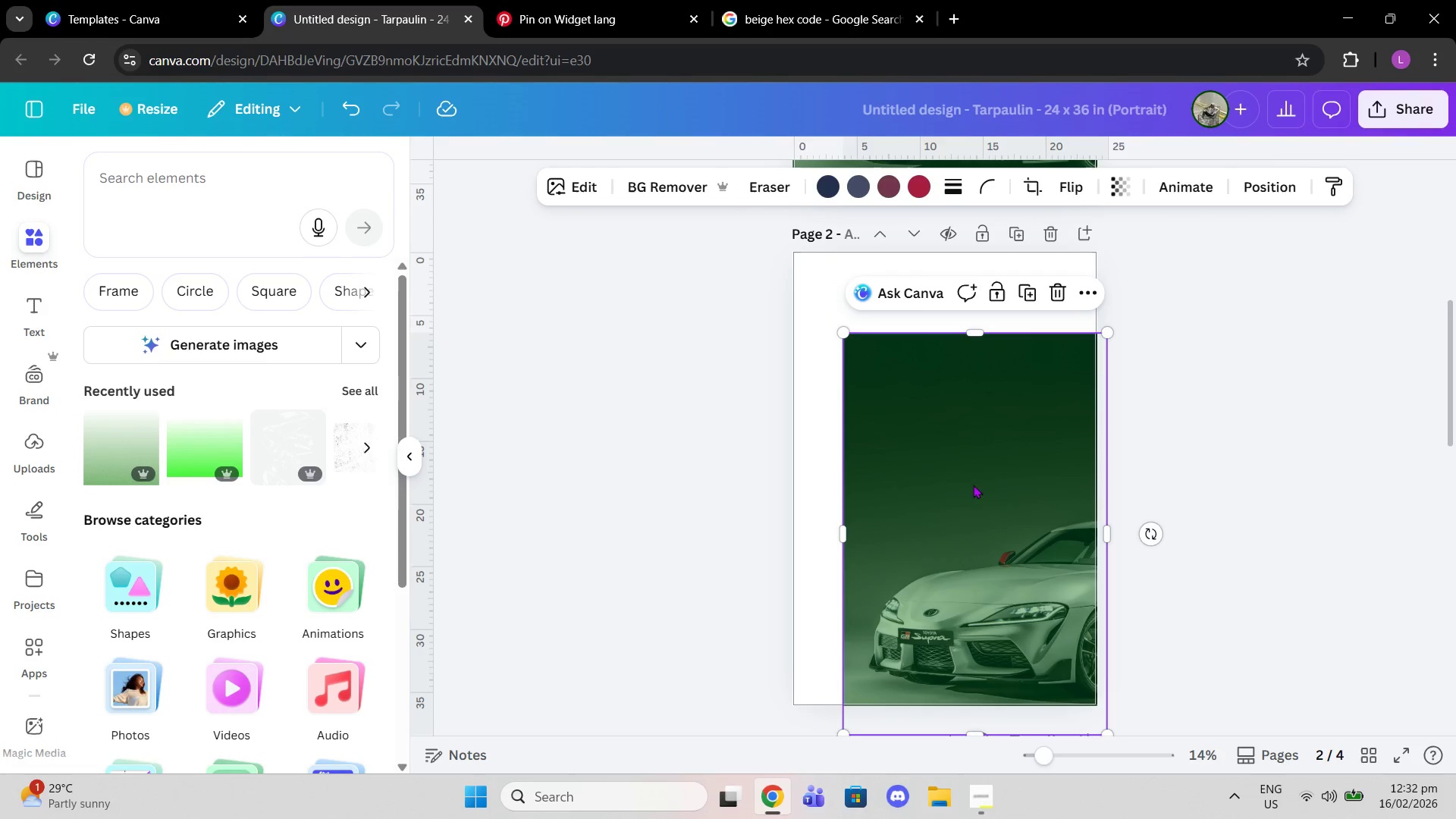 
left_click_drag(start_coordinate=[973, 485], to_coordinate=[940, 425])
 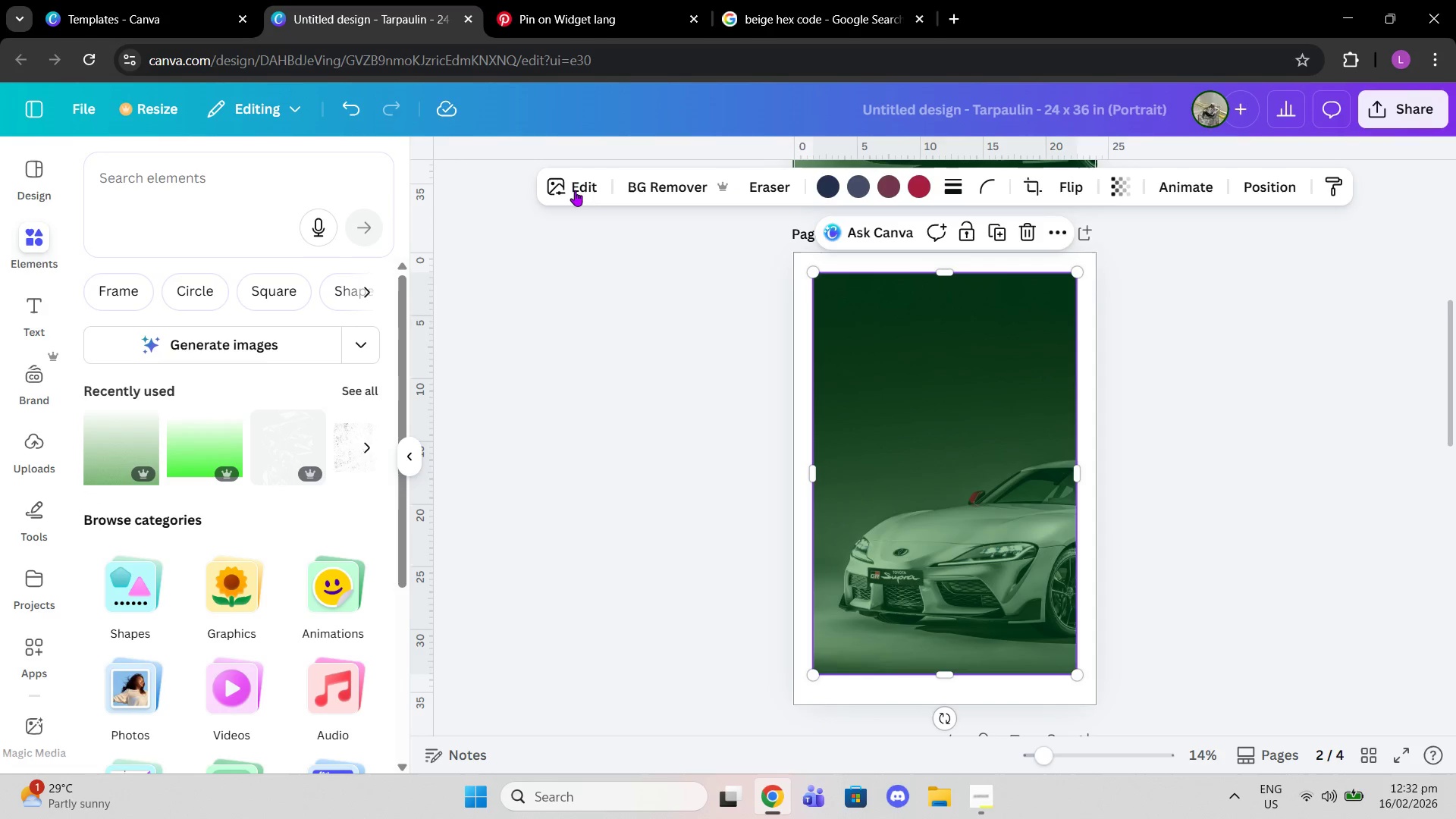 
left_click([575, 181])
 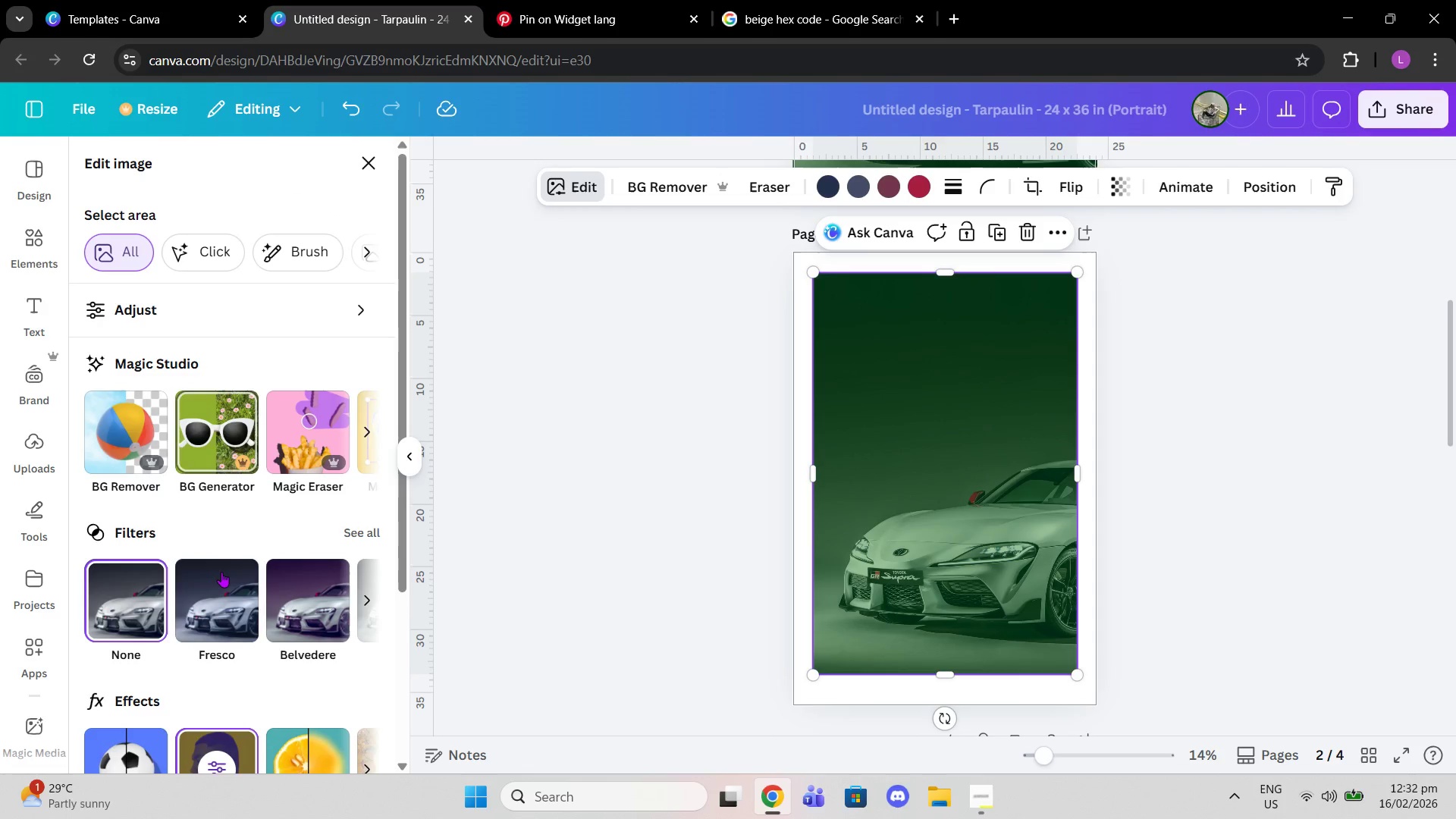 
left_click([127, 423])
 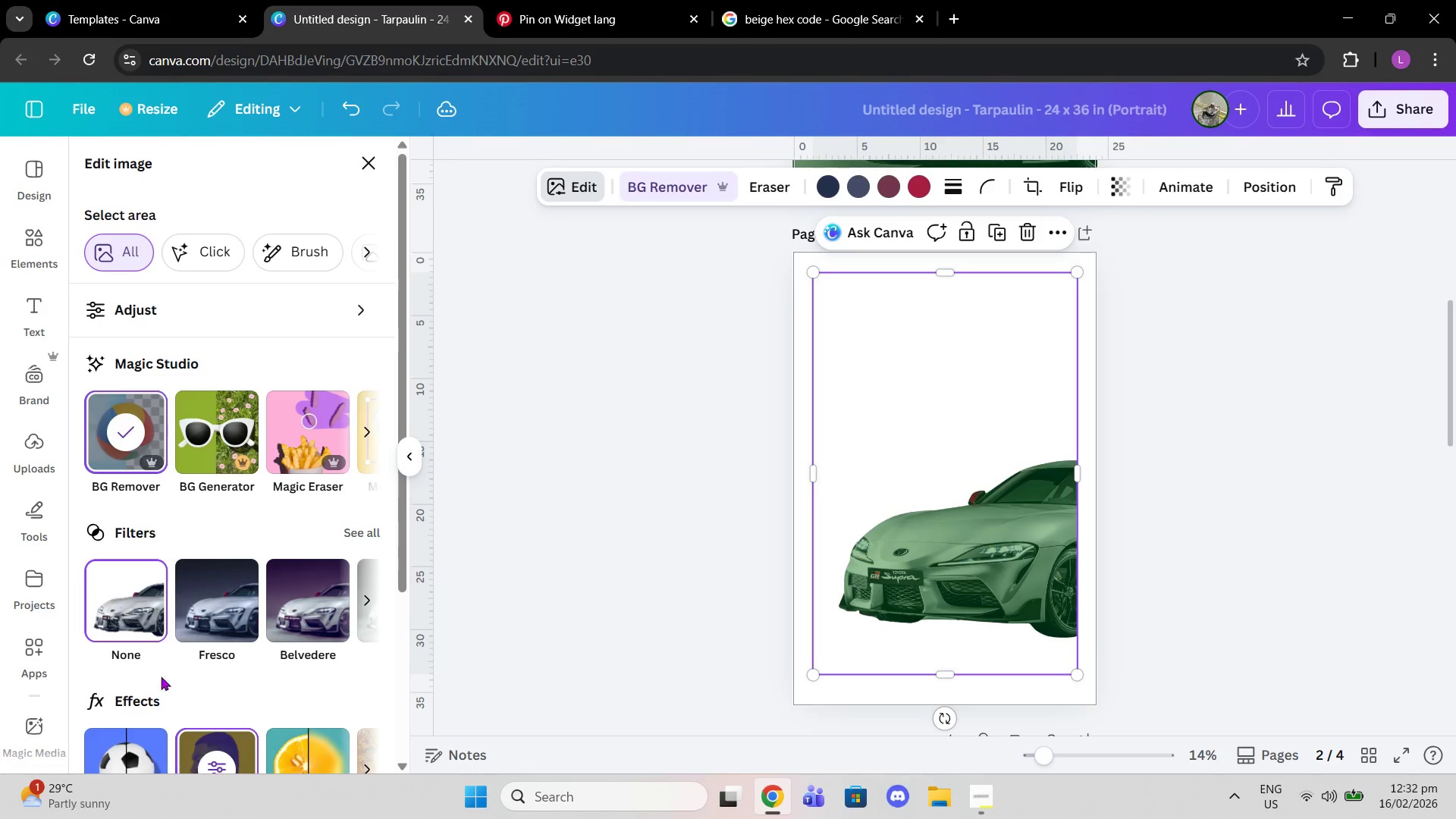 
left_click([213, 762])
 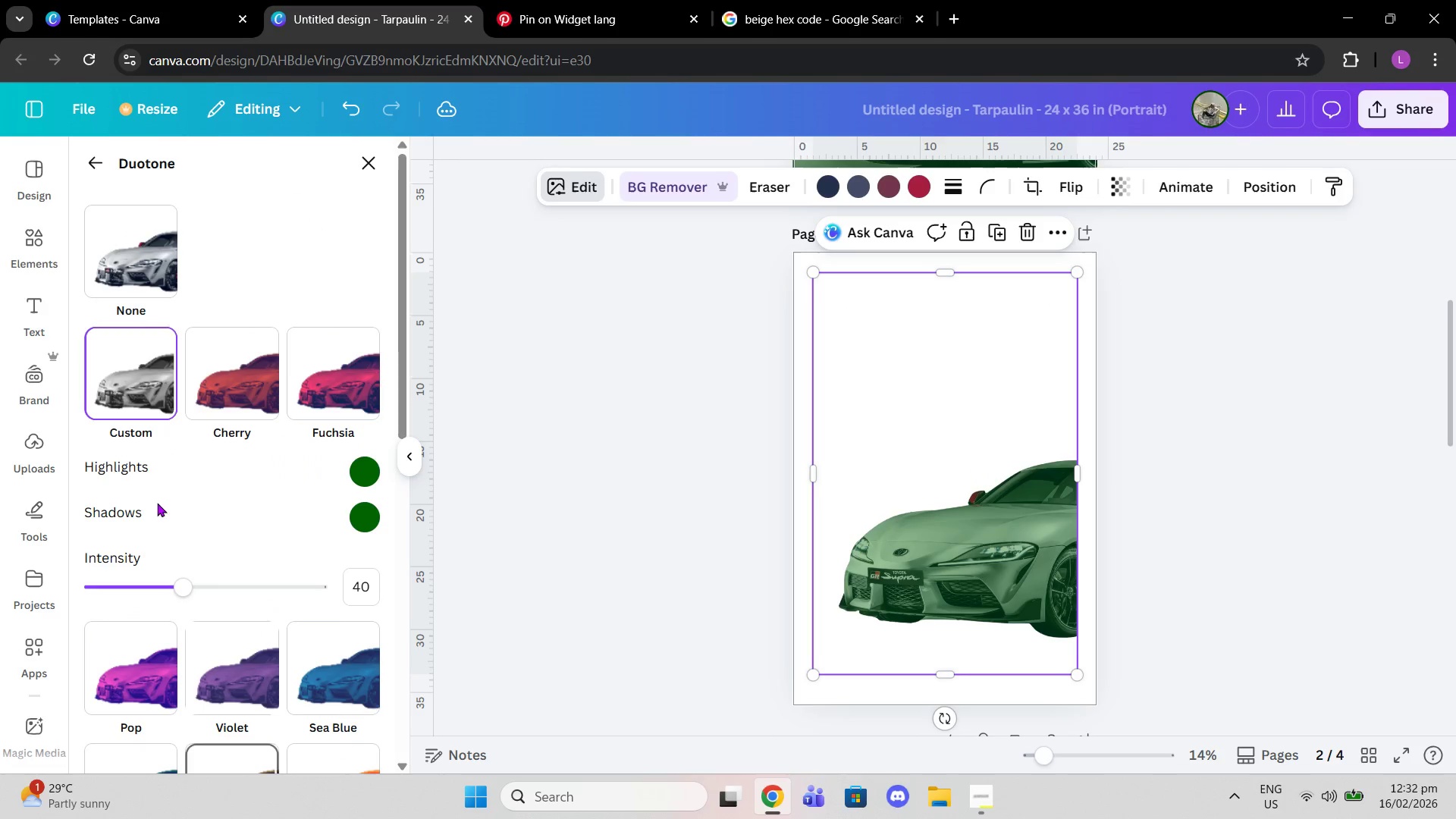 
left_click([142, 295])
 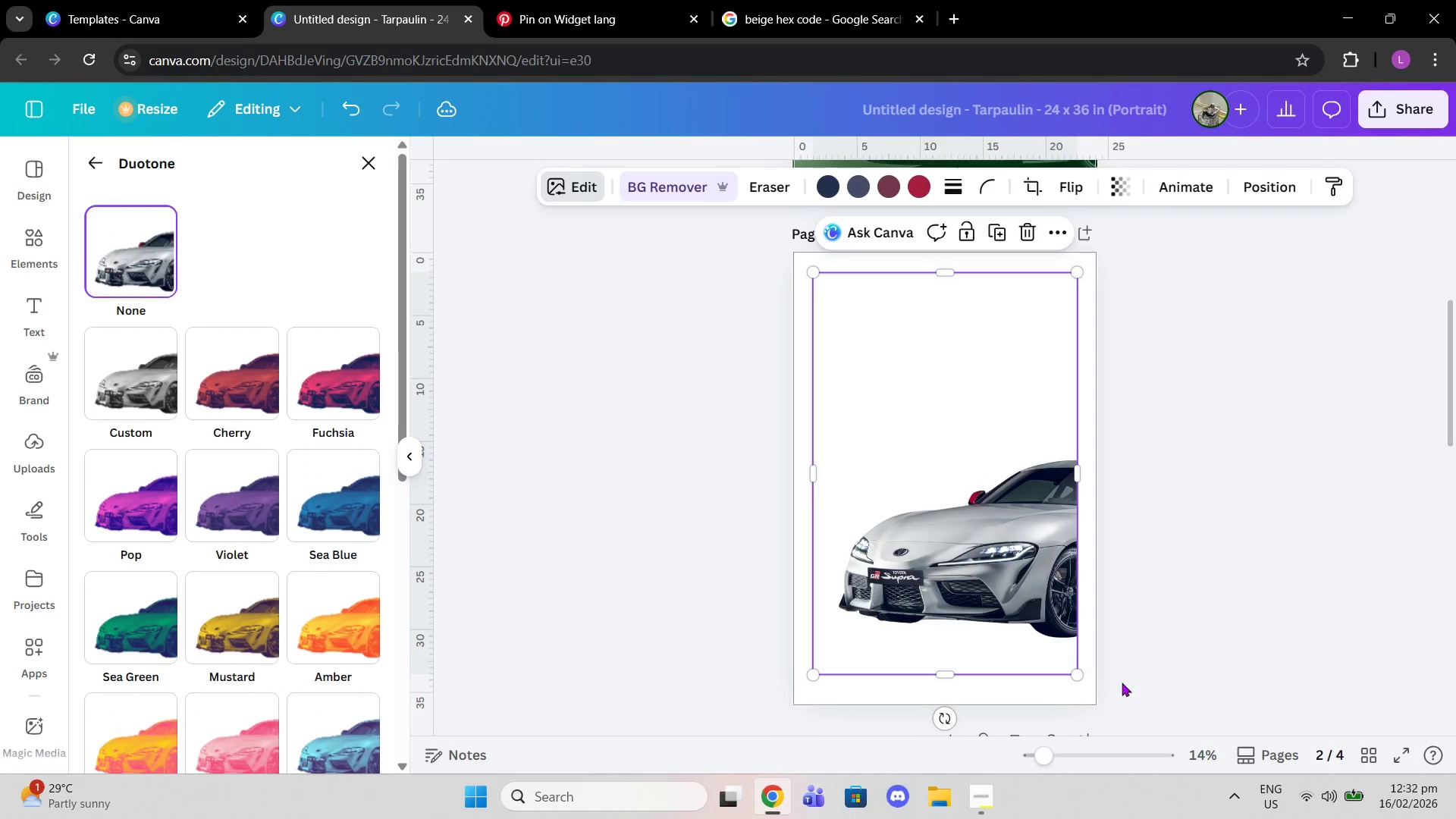 
left_click([1247, 583])
 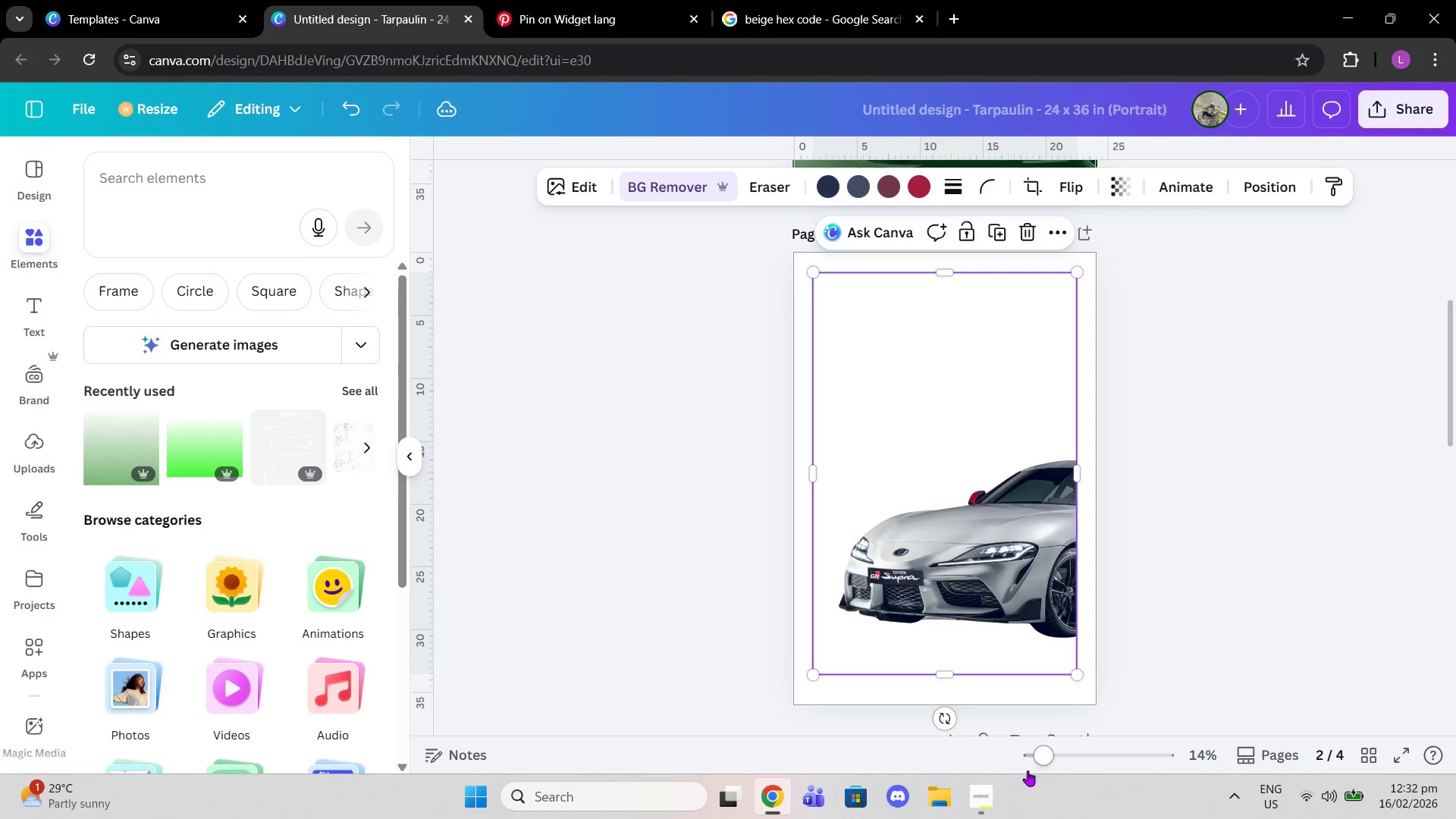 
left_click_drag(start_coordinate=[1038, 758], to_coordinate=[1063, 757])
 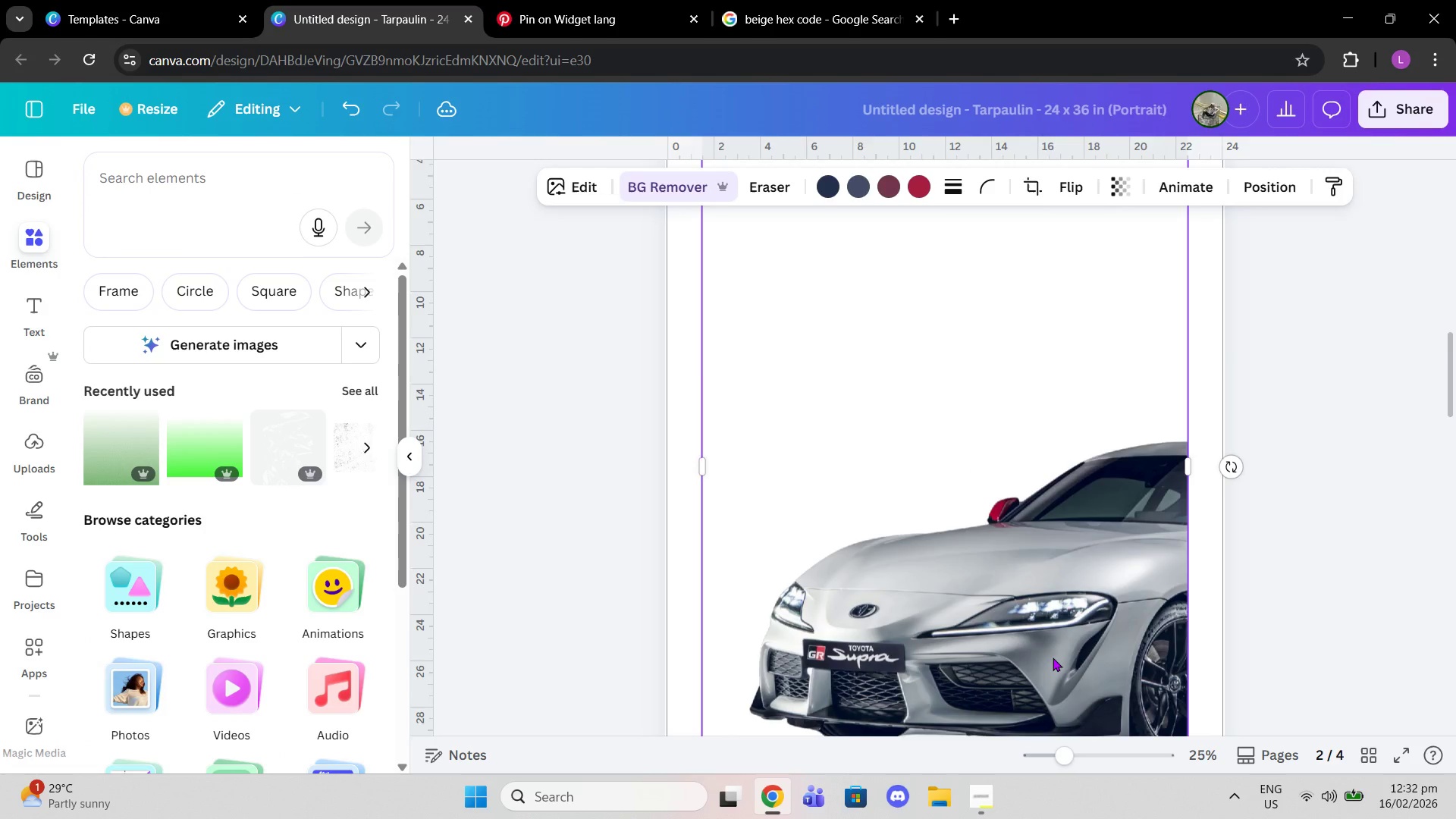 
scroll: coordinate [1053, 657], scroll_direction: down, amount: 2.0
 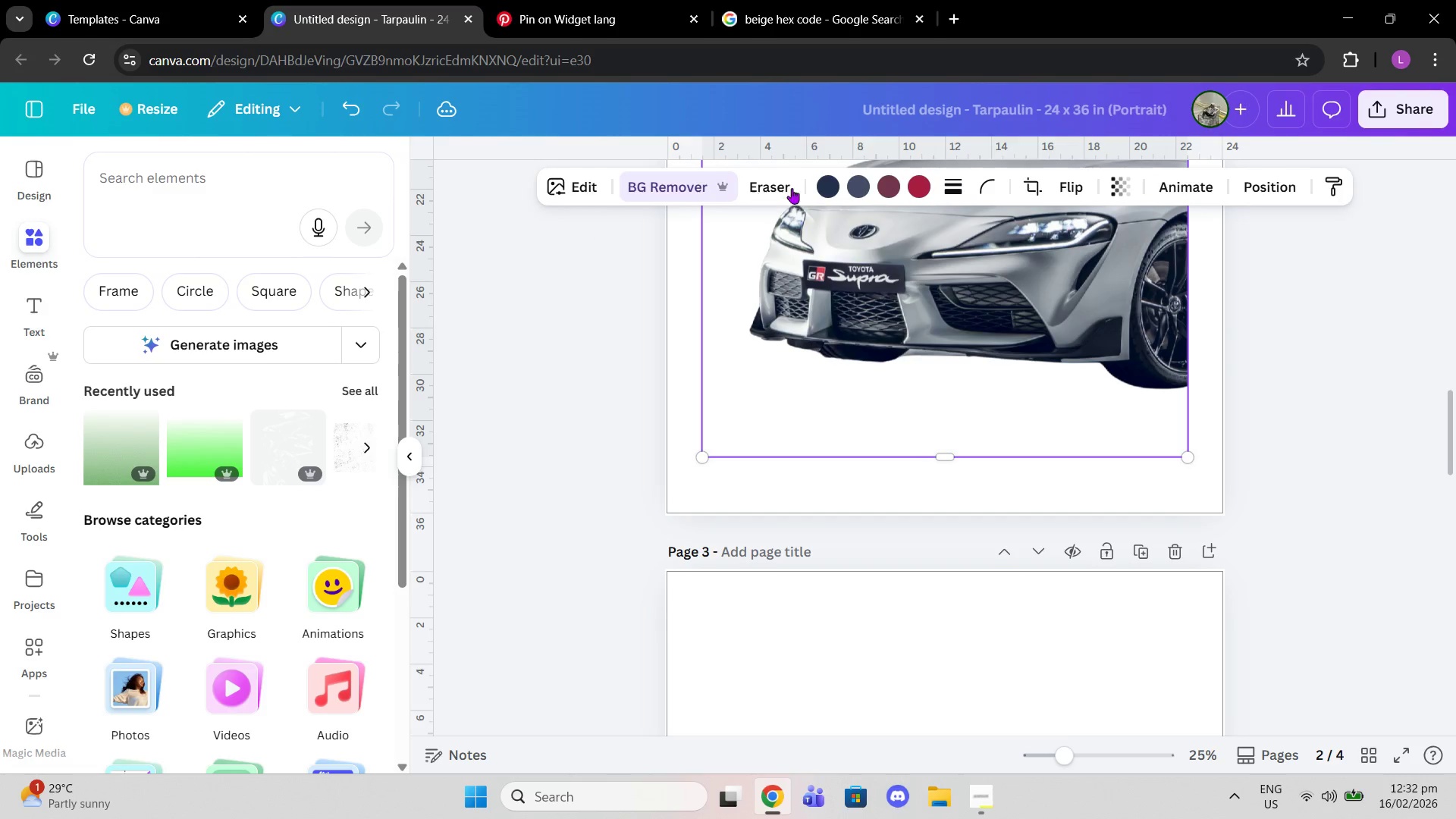 
double_click([783, 184])
 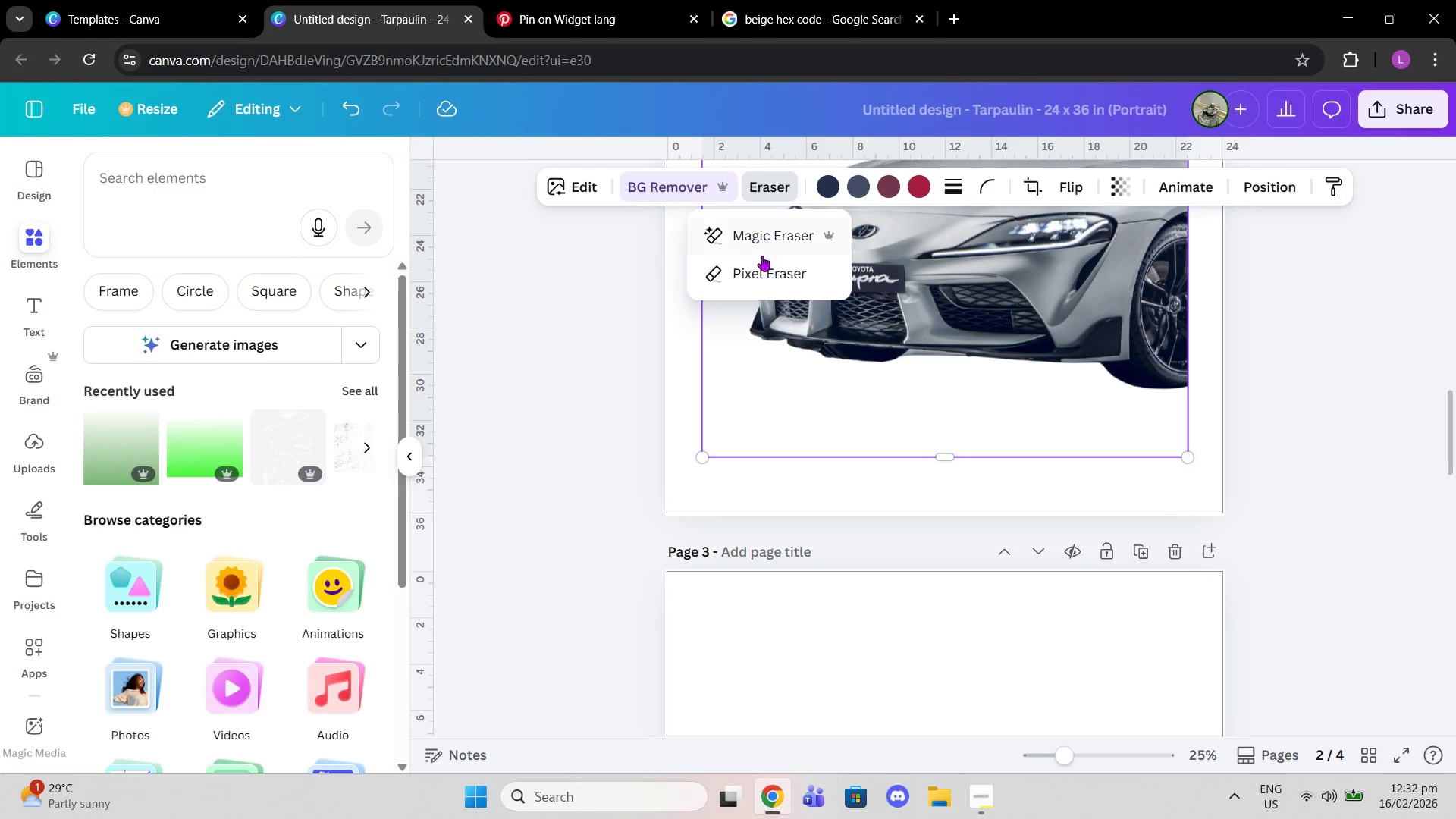 
left_click([762, 259])
 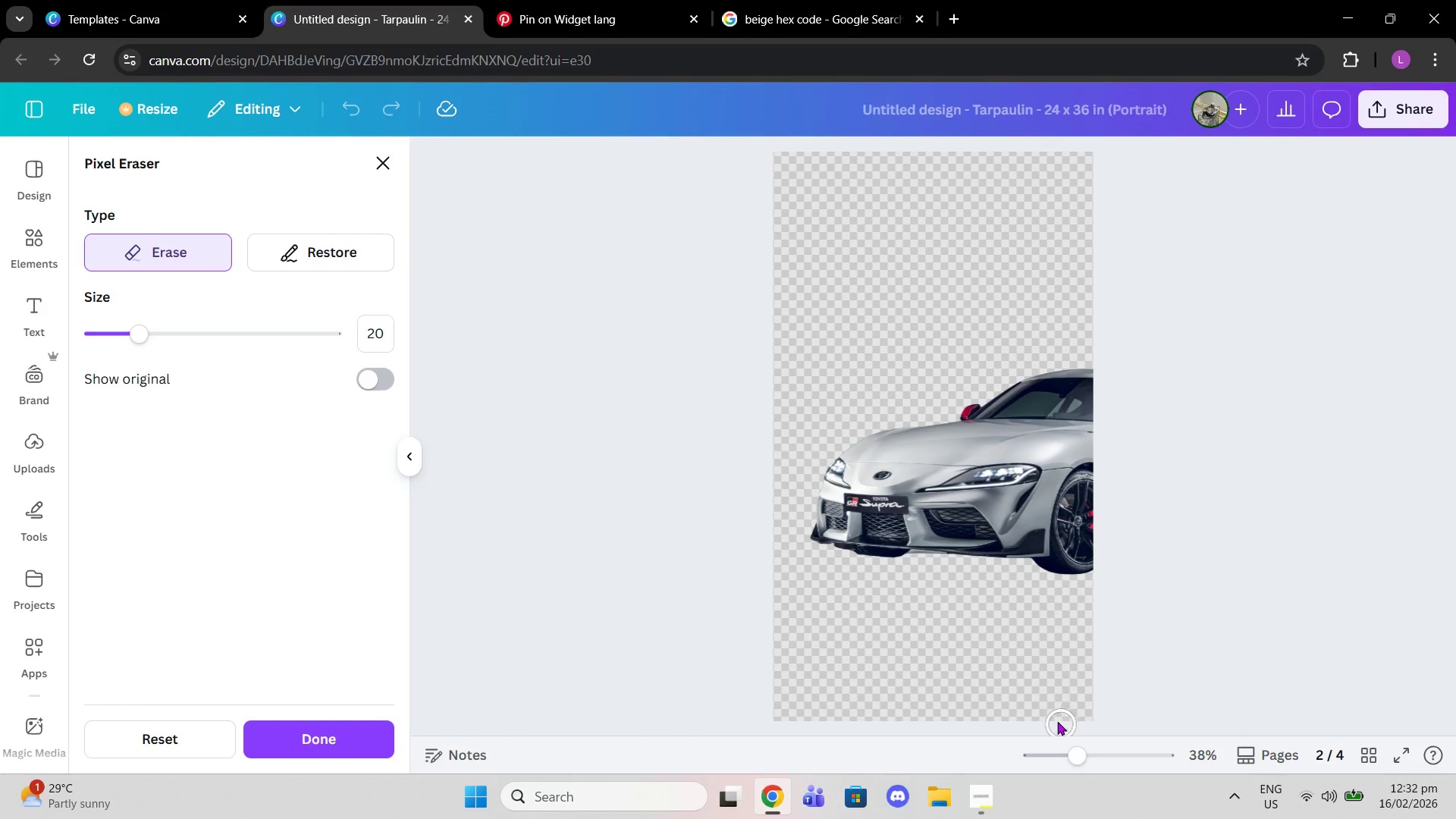 
left_click_drag(start_coordinate=[1075, 742], to_coordinate=[1119, 739])
 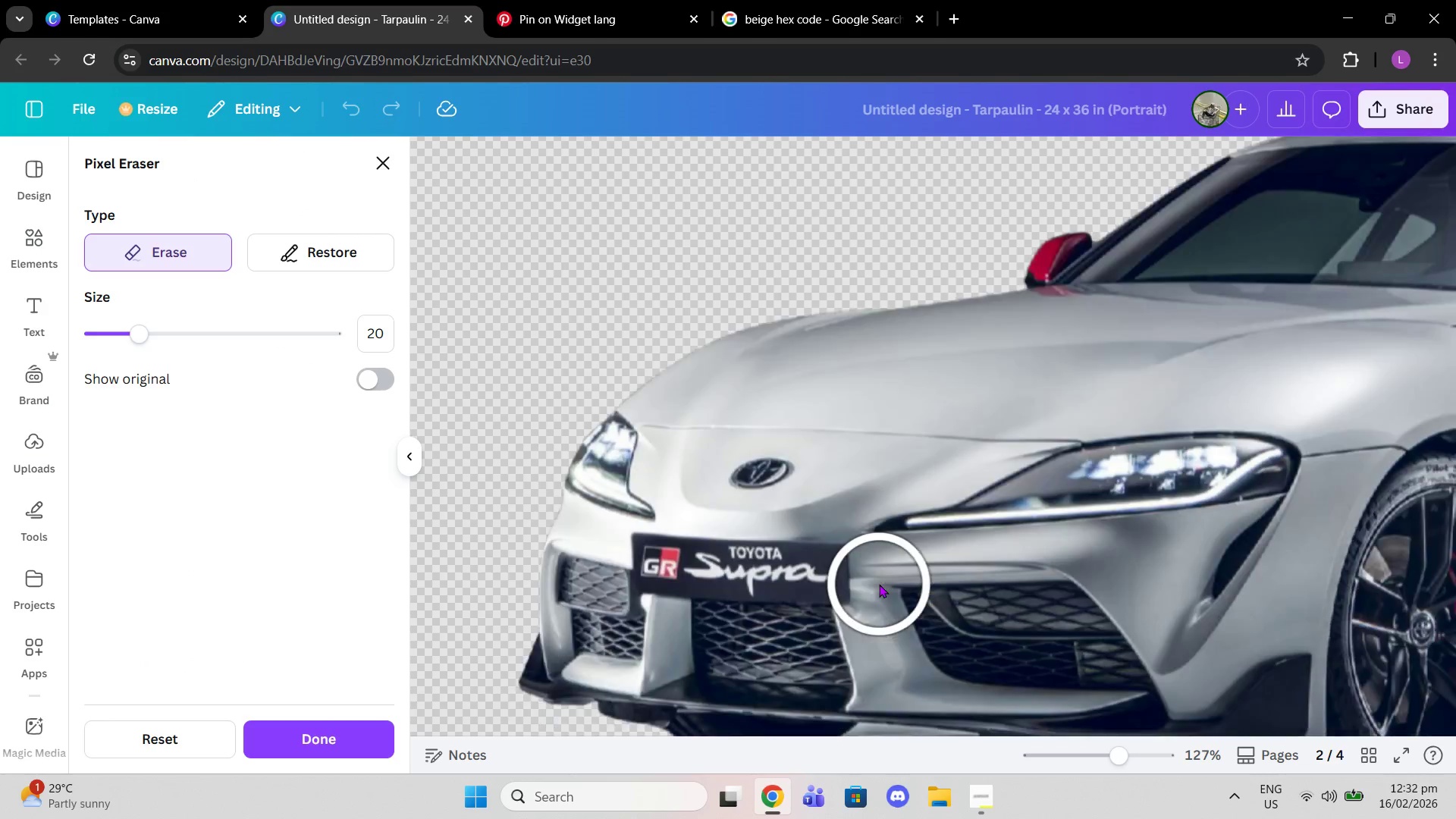 
scroll: coordinate [879, 584], scroll_direction: down, amount: 4.0
 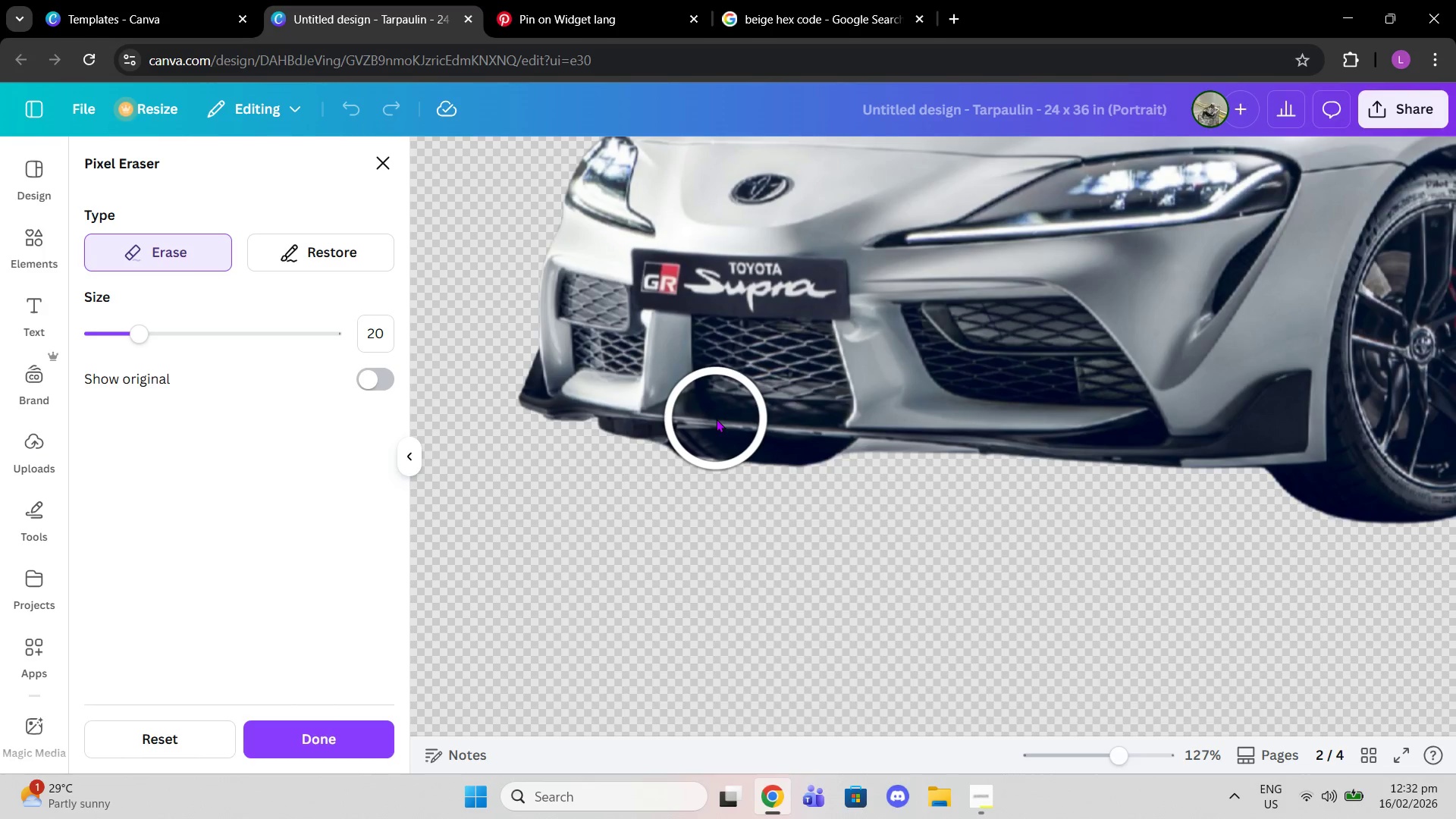 
left_click([342, 253])
 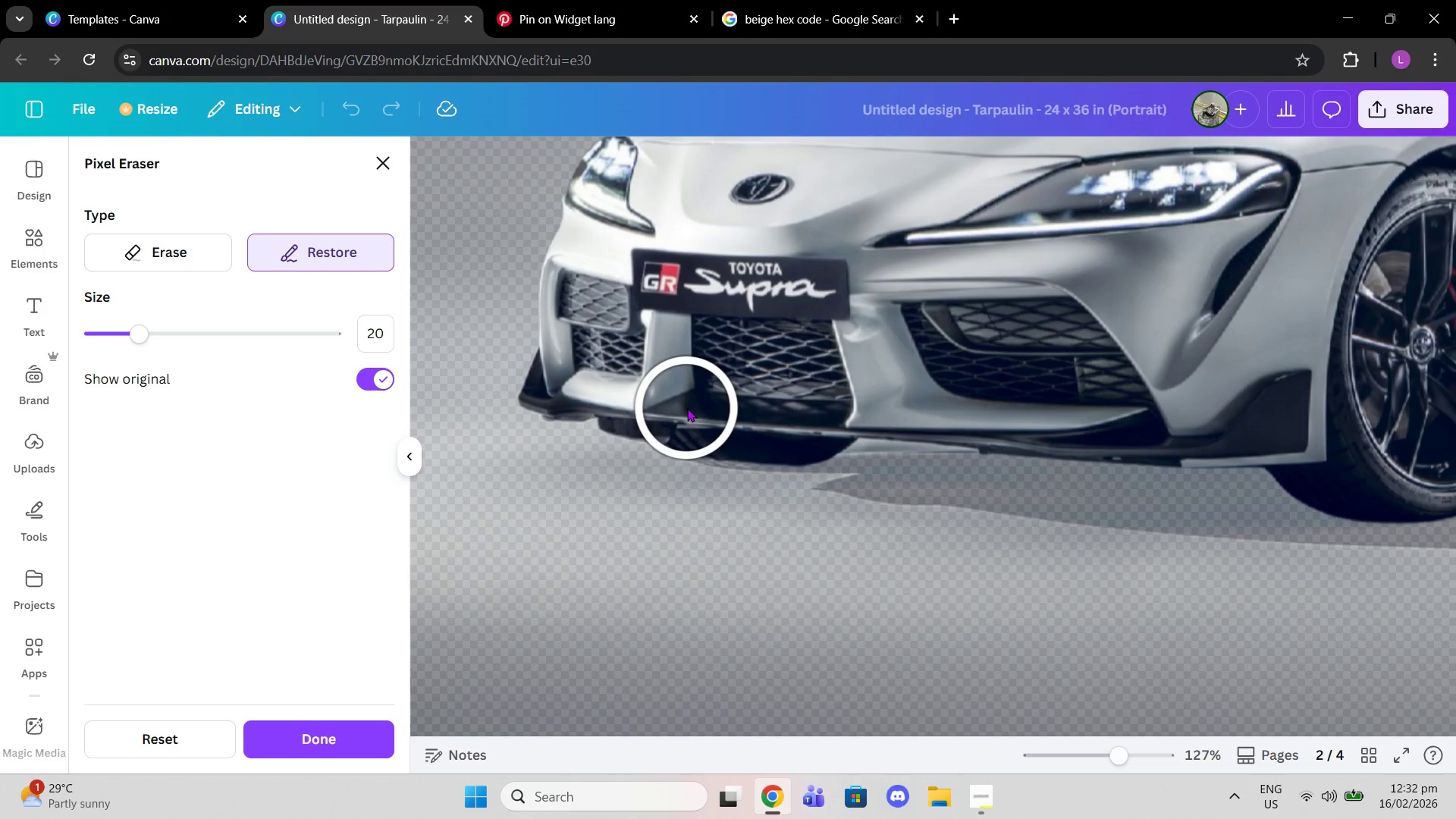 
left_click([691, 408])
 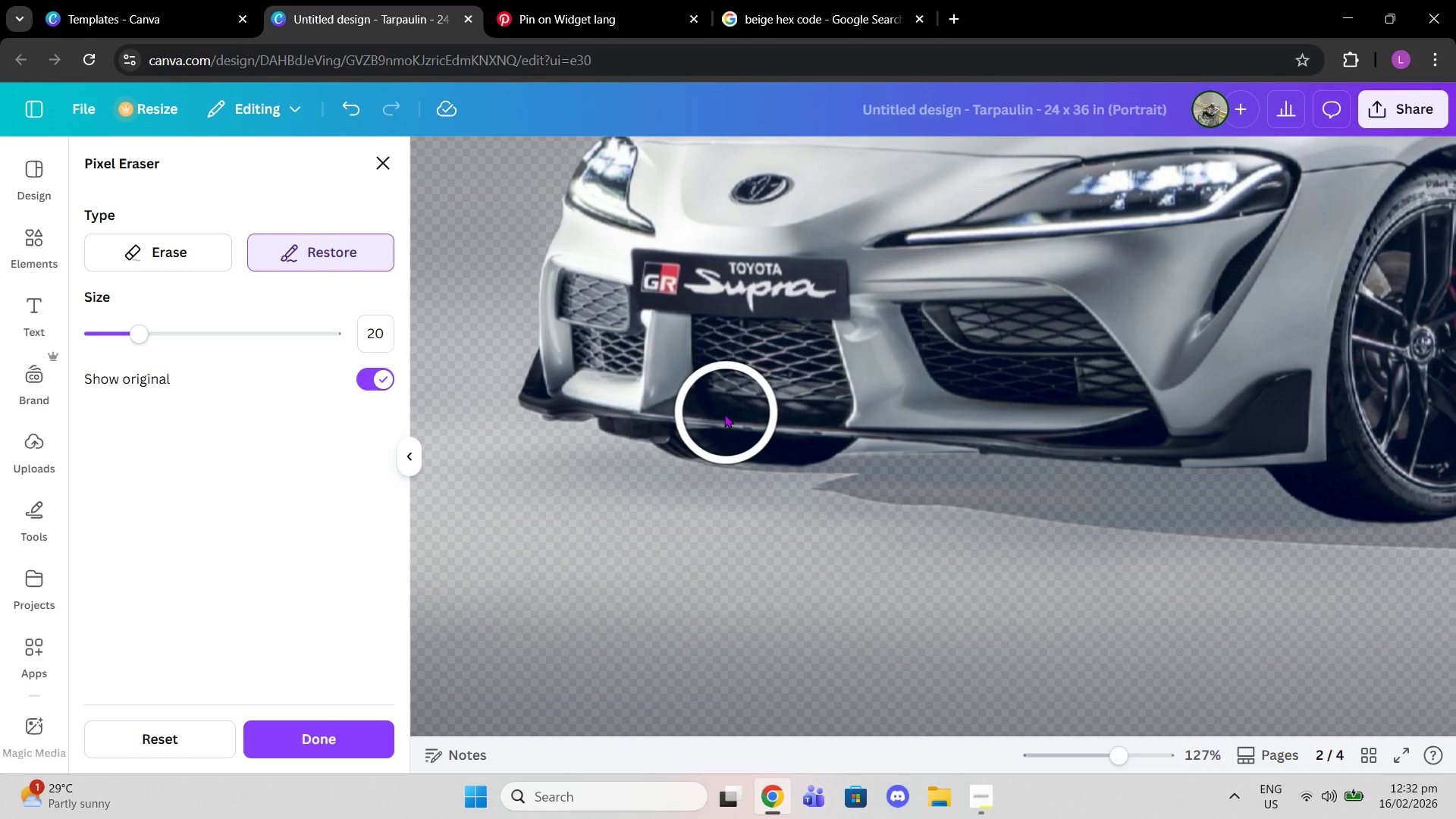 
left_click([722, 415])
 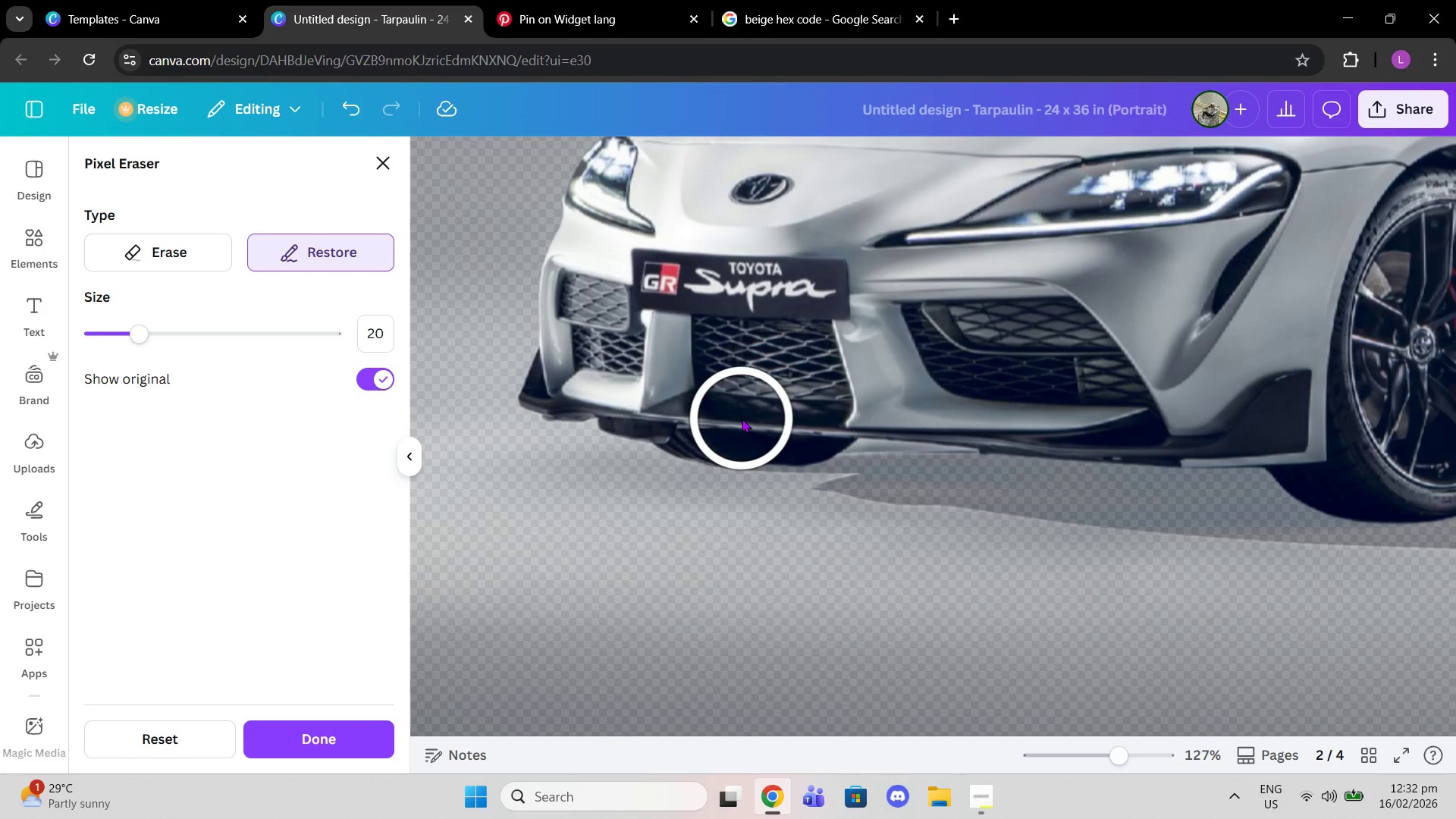 
left_click_drag(start_coordinate=[744, 419], to_coordinate=[795, 419])
 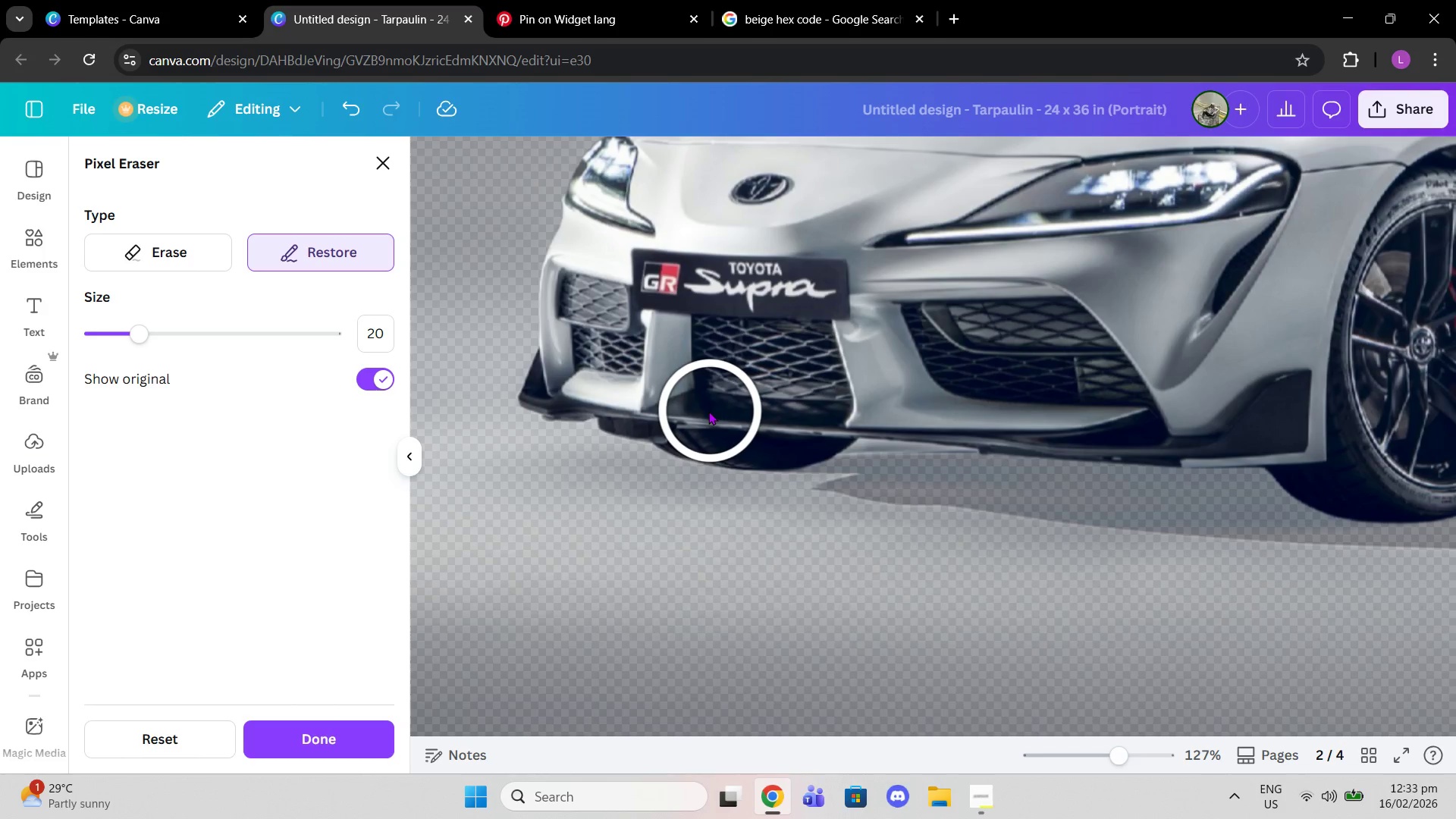 
wait(6.16)
 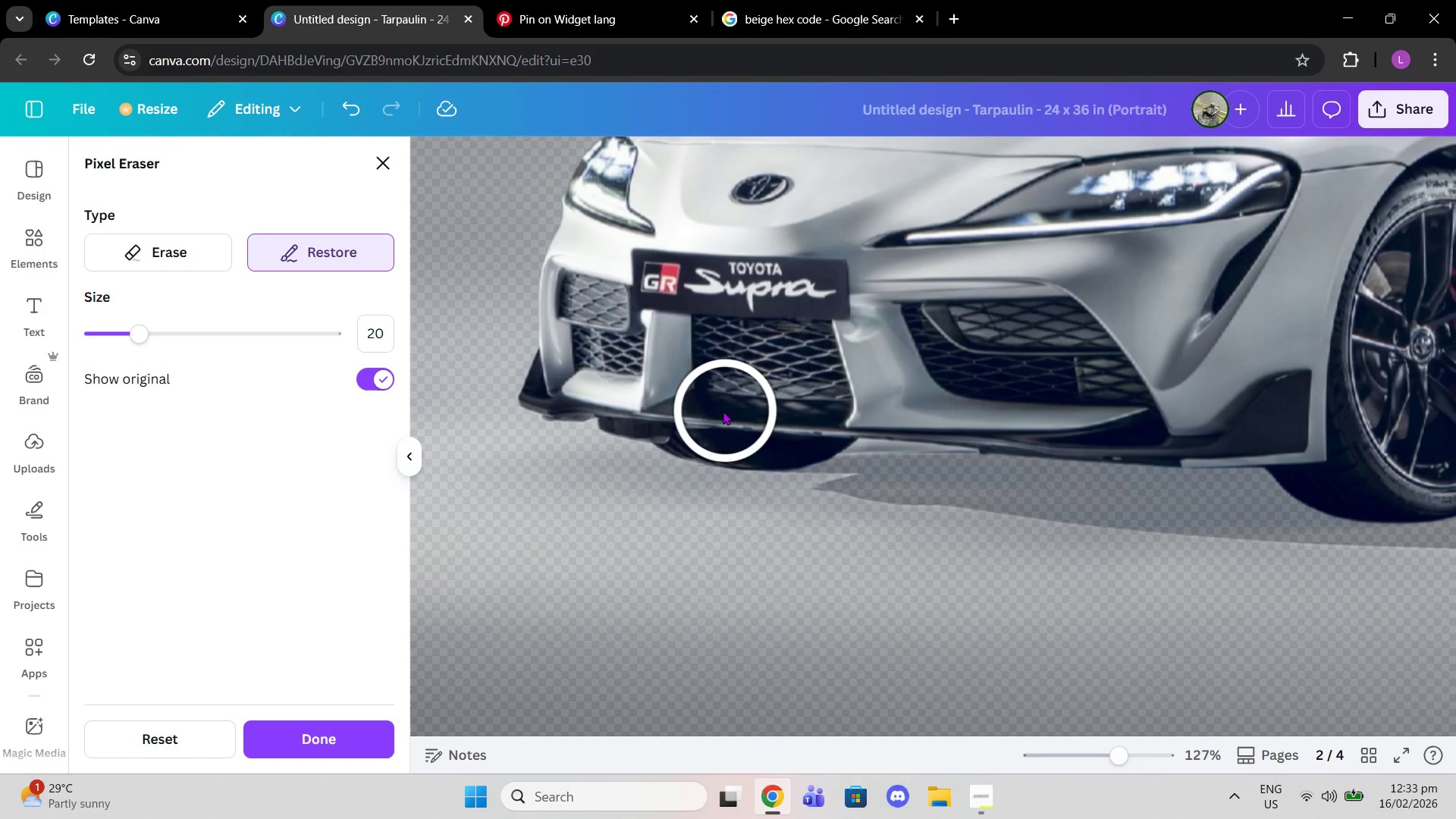 
left_click([707, 411])
 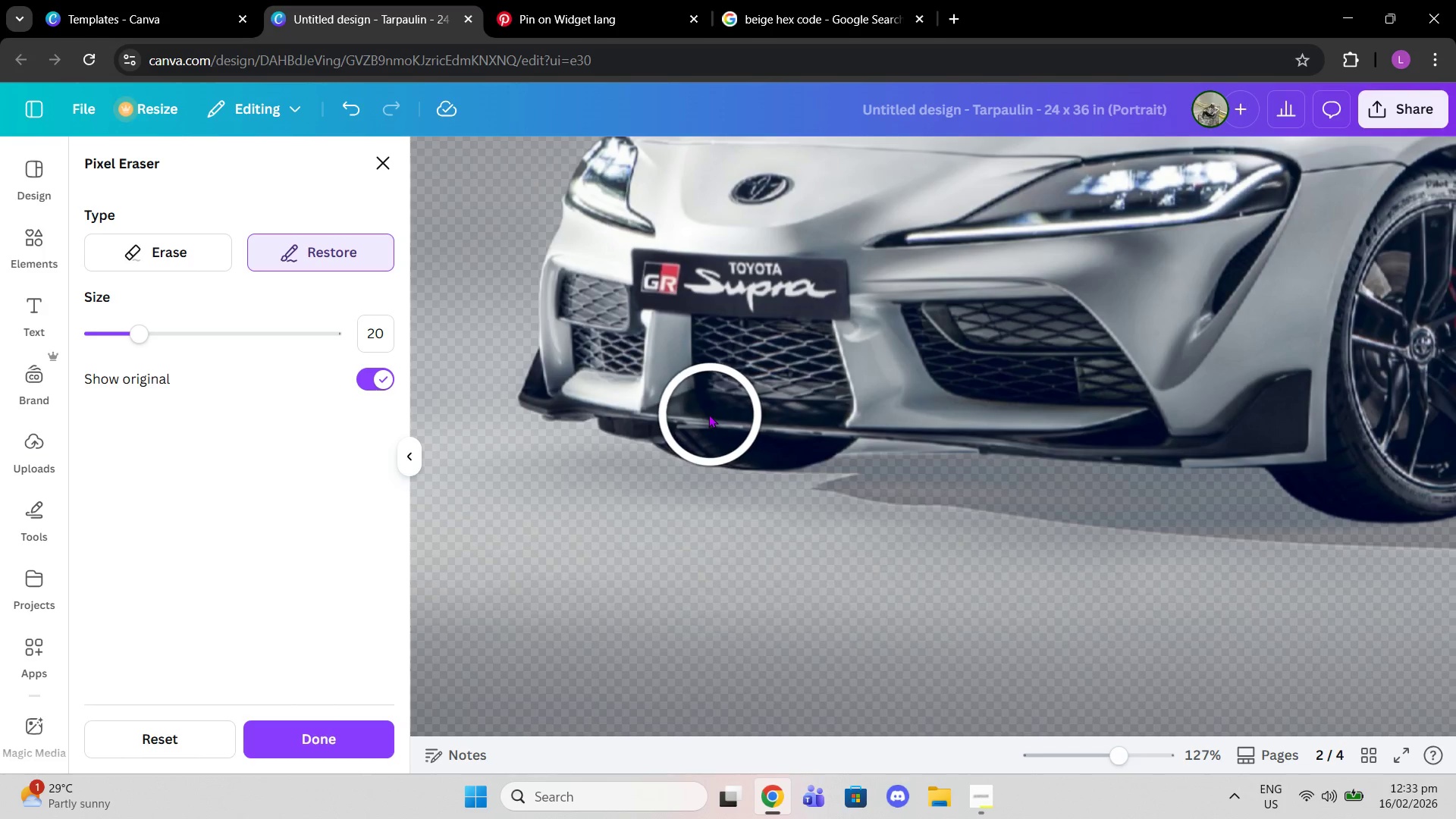 
left_click([706, 414])
 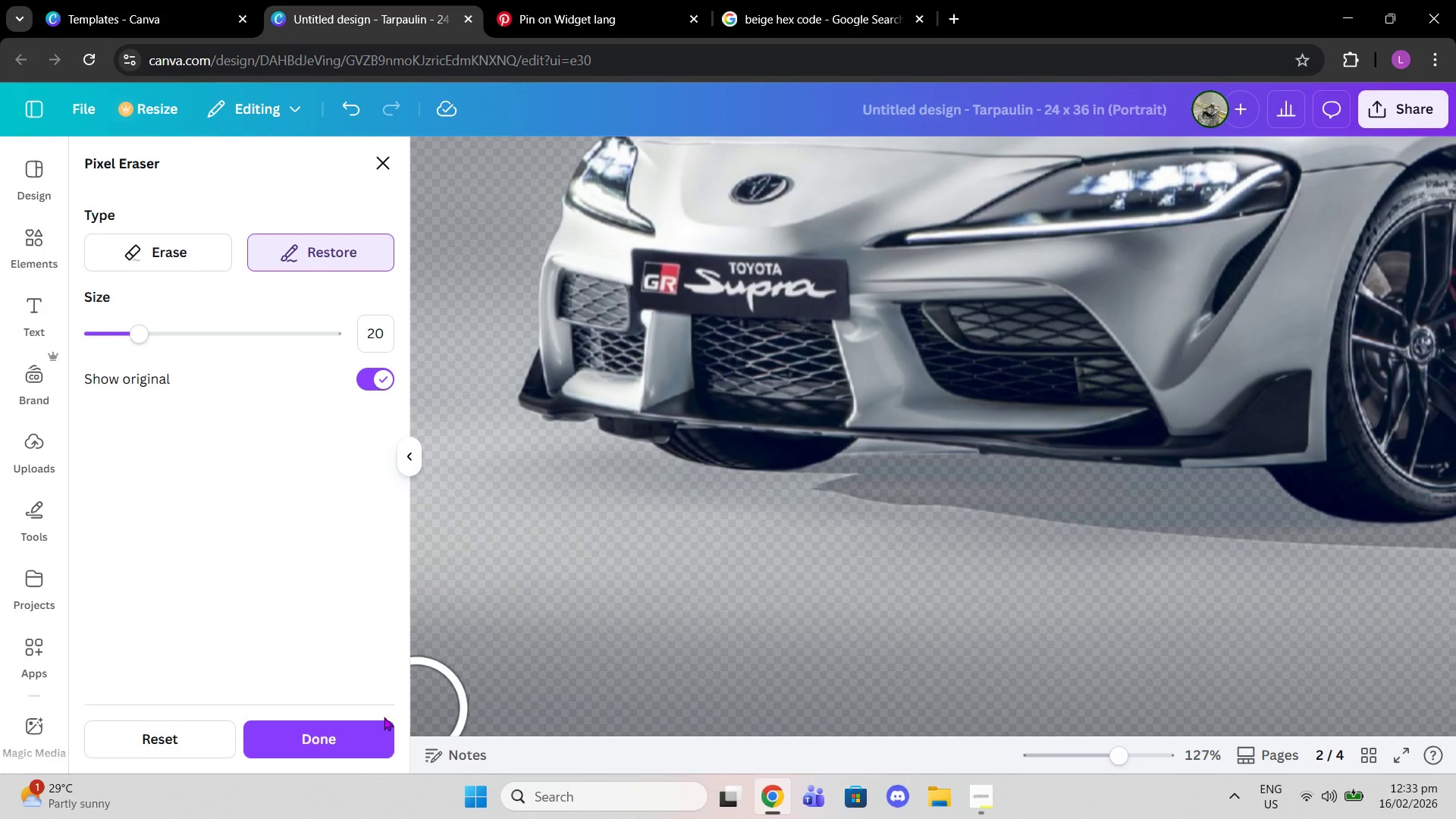 
left_click([359, 739])
 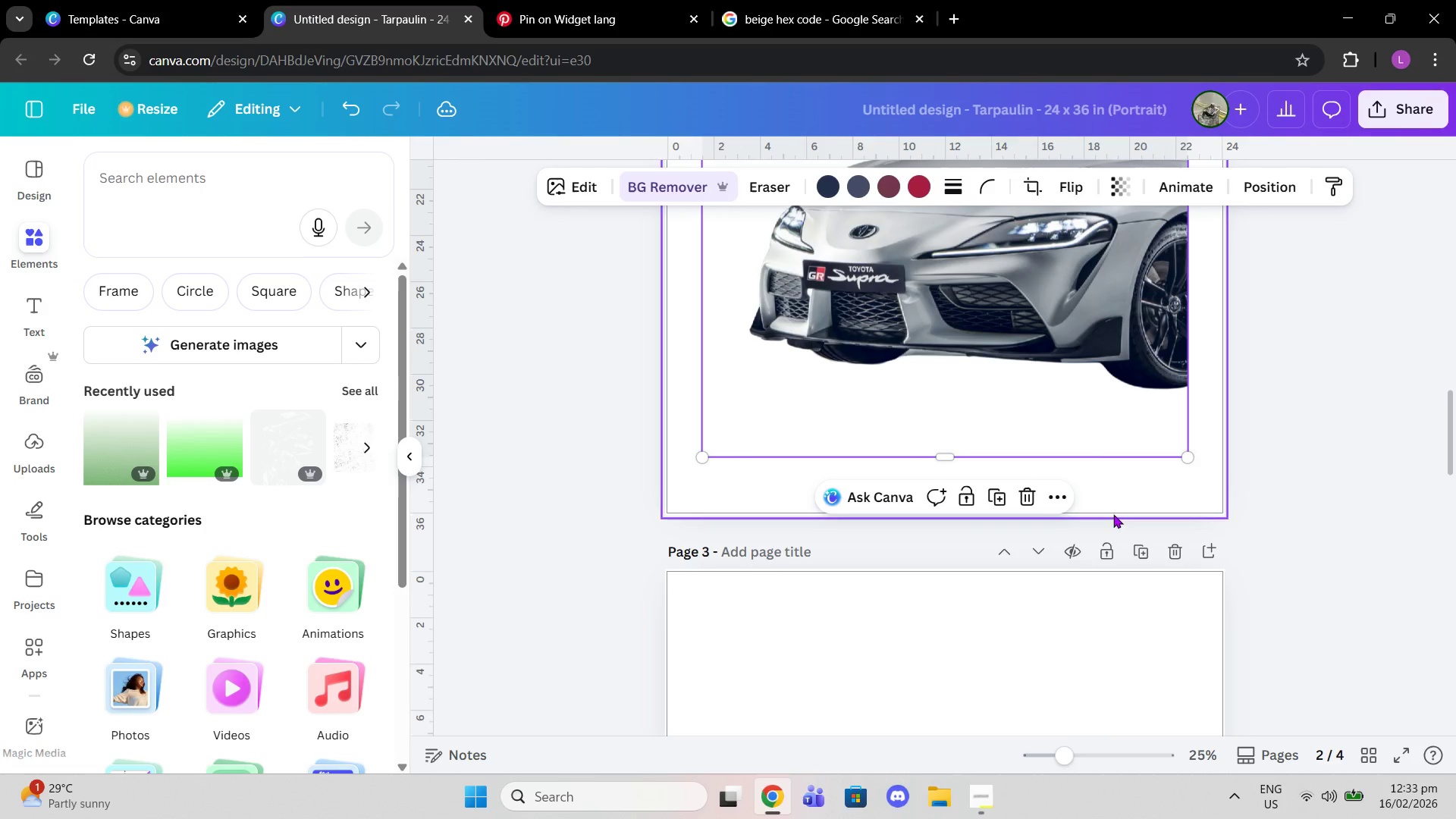 
left_click_drag(start_coordinate=[1053, 749], to_coordinate=[1115, 751])
 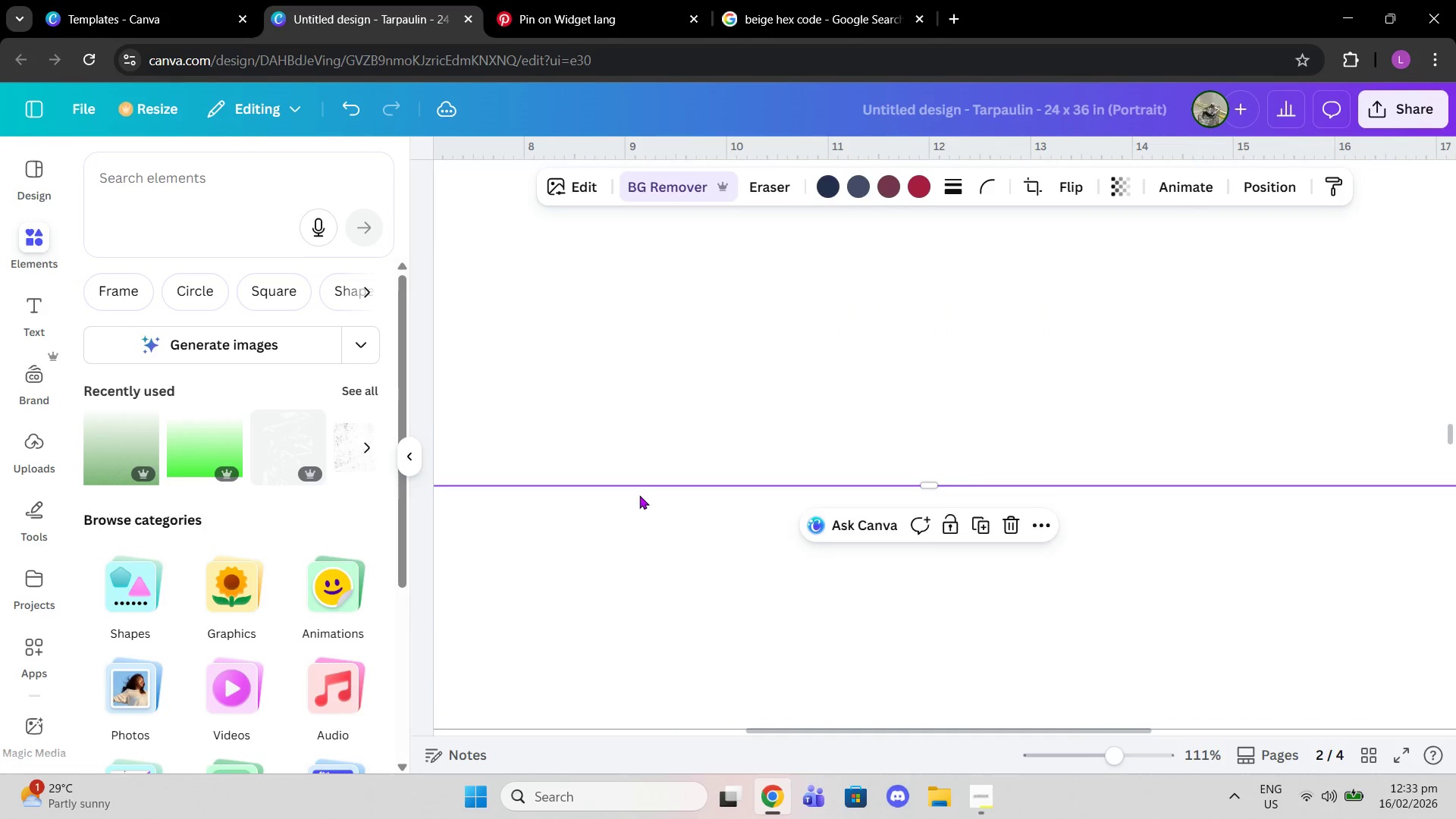 
scroll: coordinate [673, 497], scroll_direction: up, amount: 5.0
 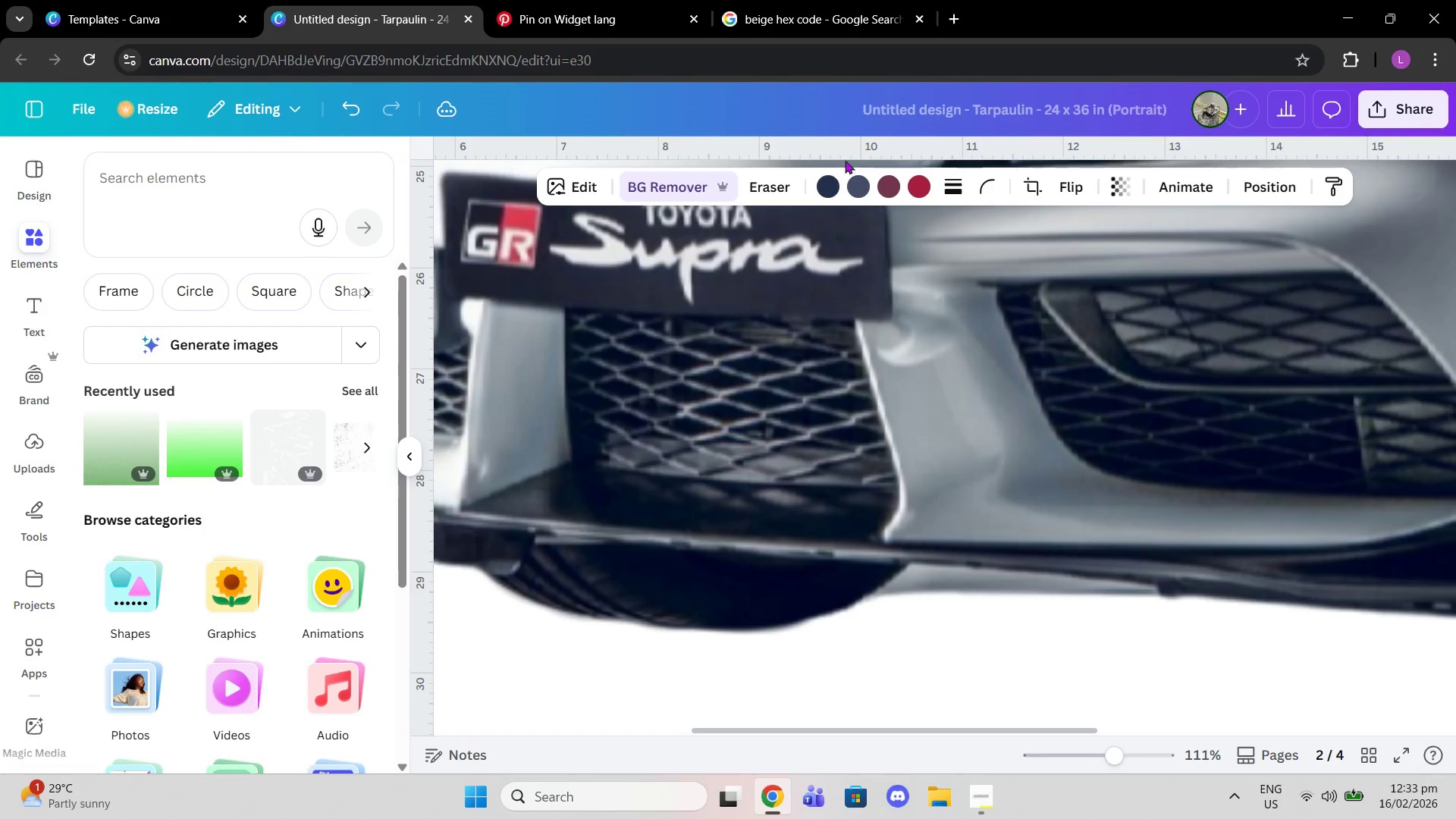 
left_click([771, 179])
 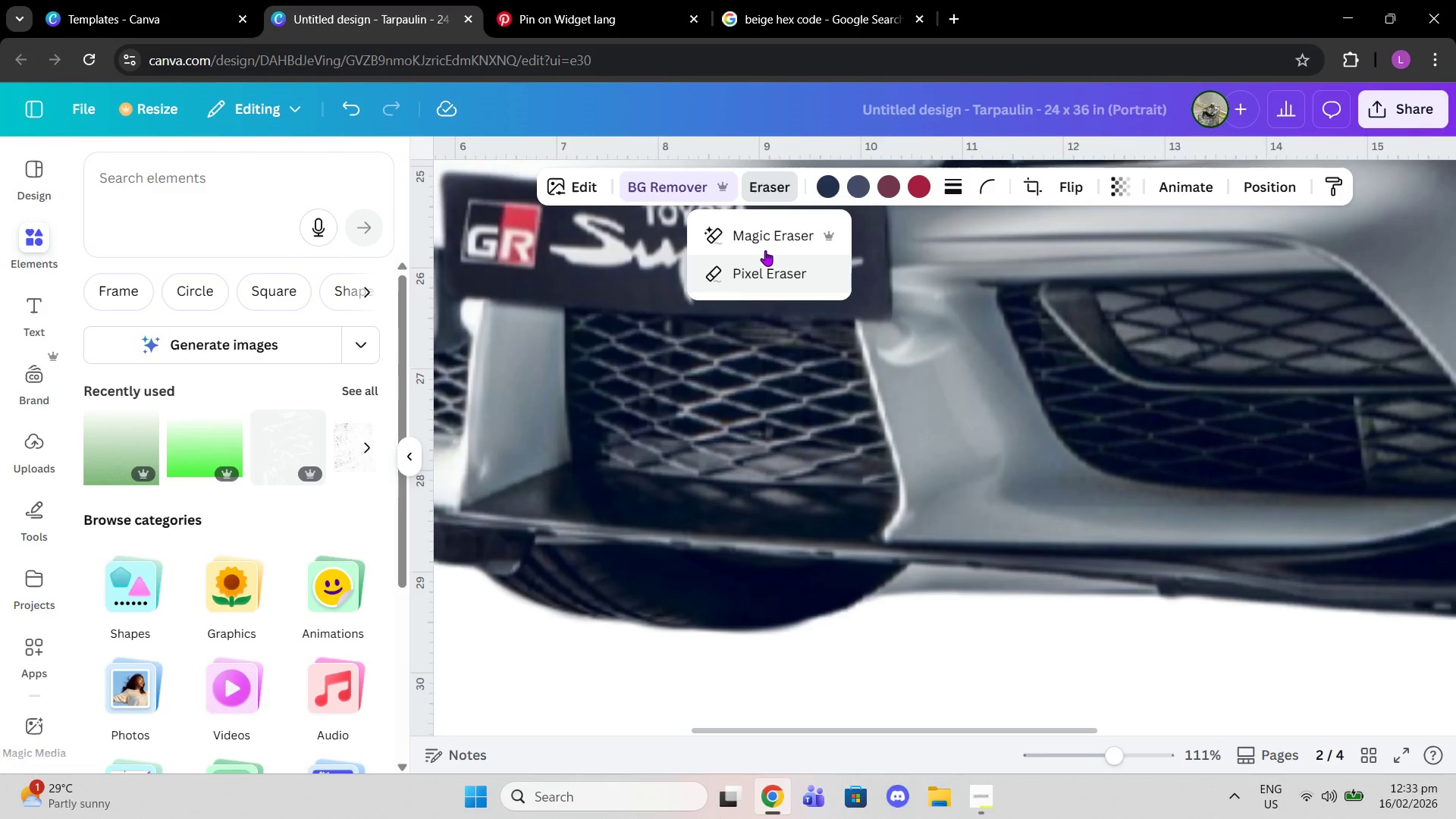 
left_click([765, 250])
 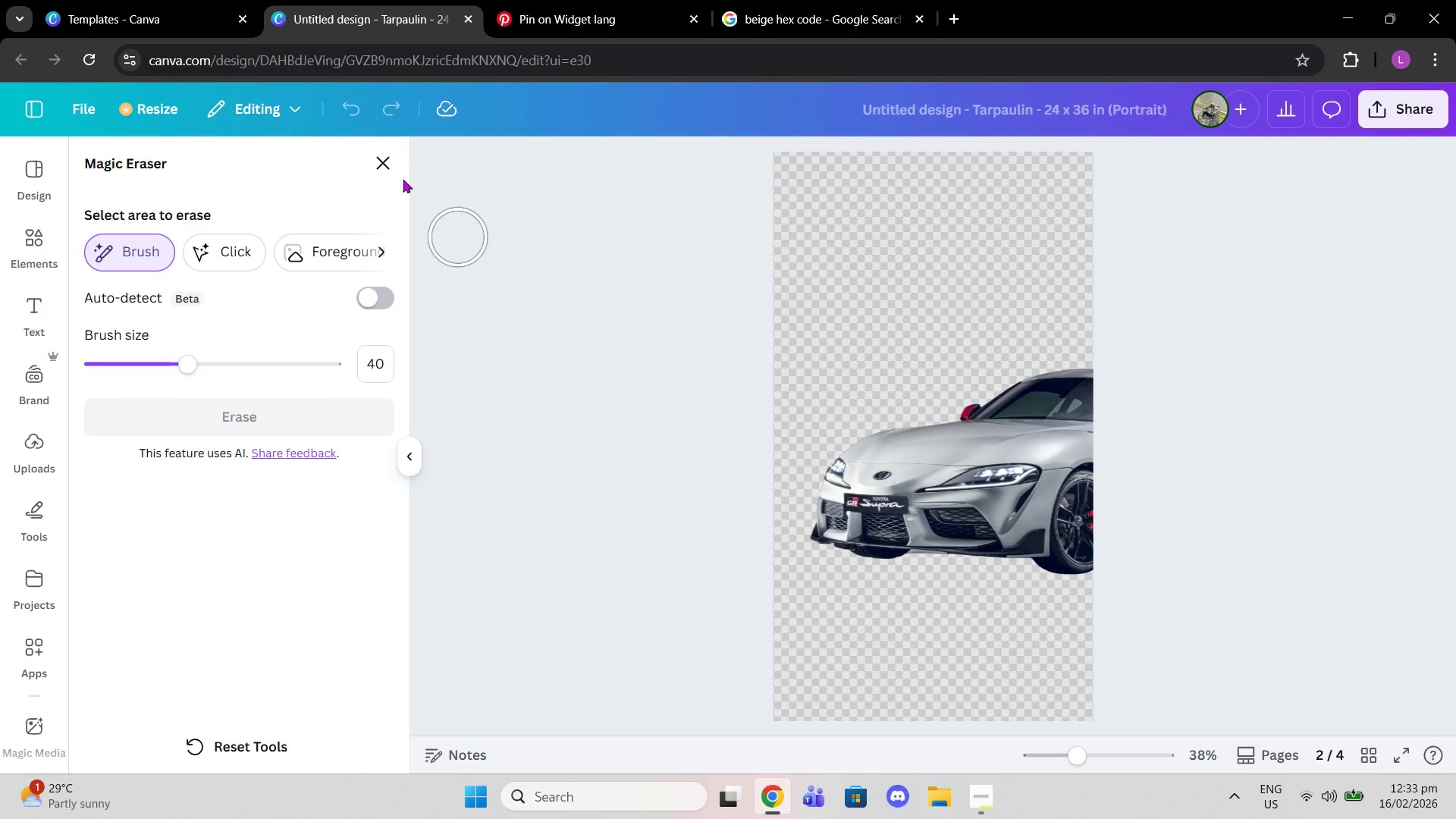 
left_click([381, 168])
 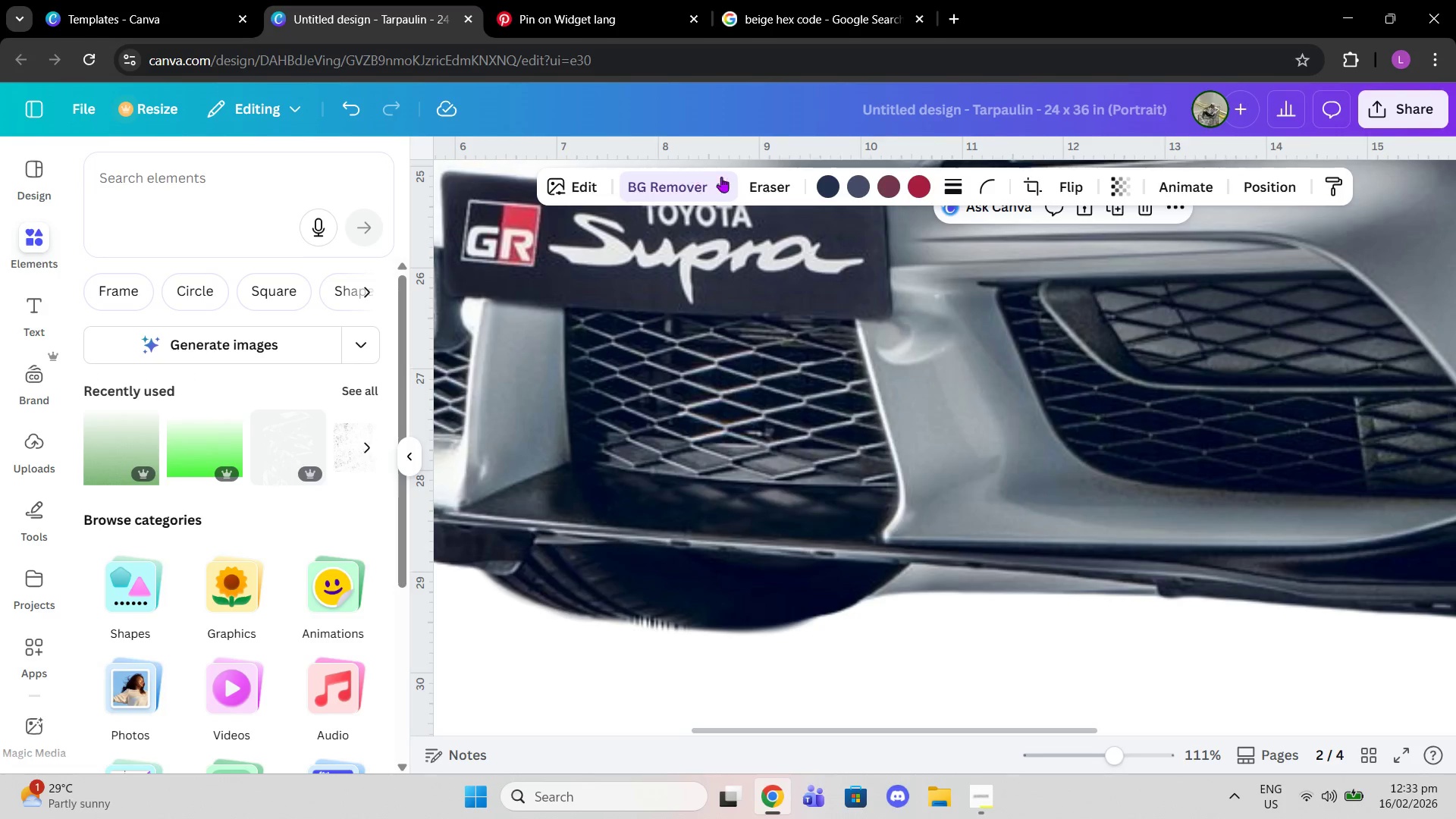 
left_click([754, 182])
 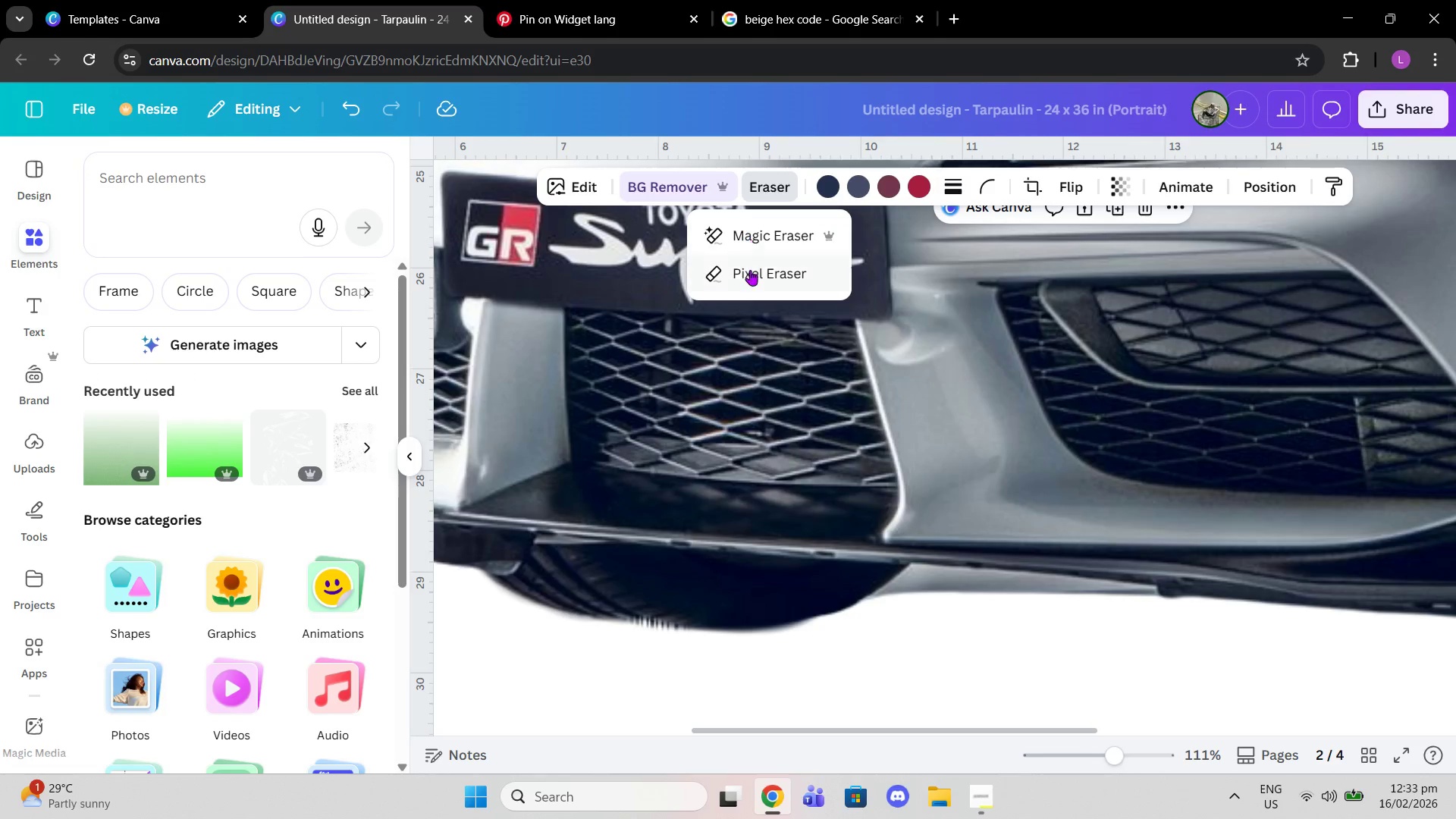 
left_click([750, 270])
 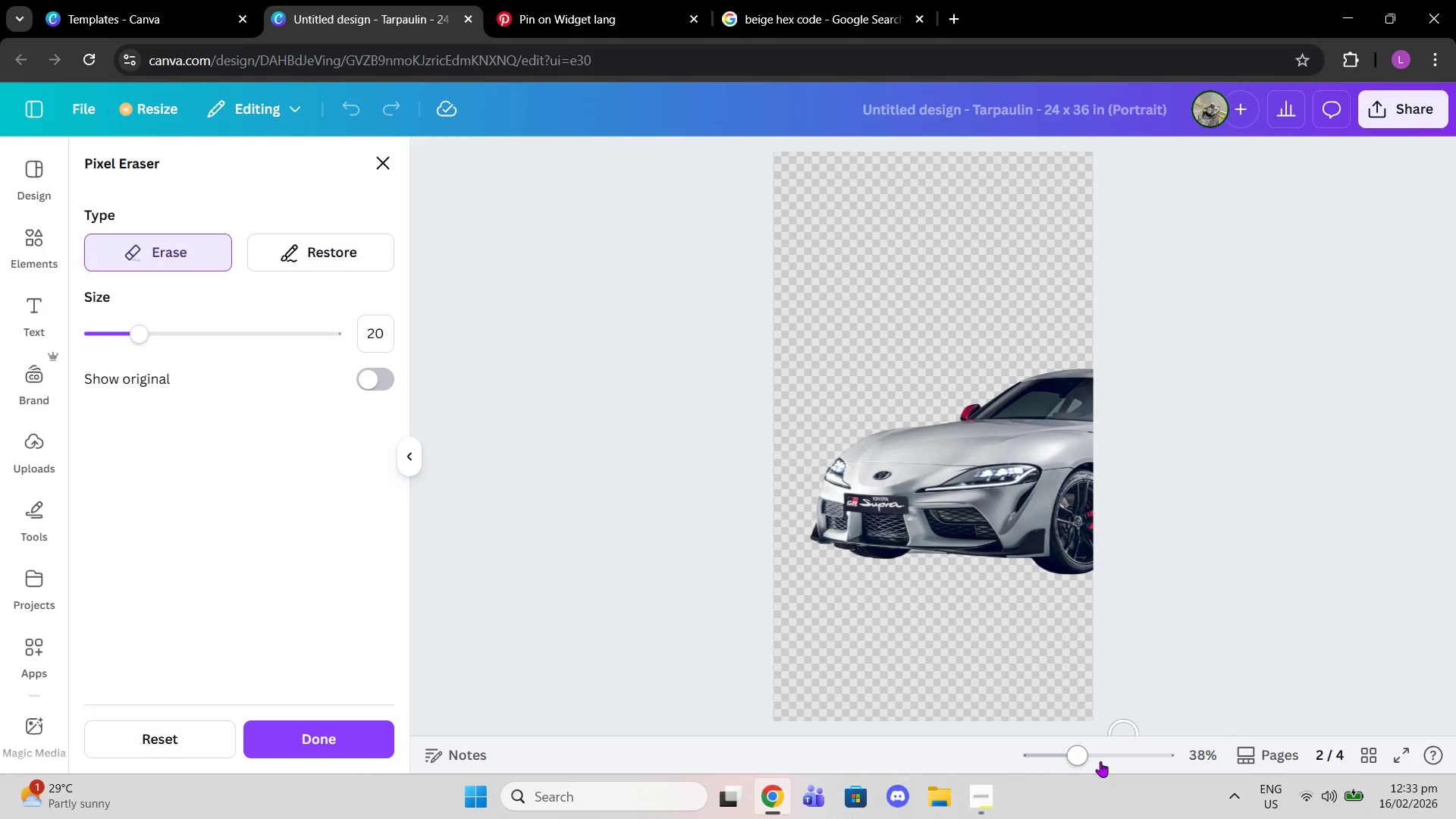 
left_click_drag(start_coordinate=[1087, 762], to_coordinate=[1132, 763])
 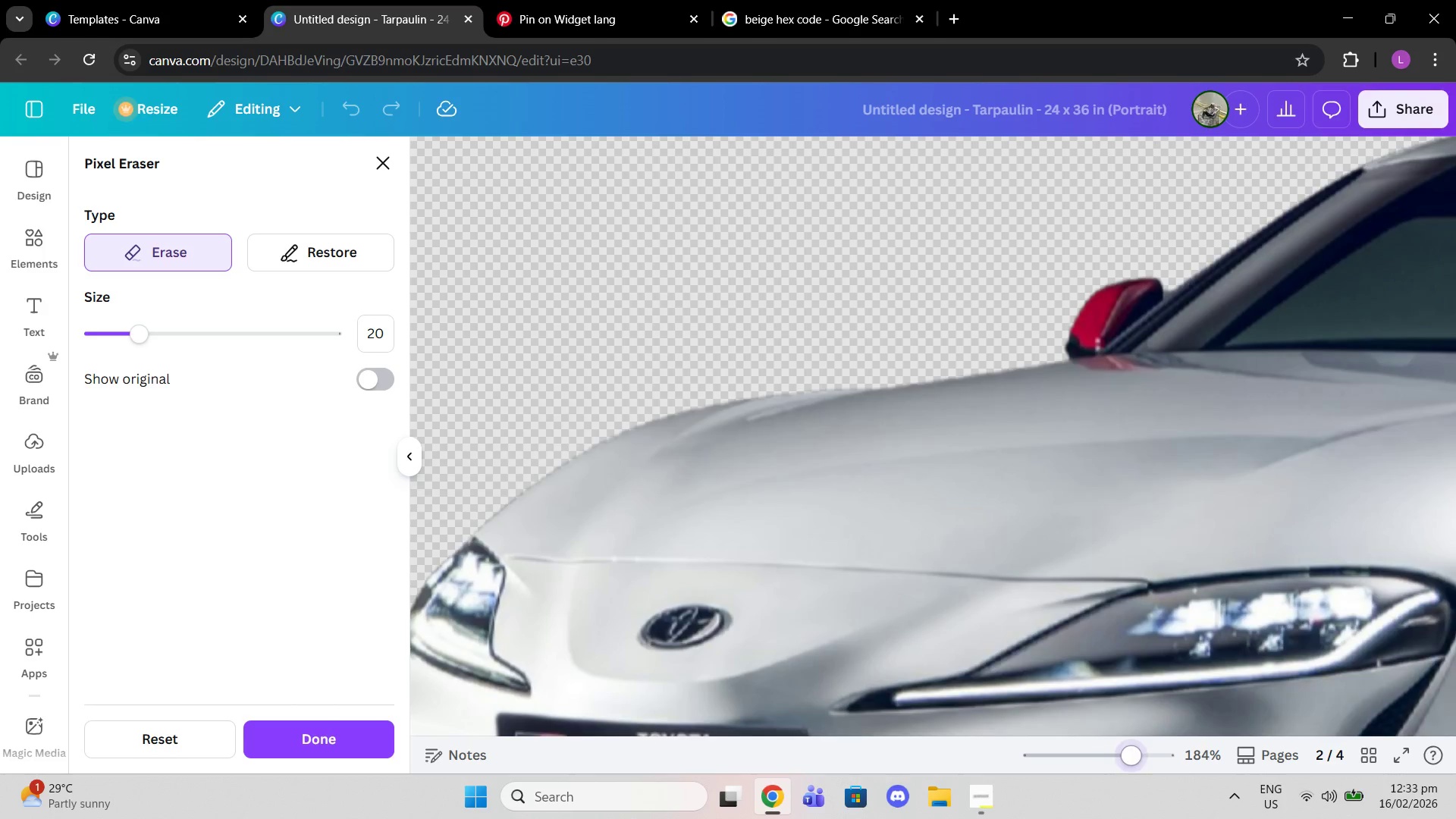 
scroll: coordinate [836, 491], scroll_direction: down, amount: 7.0
 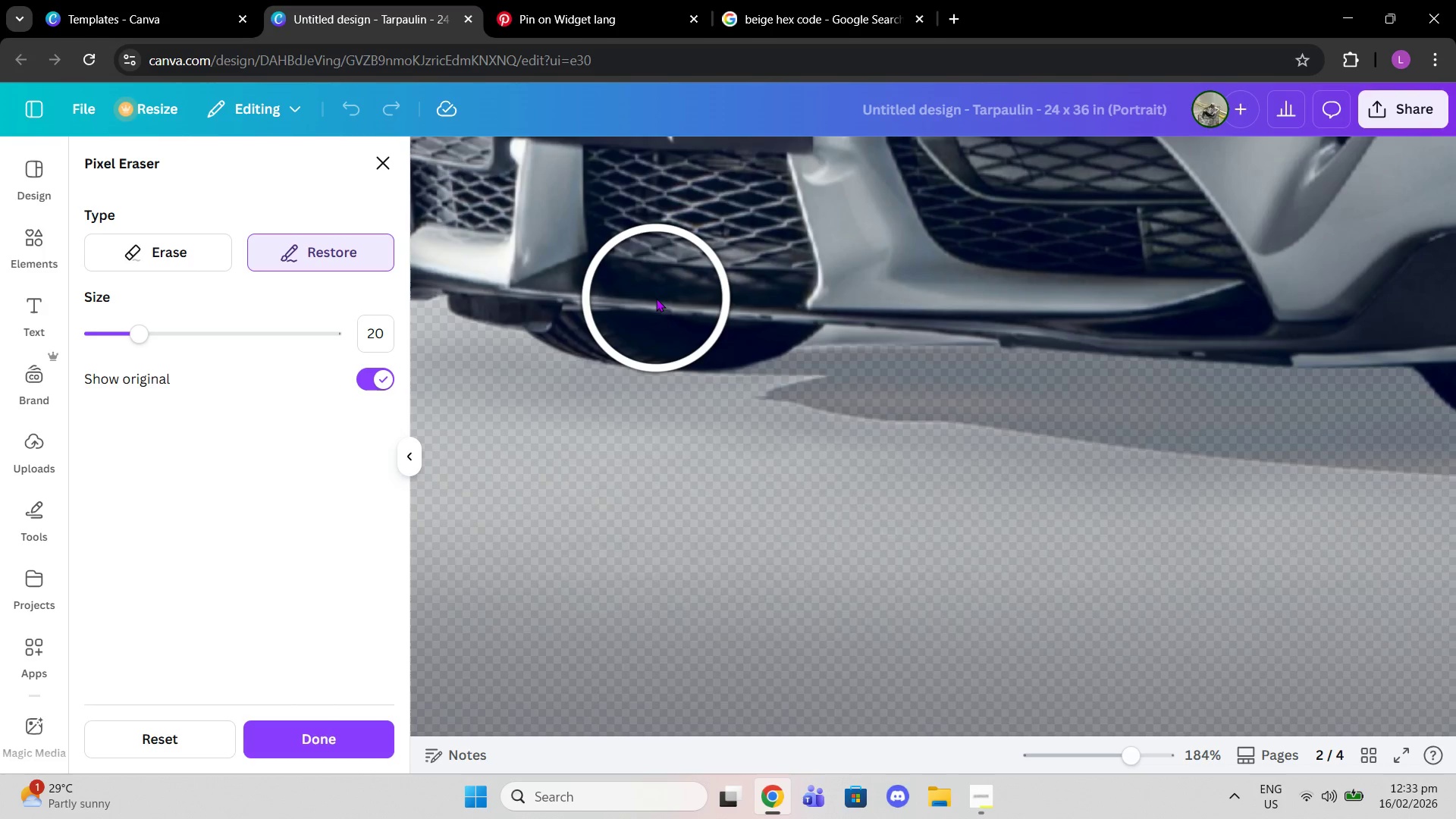 
left_click([645, 294])
 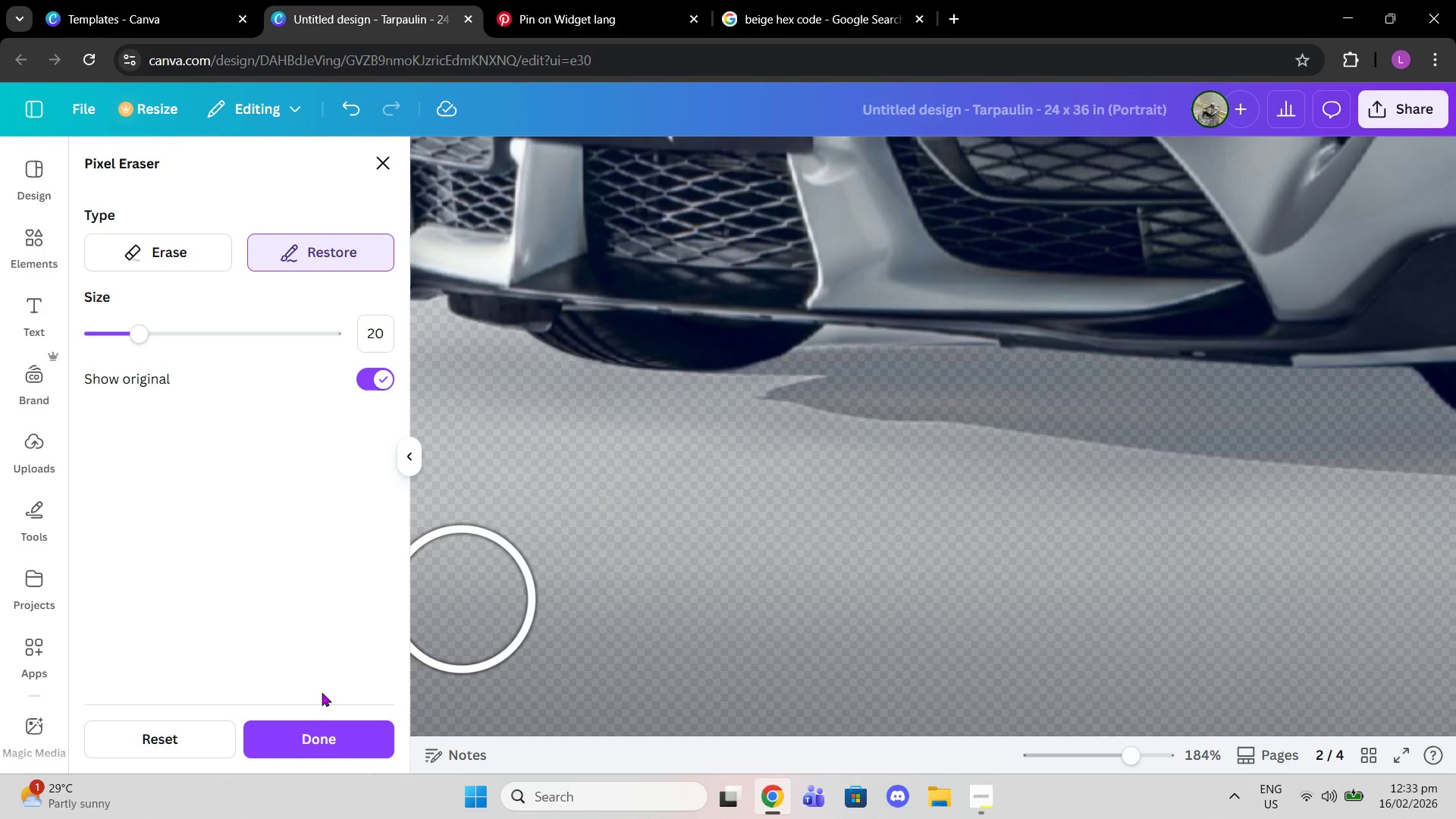 
left_click([305, 739])
 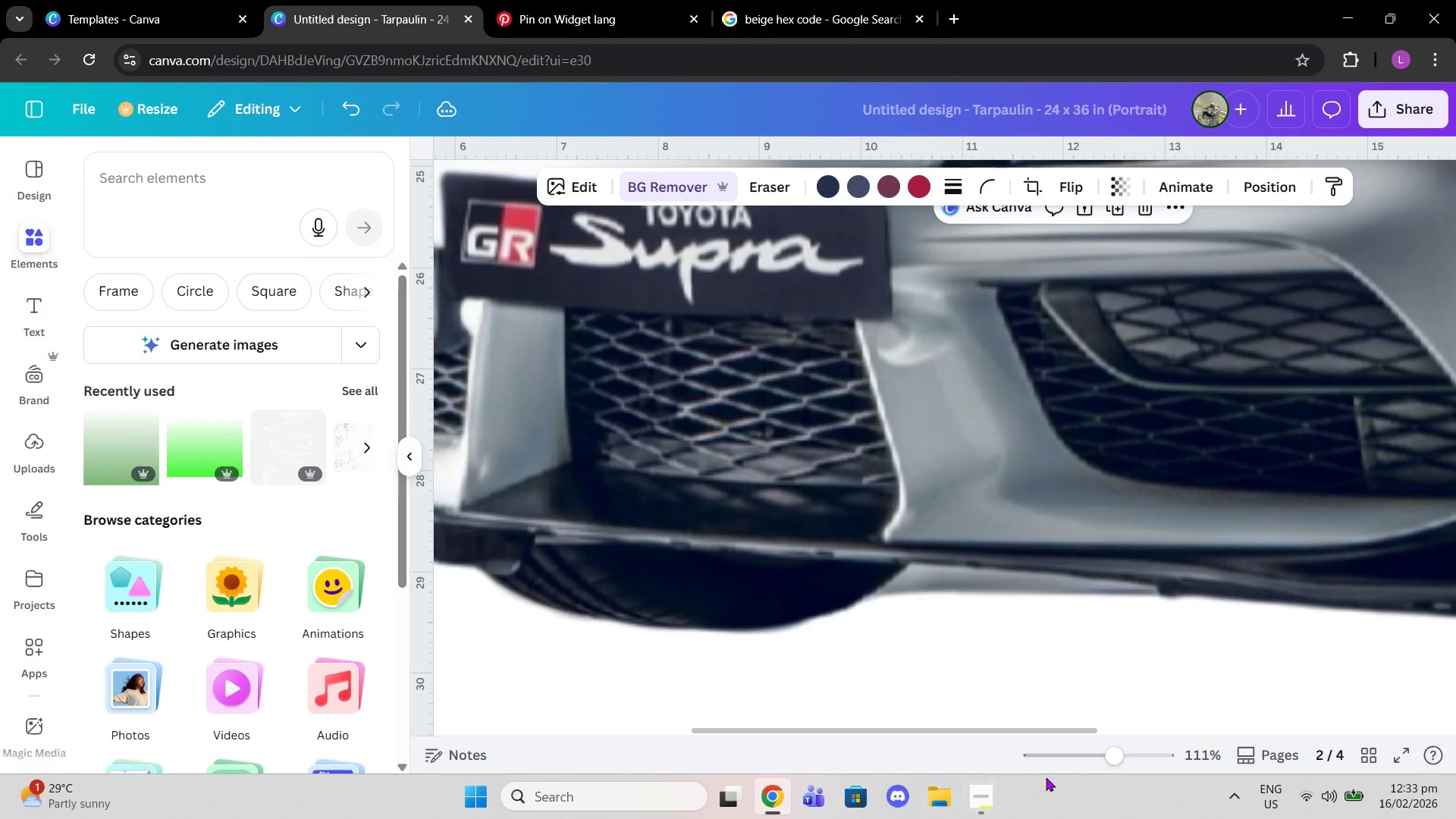 
left_click_drag(start_coordinate=[1084, 764], to_coordinate=[1050, 748])
 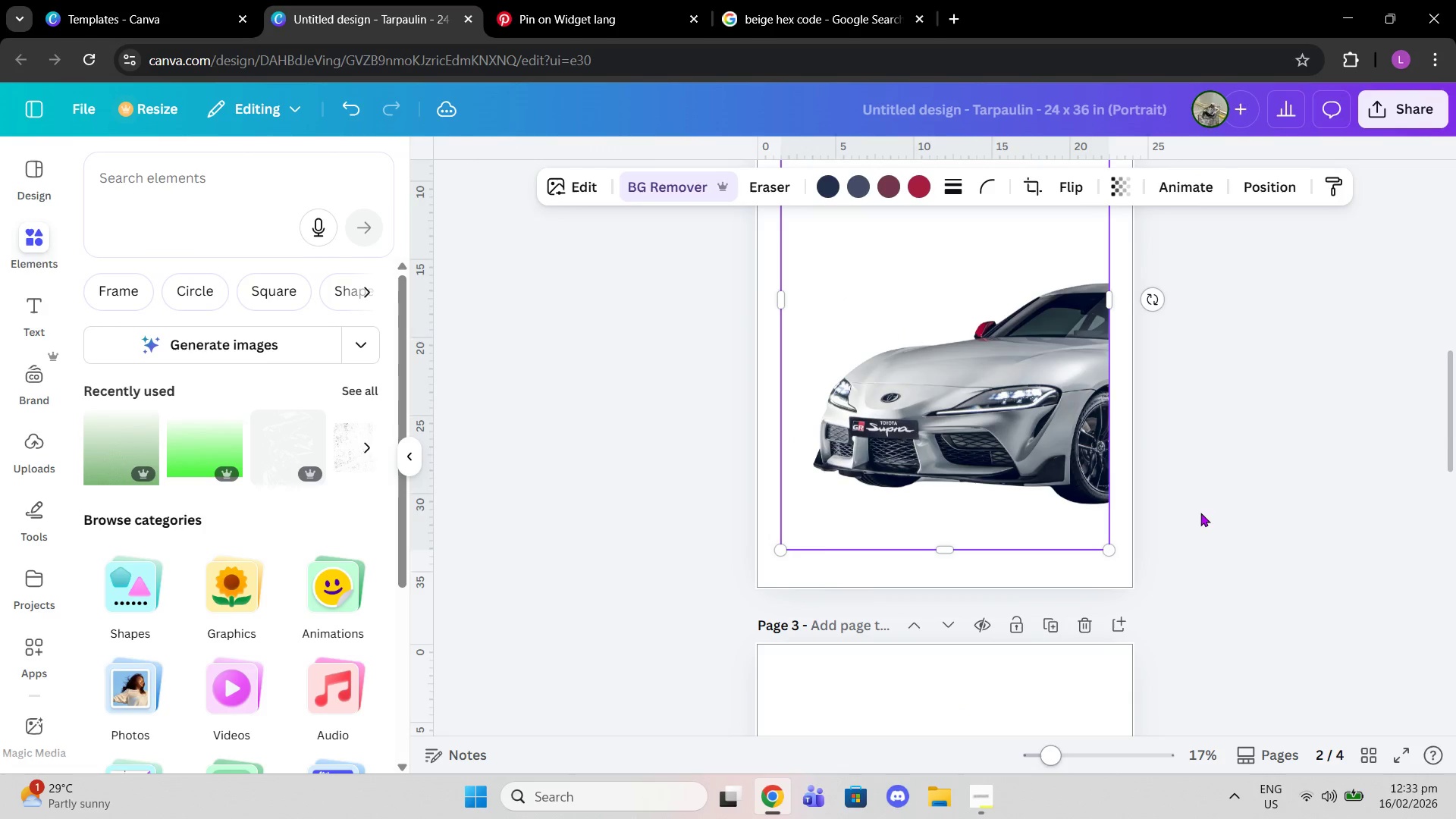 
left_click([1200, 513])
 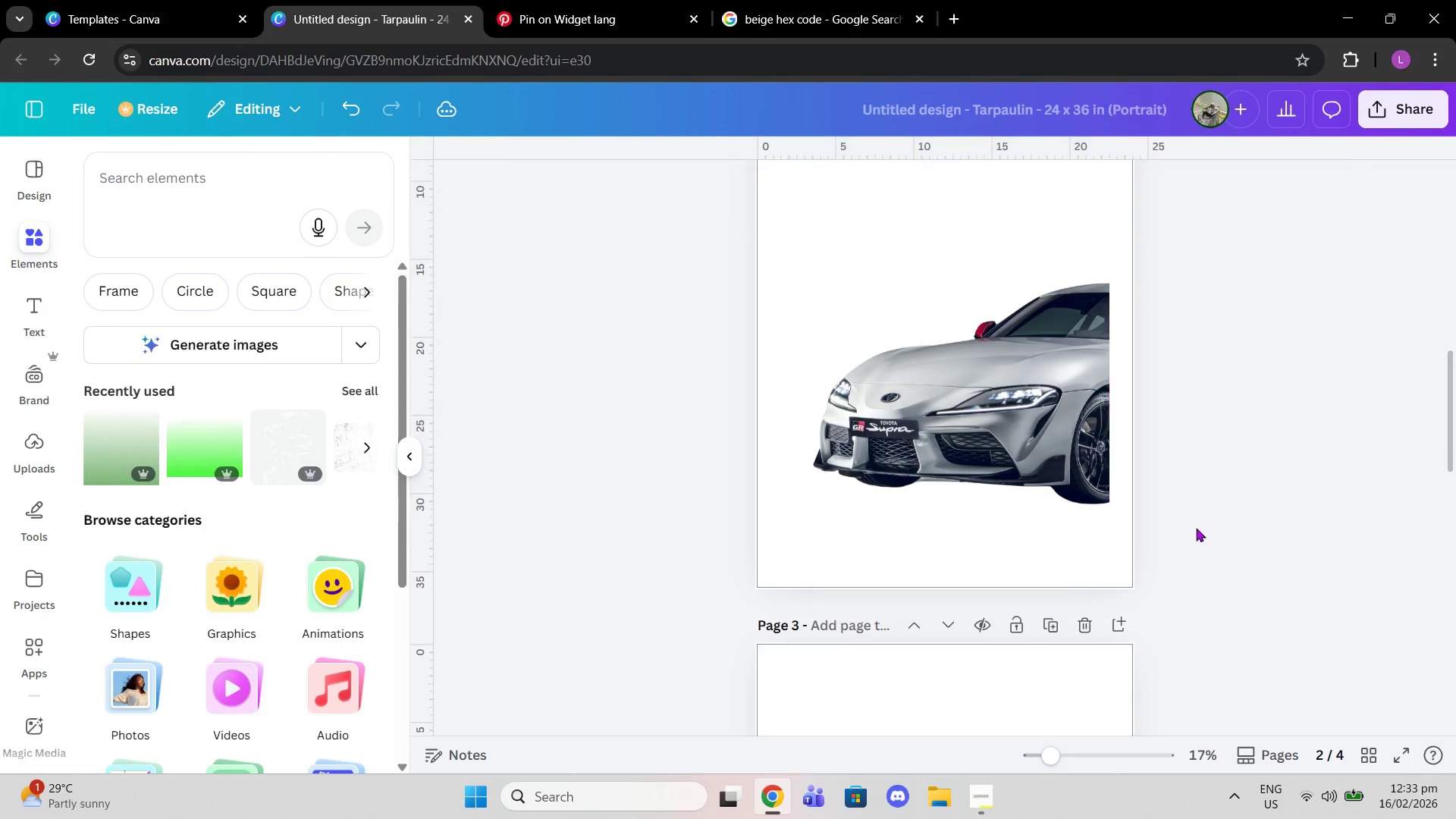 
scroll: coordinate [1162, 522], scroll_direction: up, amount: 7.0
 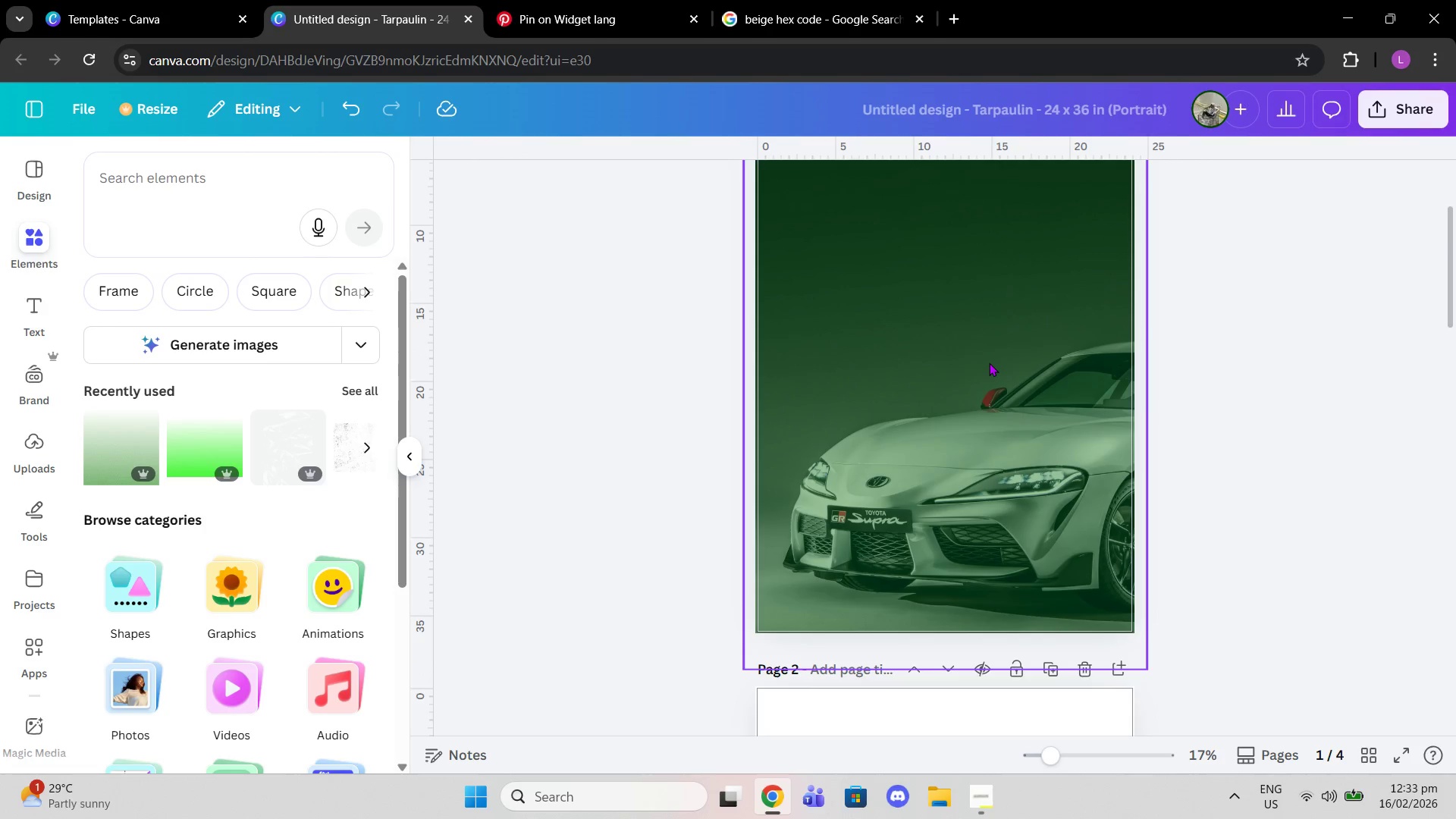 
left_click([842, 0])
 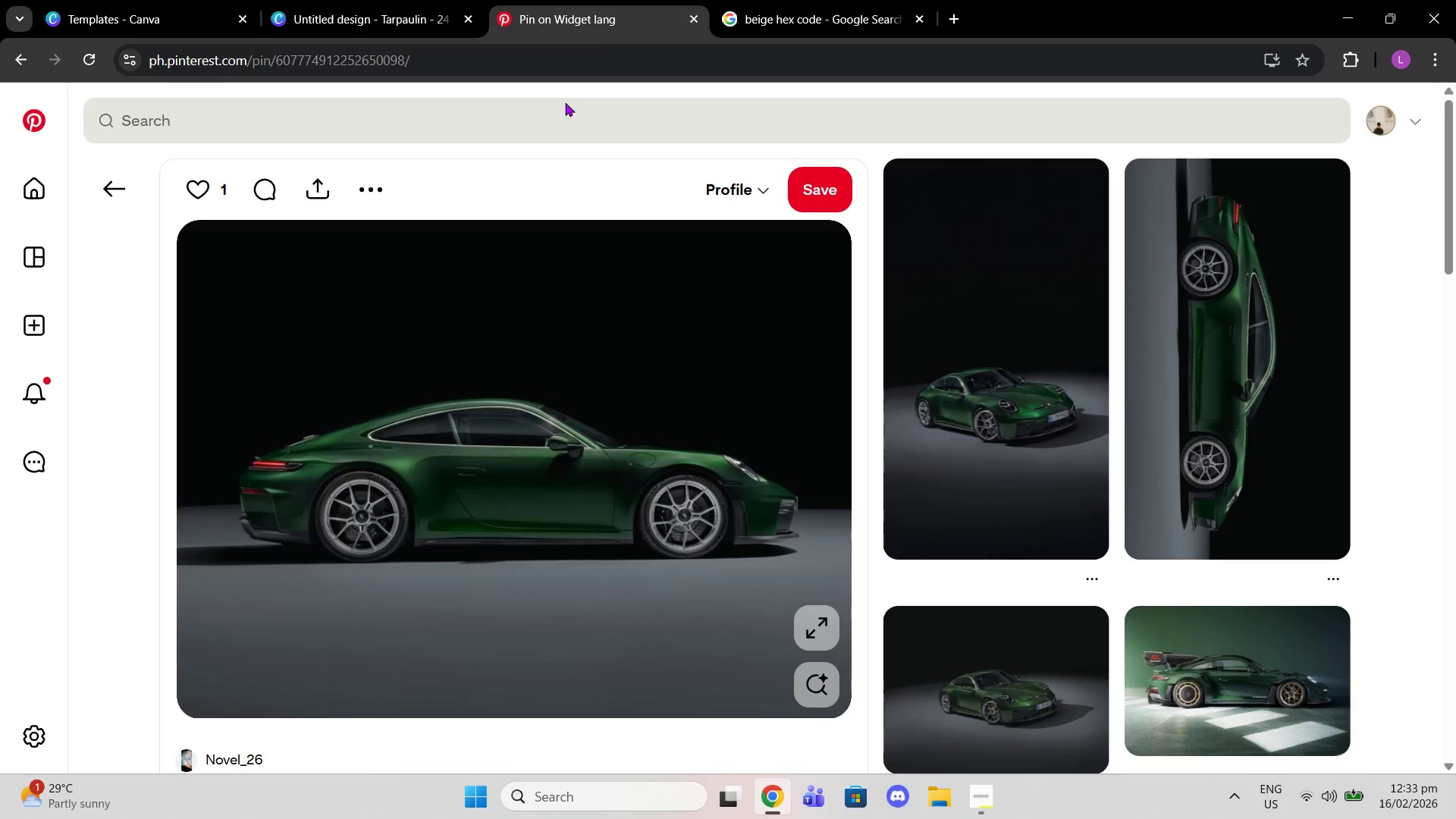 
double_click([548, 114])
 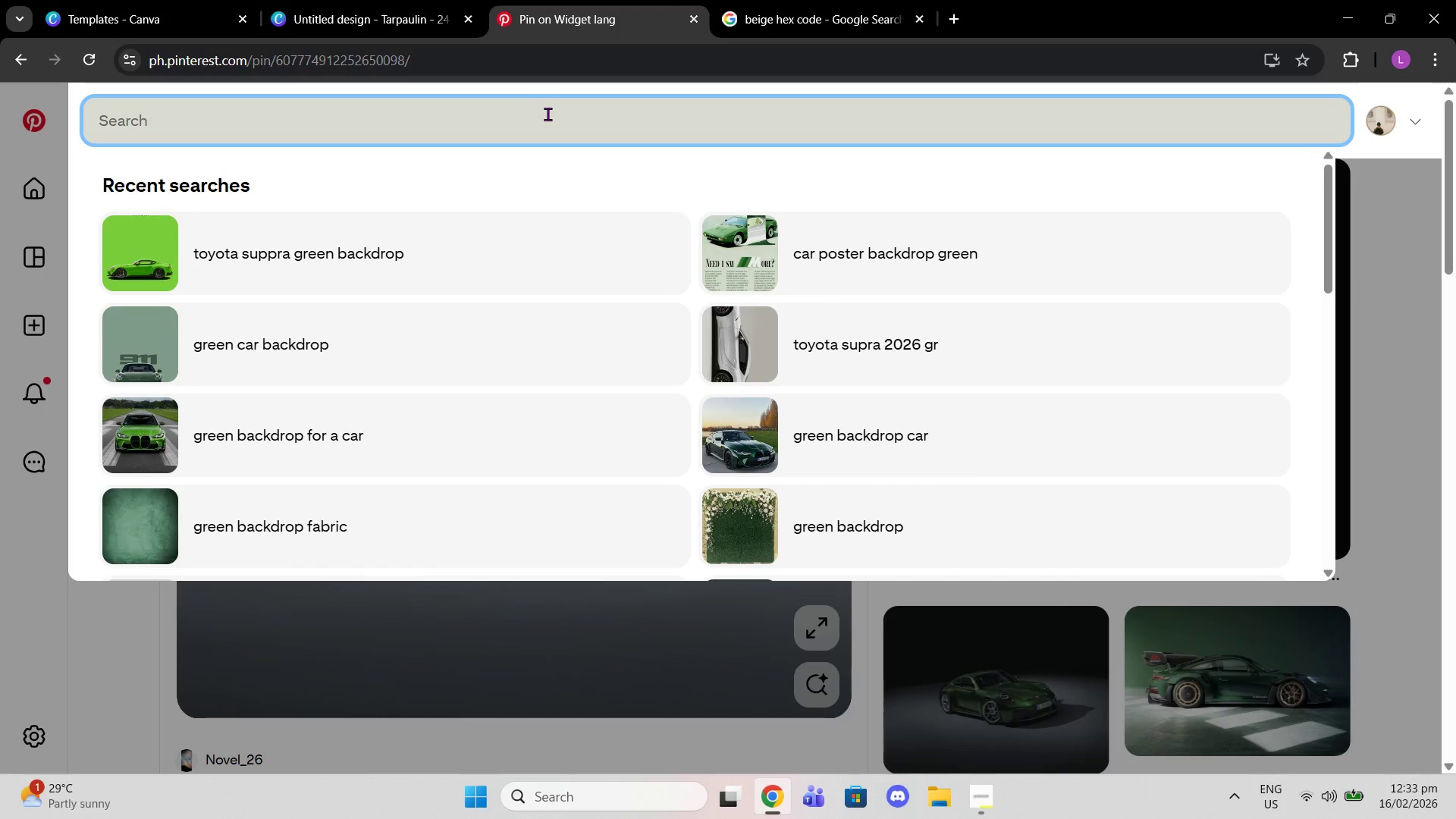 
type(green backdrop)
 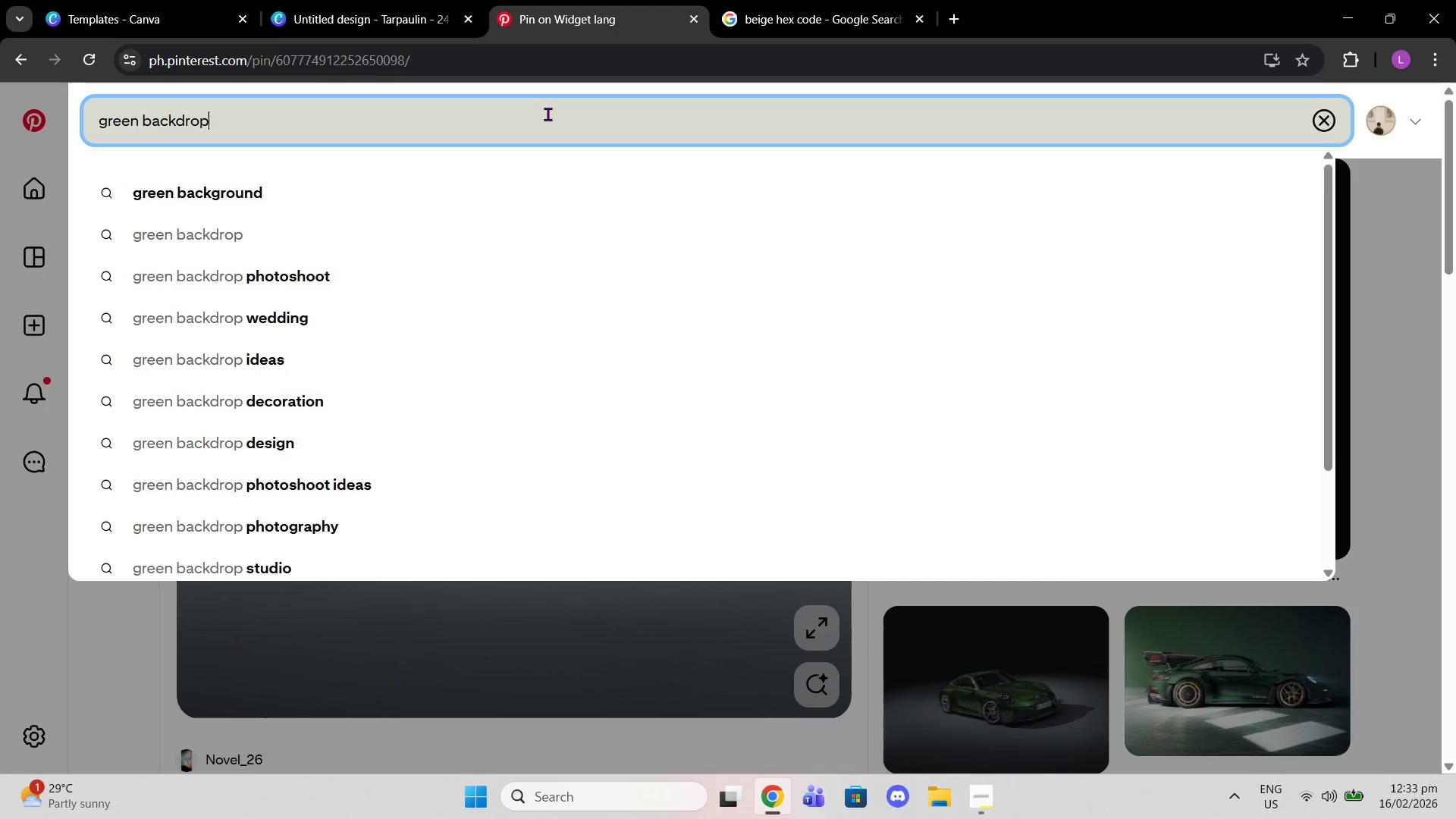 
key(Enter)
 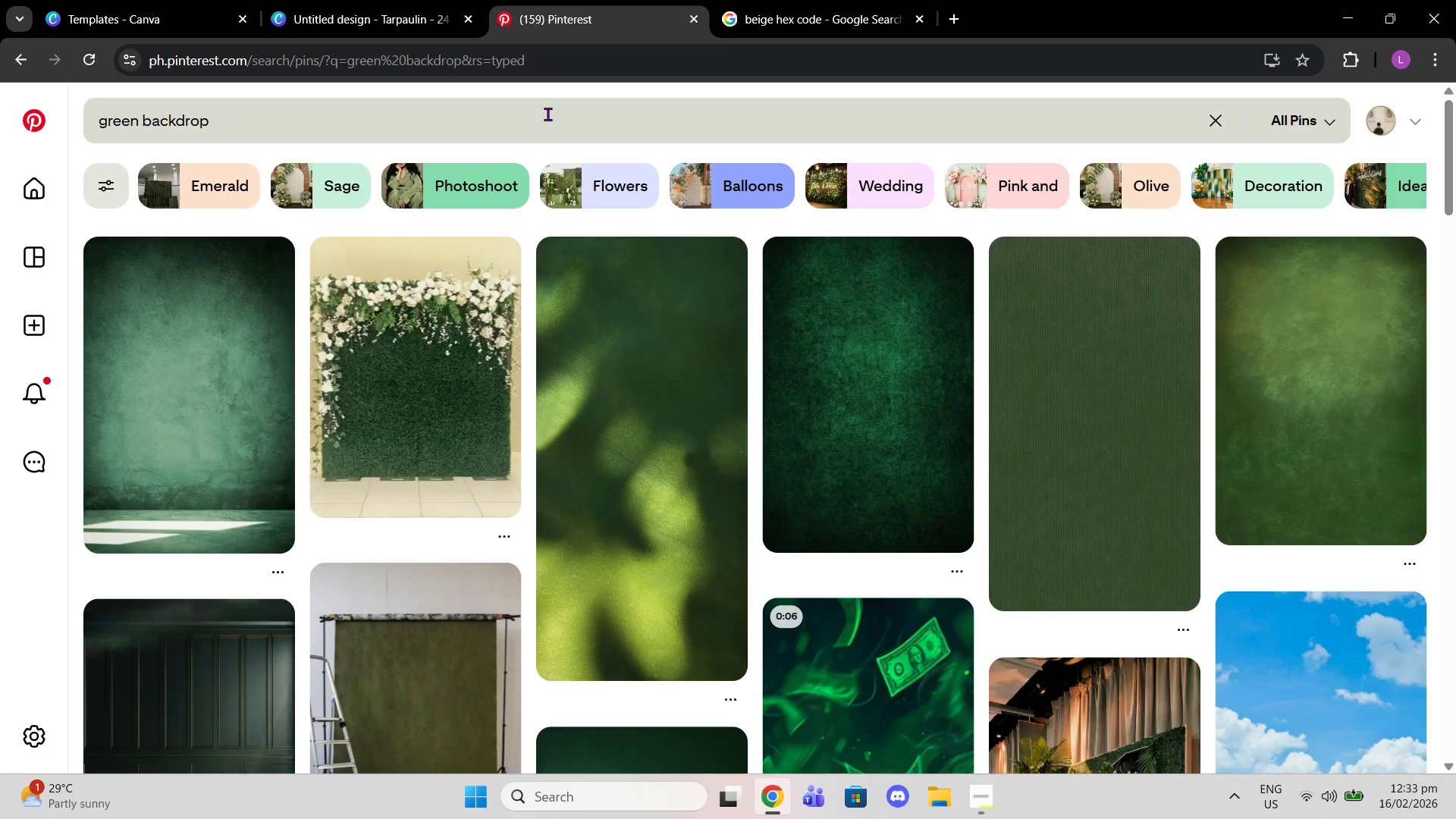 
scroll: coordinate [146, 337], scroll_direction: down, amount: 7.0
 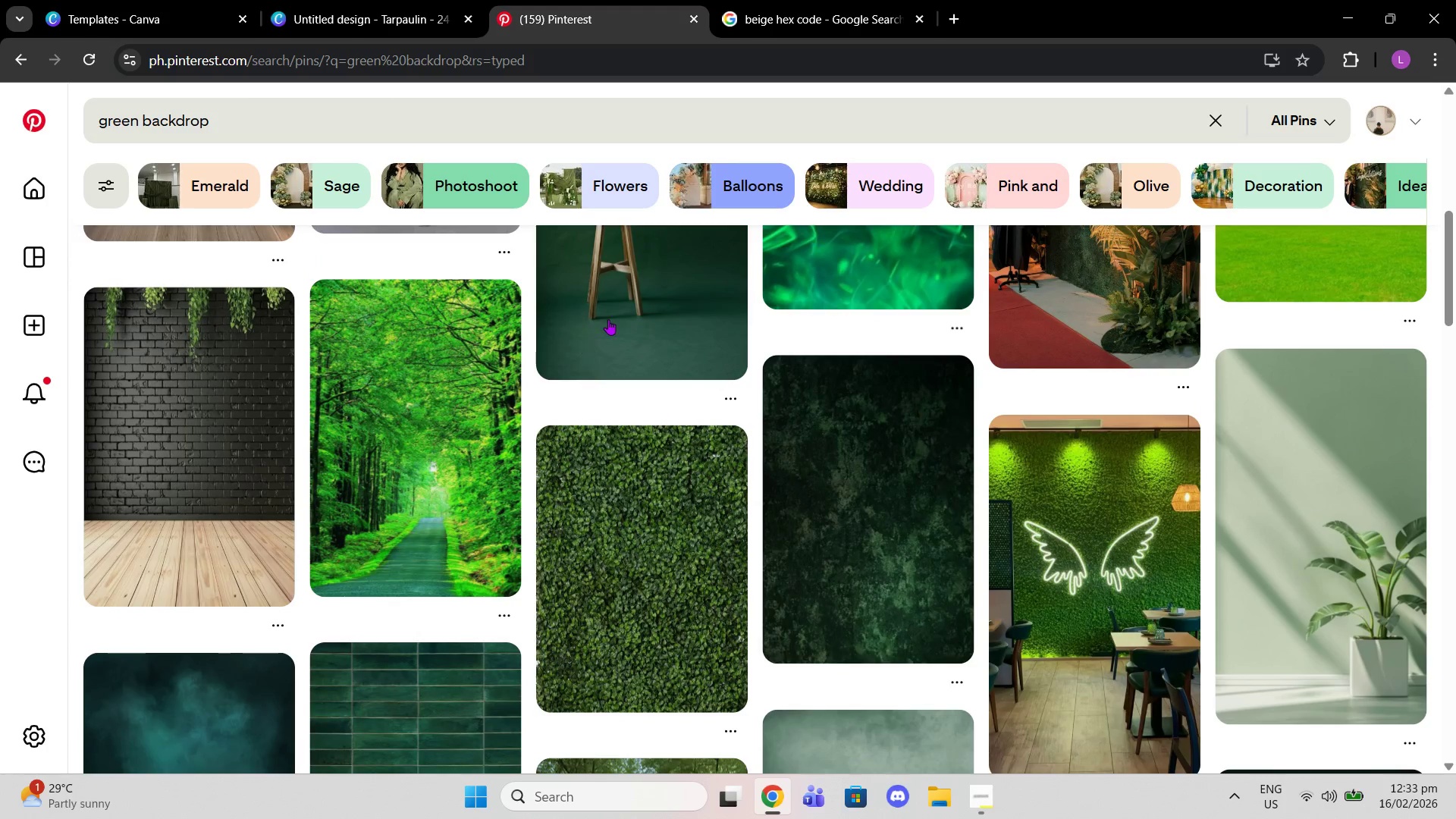 
left_click([613, 319])
 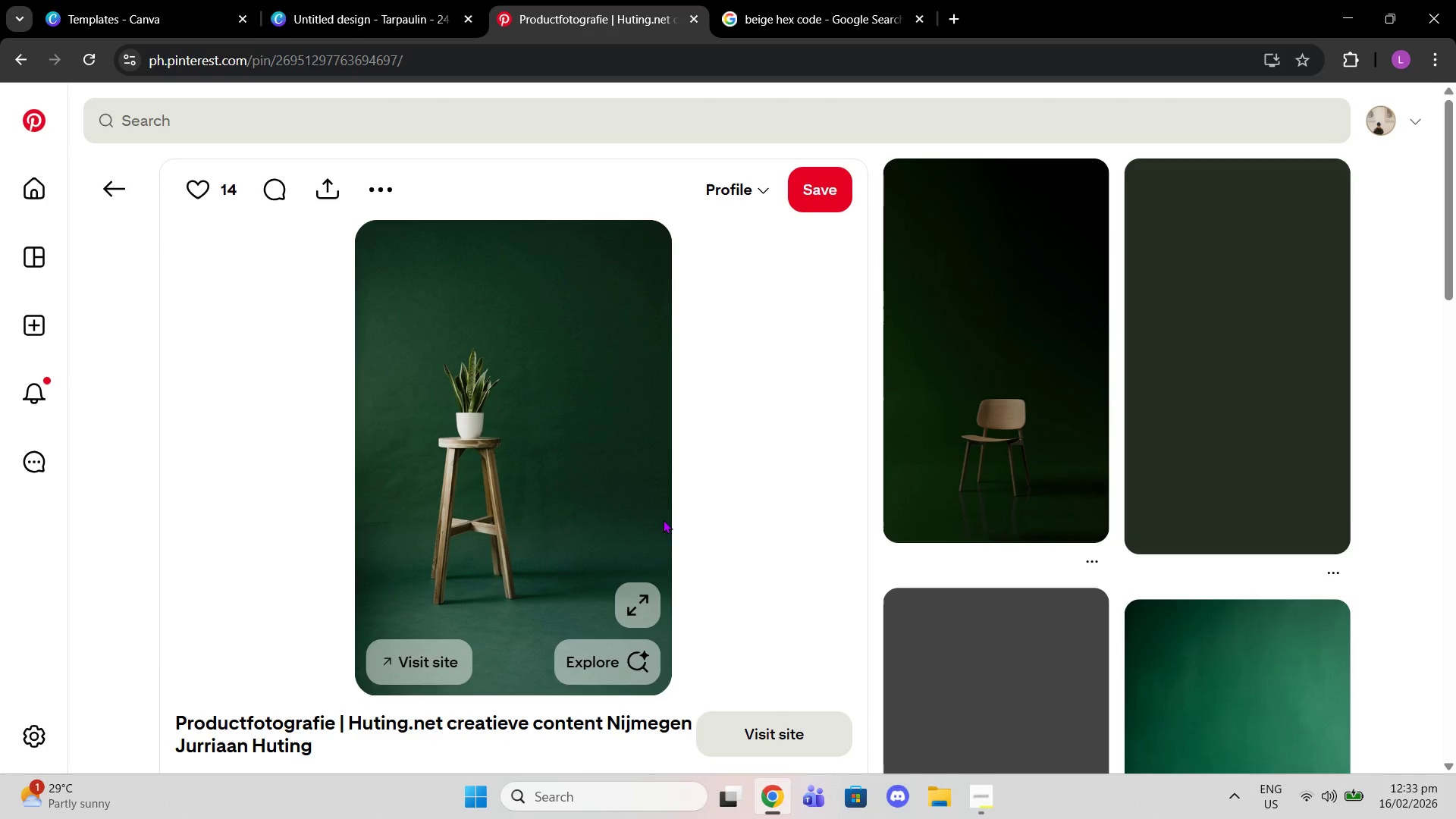 
wait(5.44)
 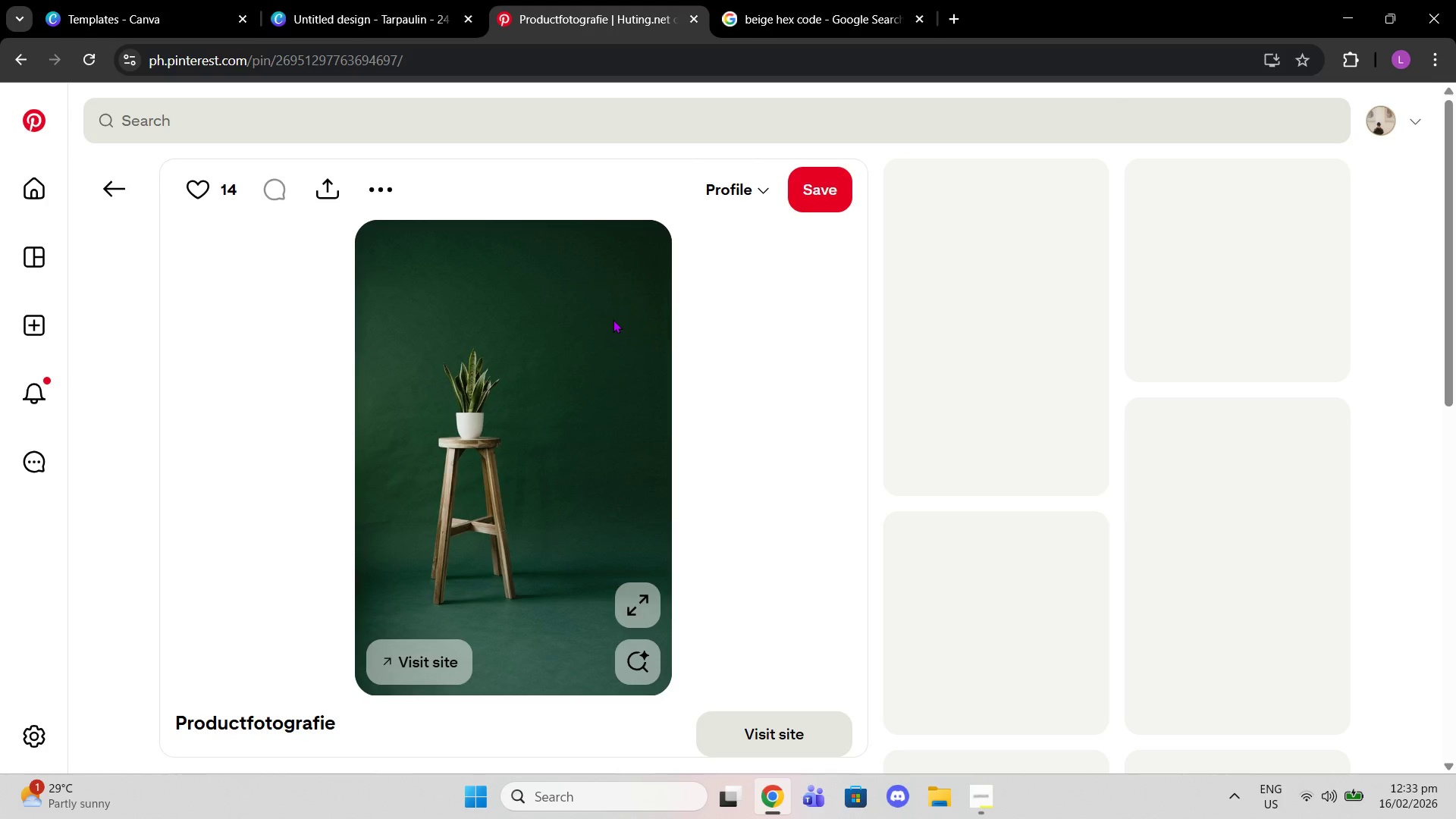 
scroll: coordinate [427, 557], scroll_direction: down, amount: 8.0
 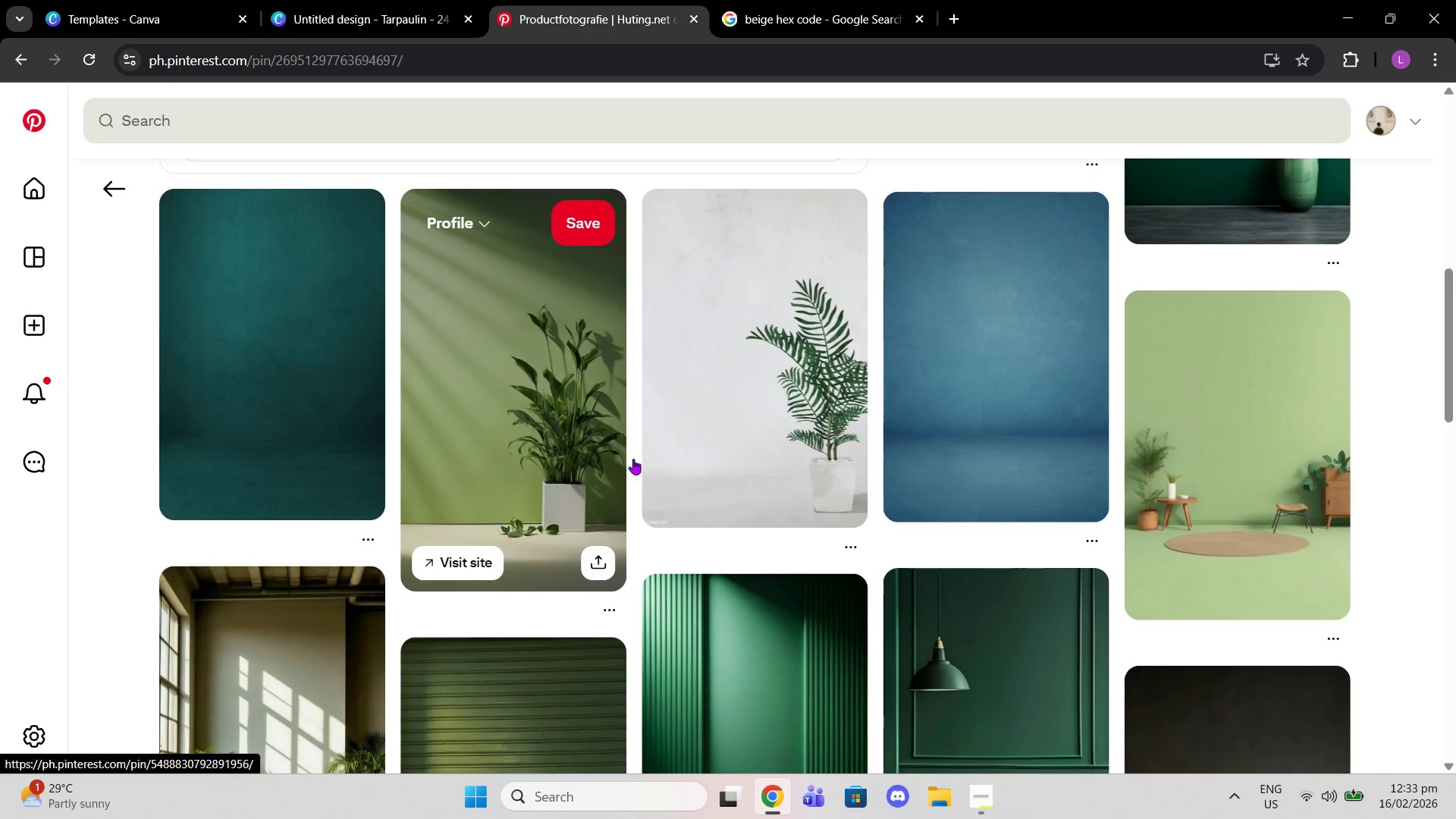 
scroll: coordinate [645, 457], scroll_direction: up, amount: 4.0
 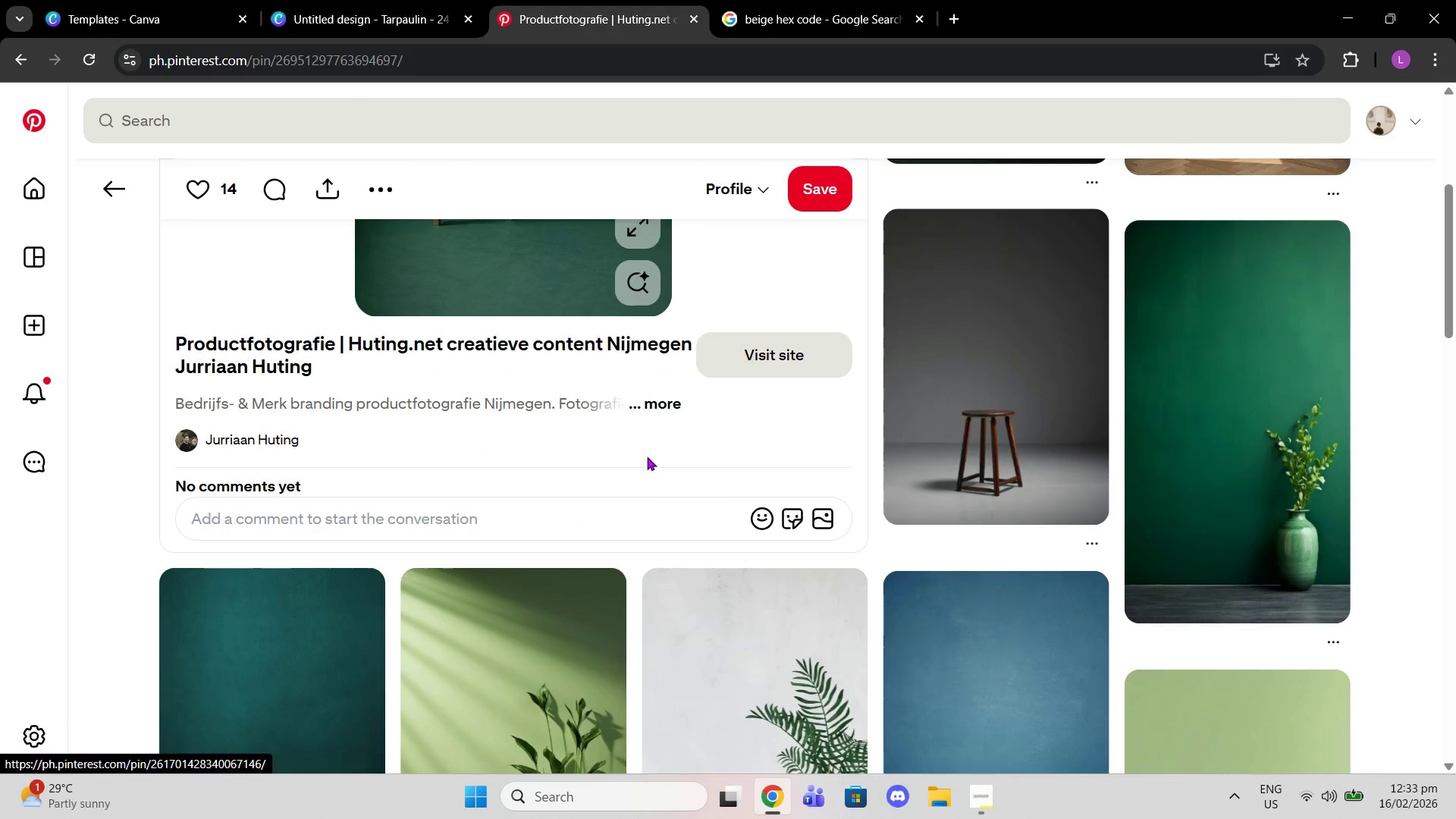 
scroll: coordinate [660, 461], scroll_direction: down, amount: 9.0
 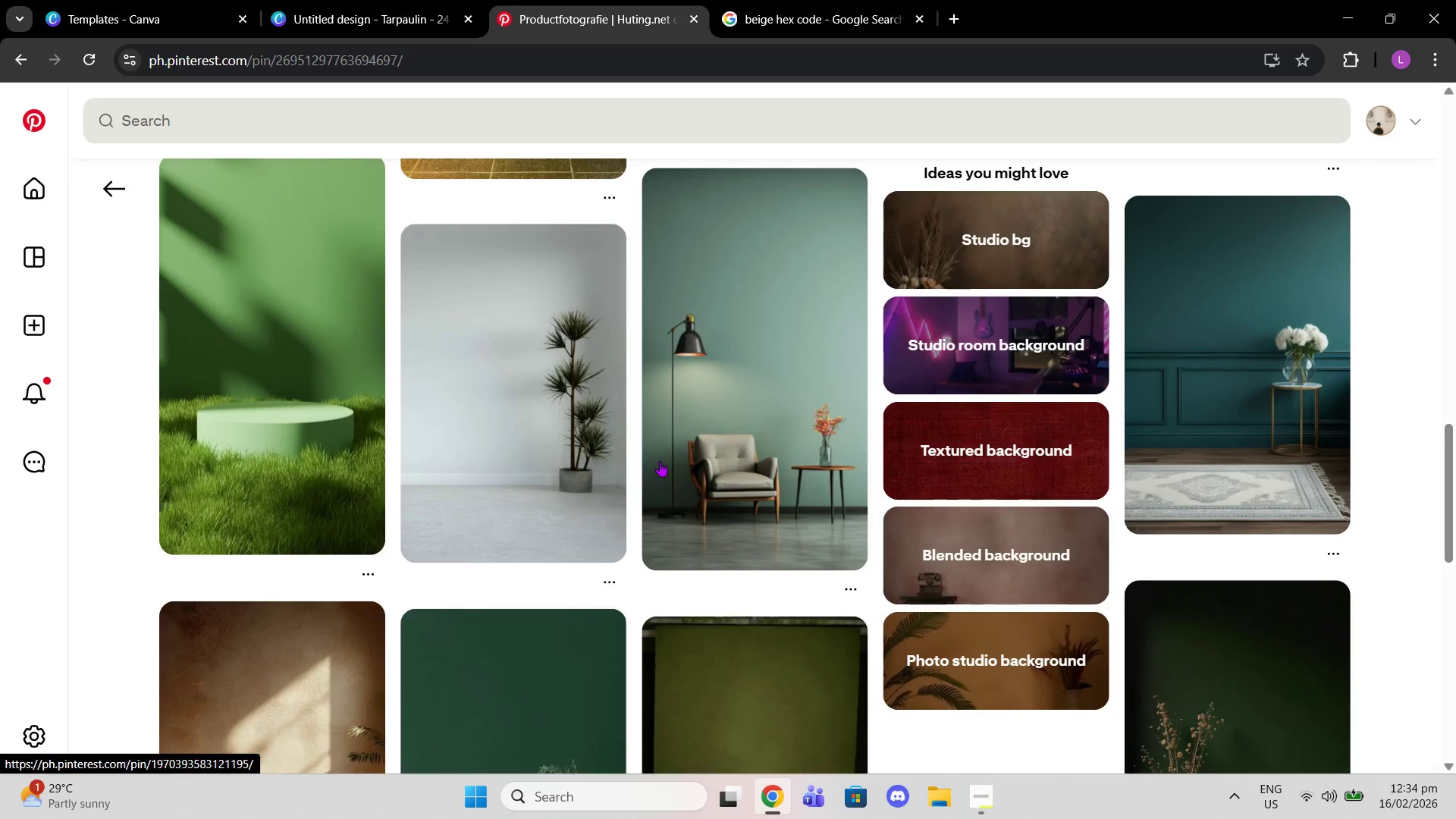 
scroll: coordinate [660, 461], scroll_direction: up, amount: 17.0
 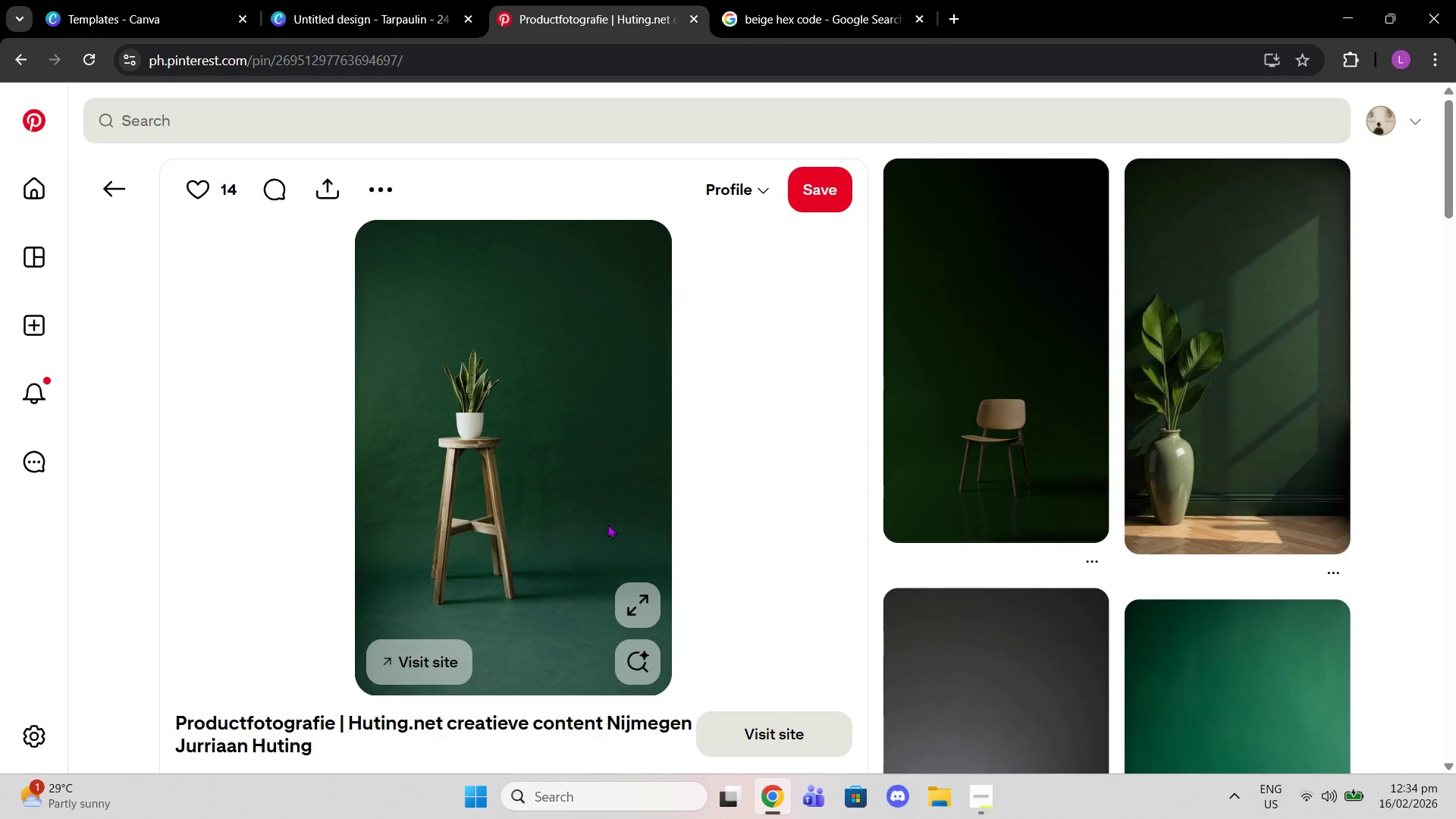 
right_click([607, 524])
 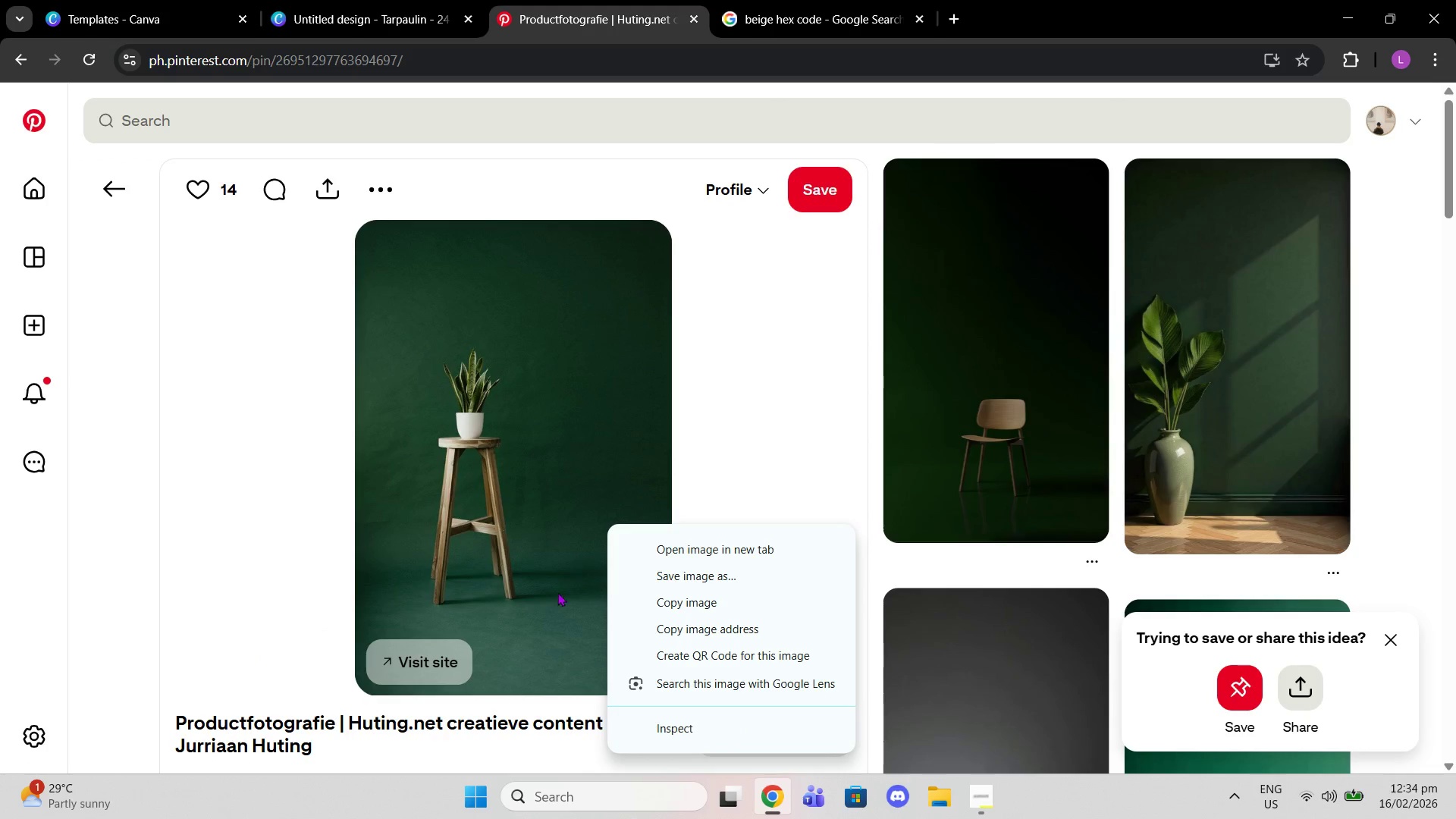 
left_click([550, 645])
 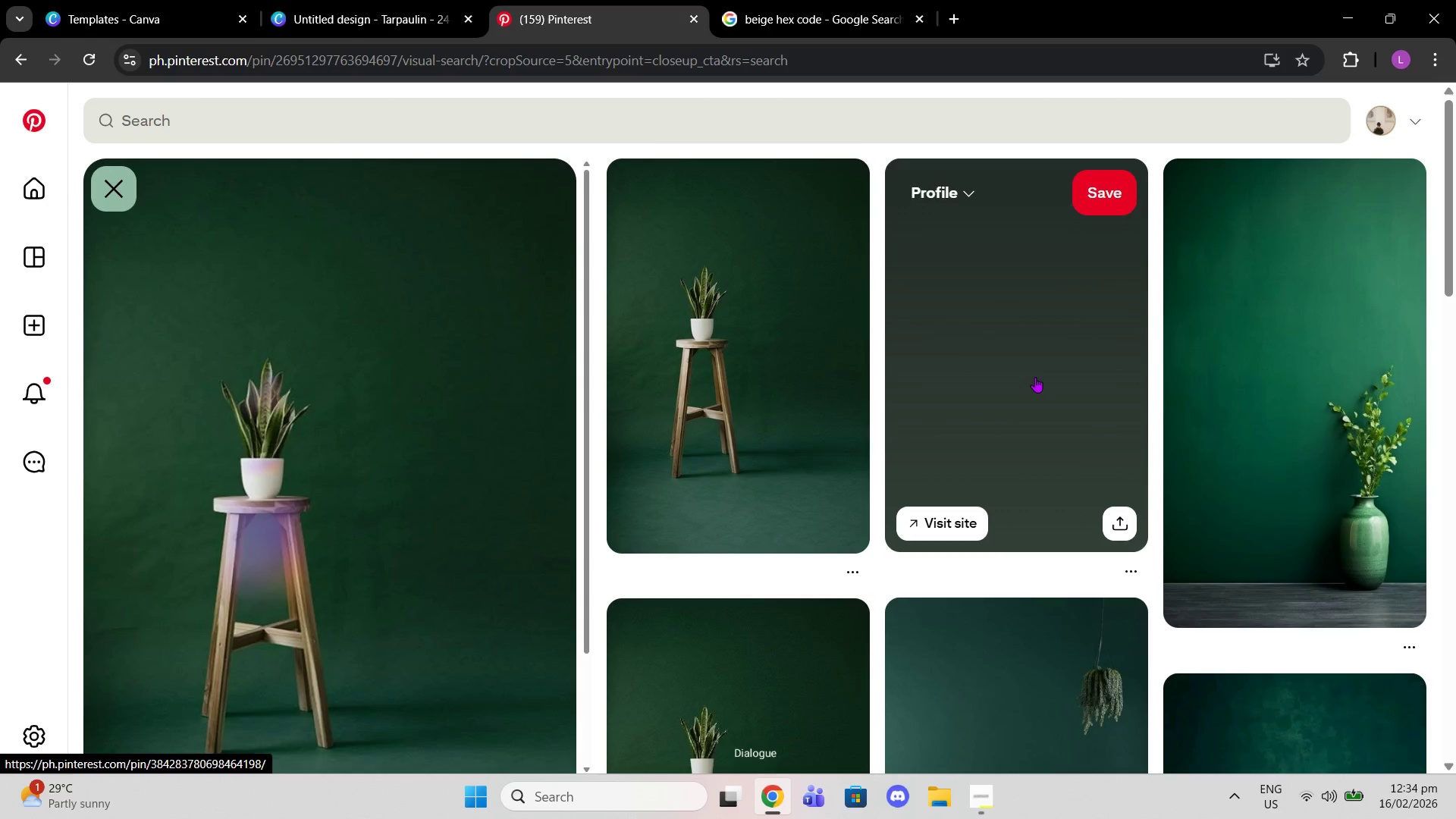 
scroll: coordinate [1084, 501], scroll_direction: down, amount: 13.0
 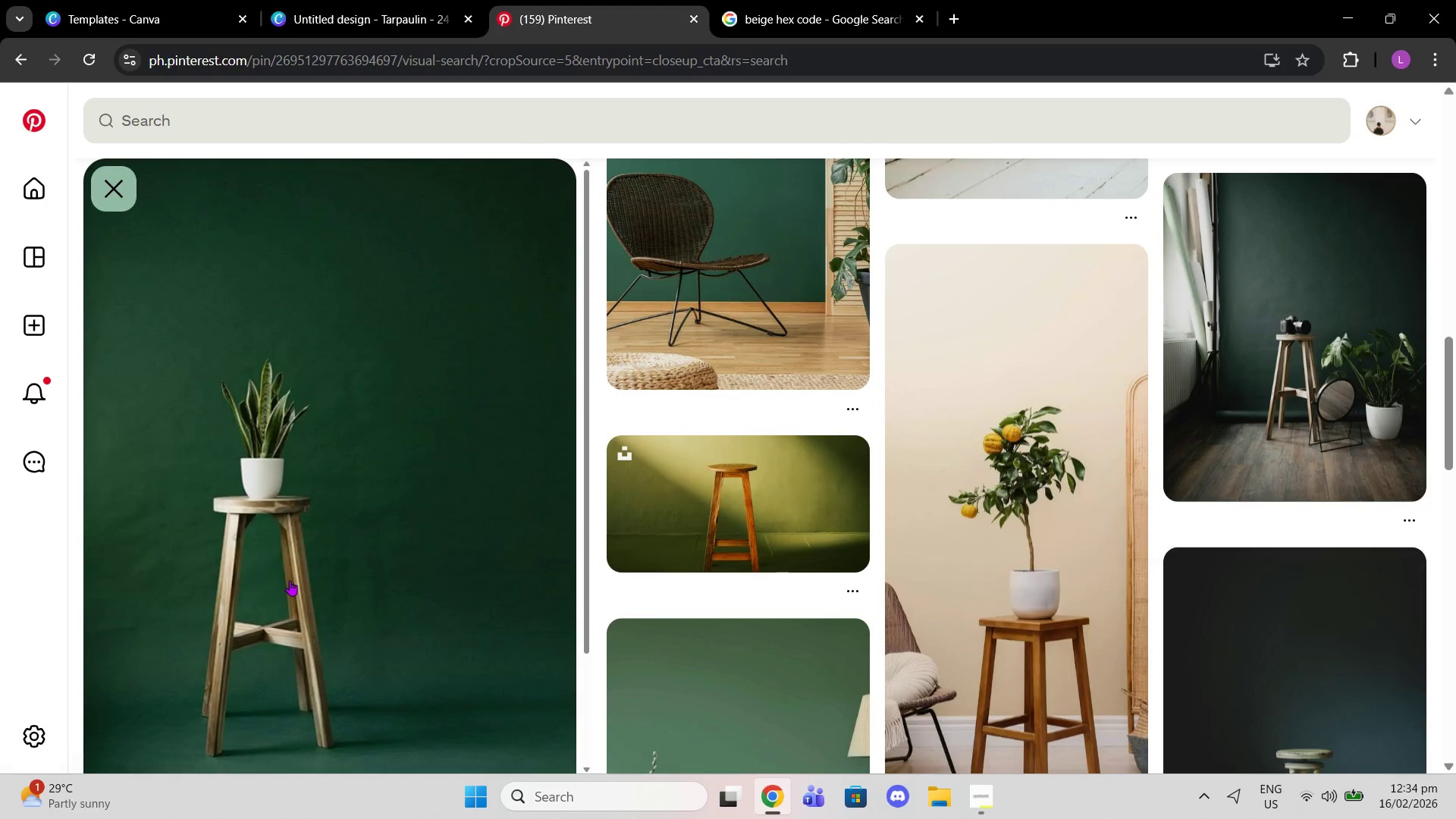 
right_click([290, 580])
 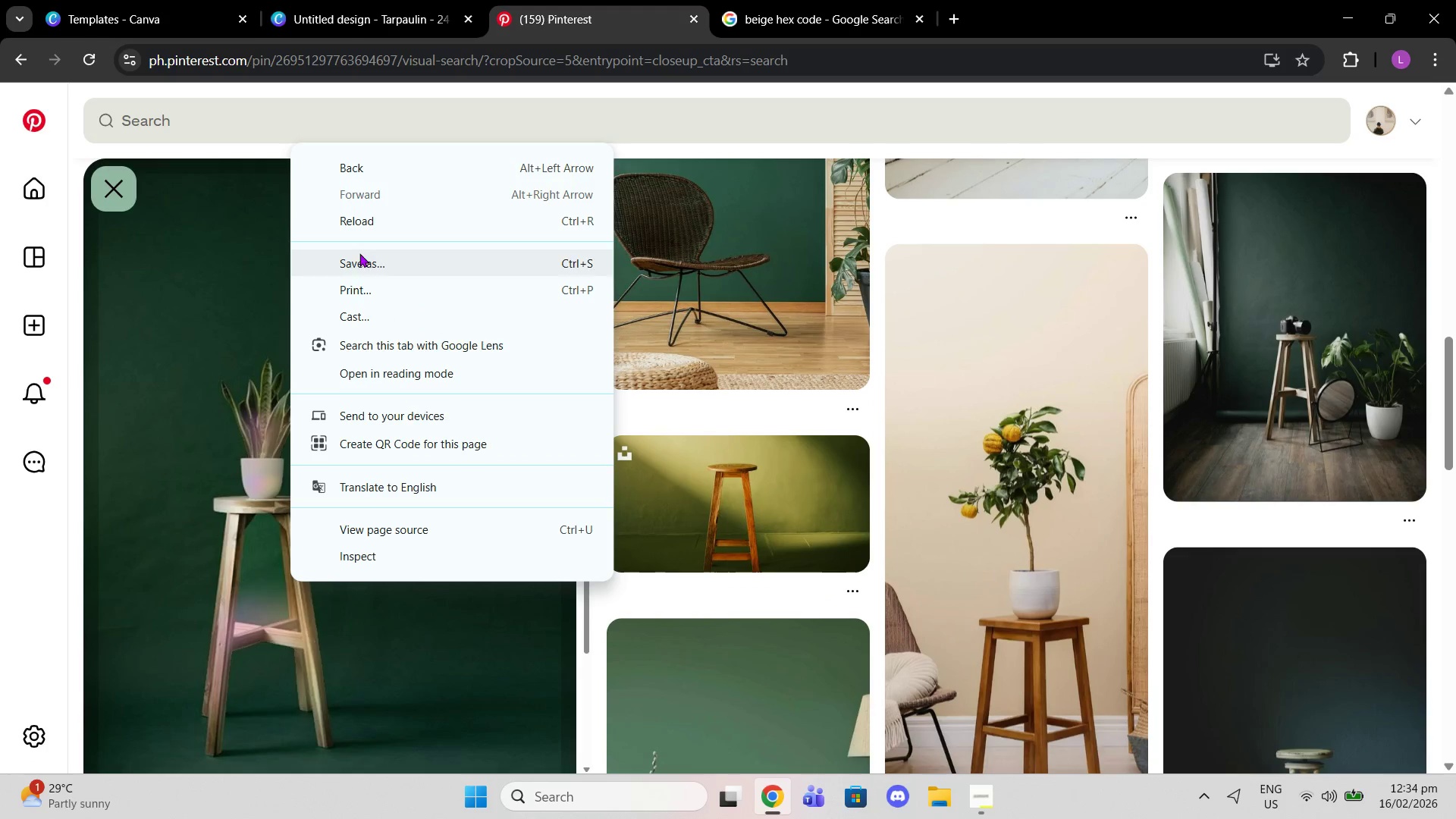 
left_click([264, 303])
 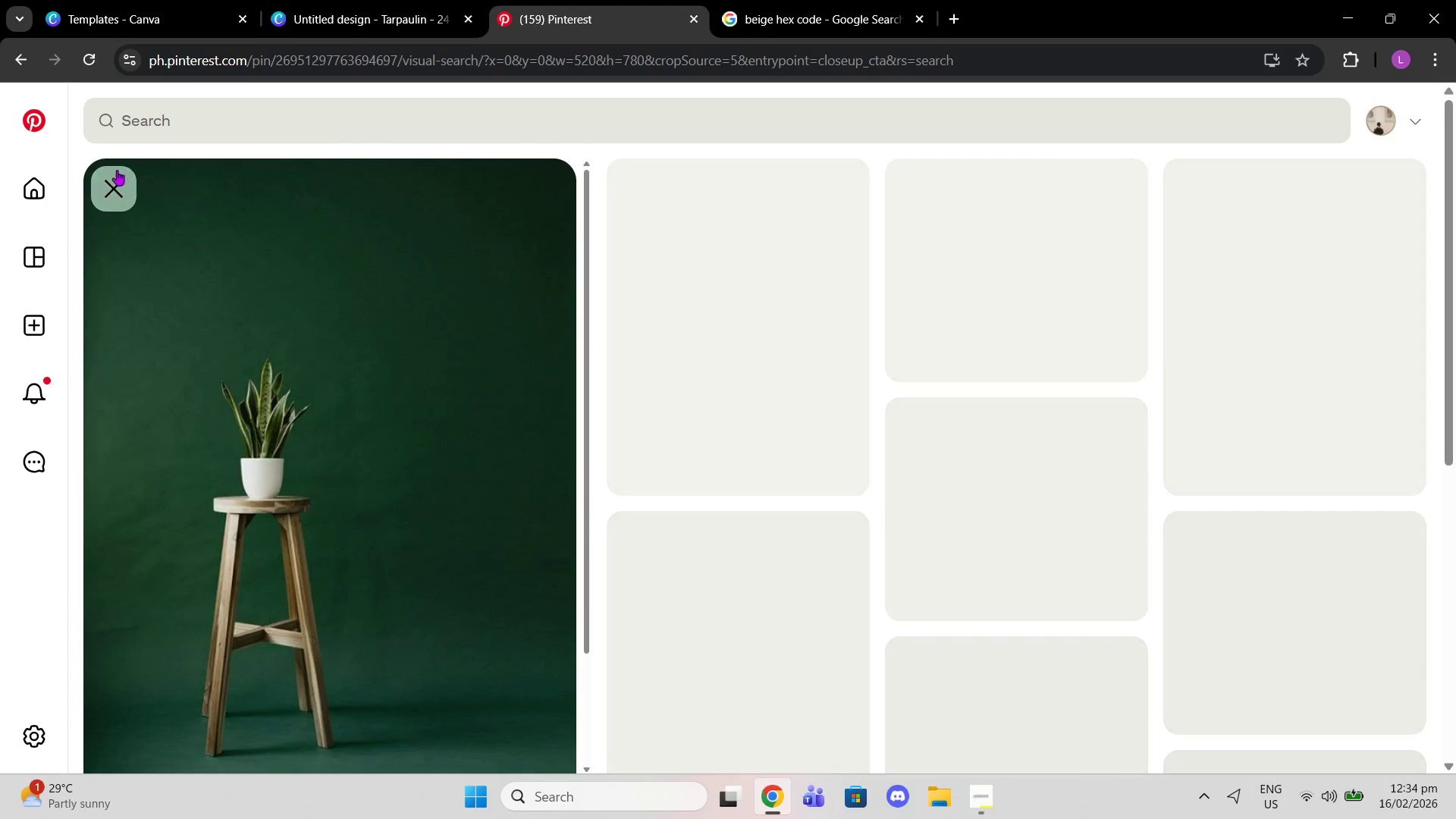 
left_click([117, 170])
 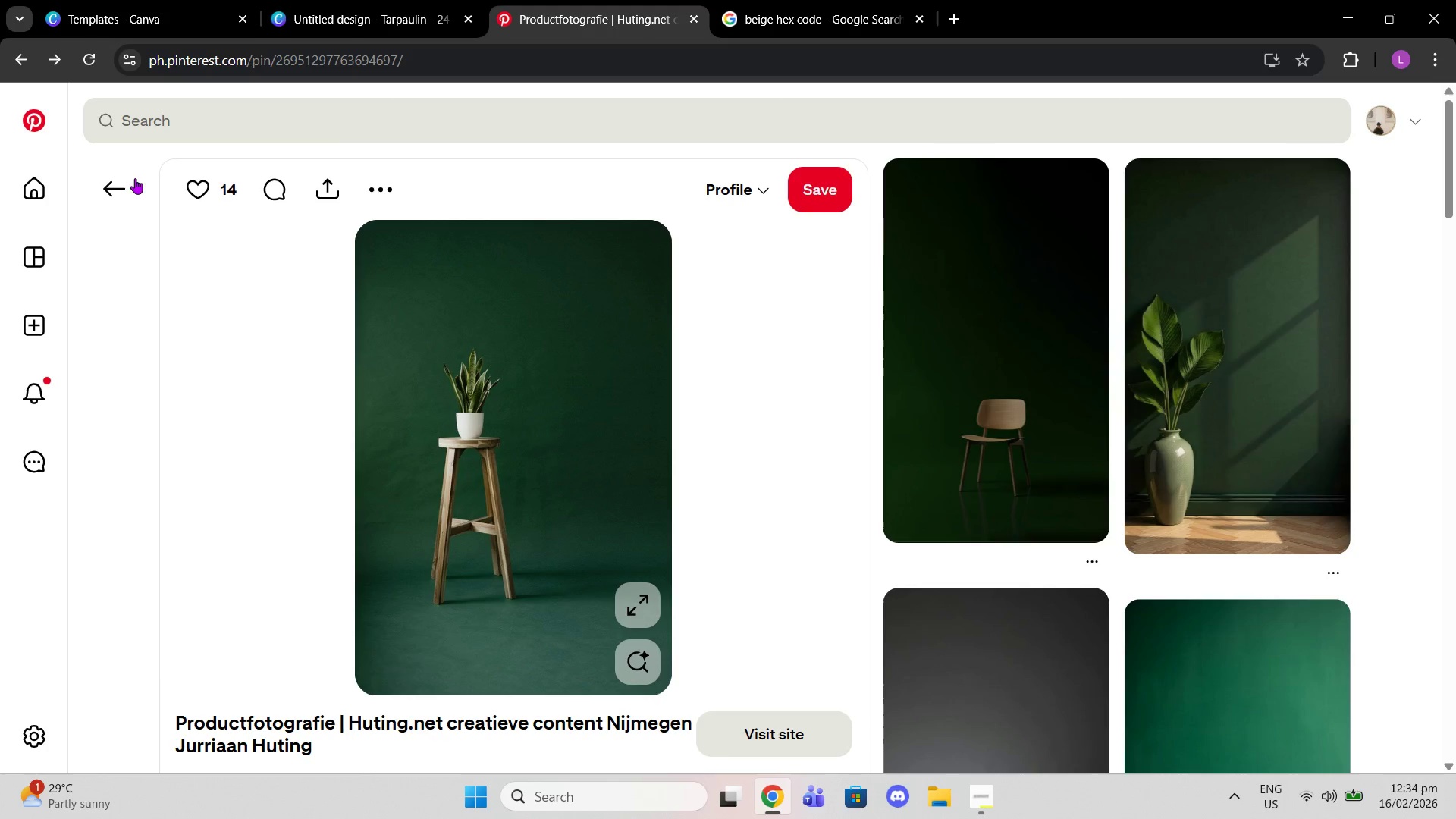 
right_click([573, 316])
 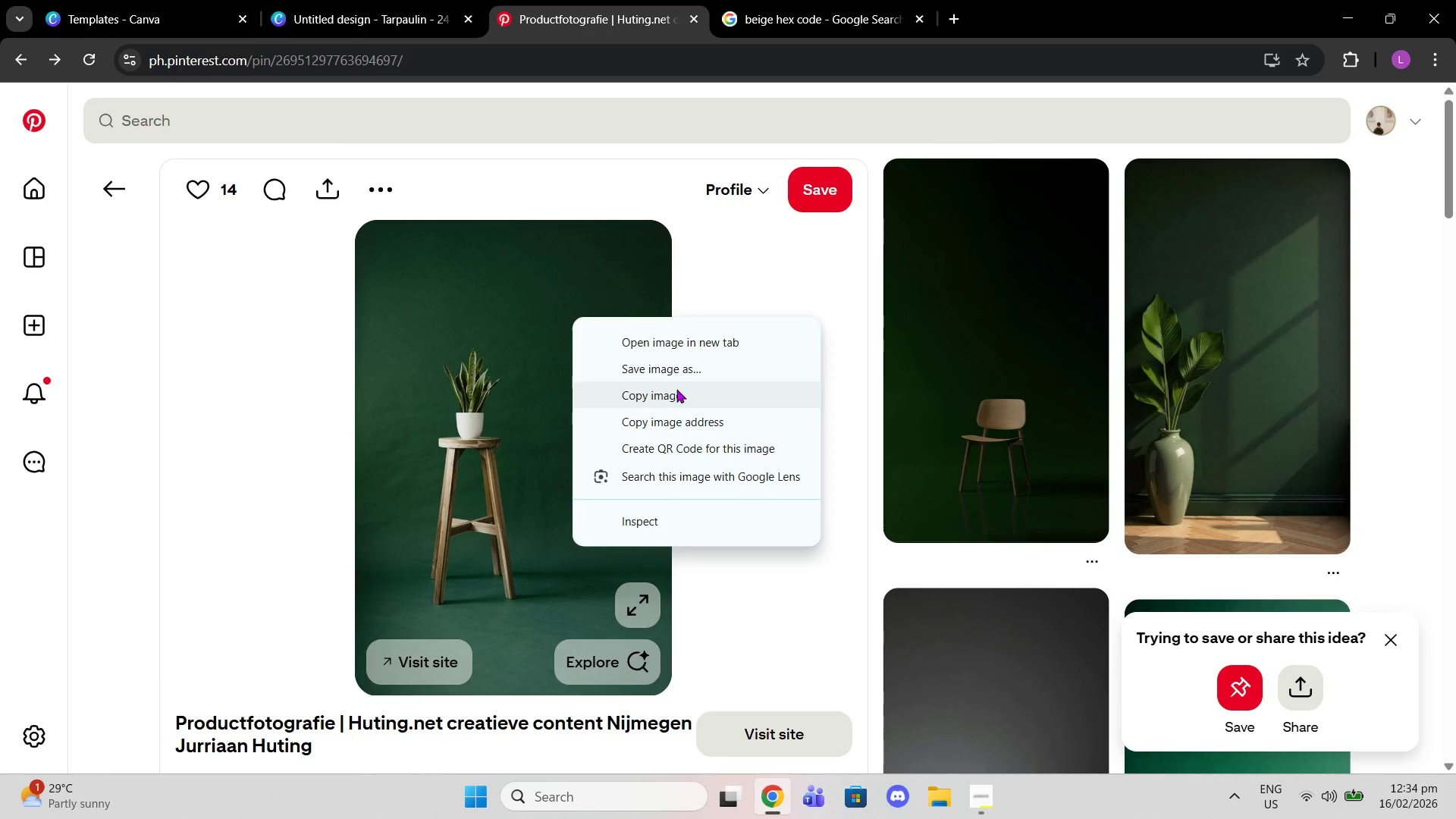 
left_click([676, 389])
 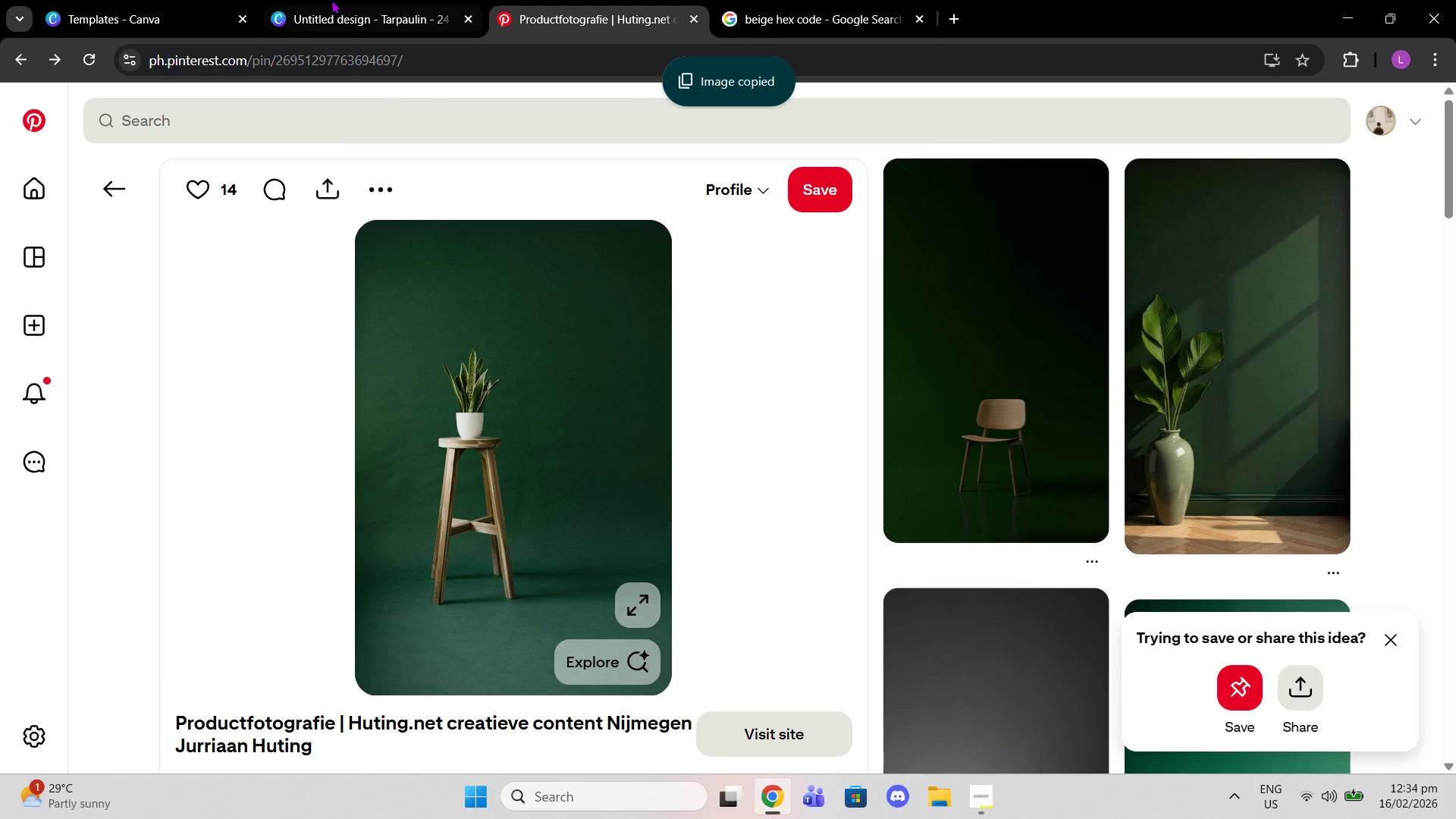 
left_click([331, 0])
 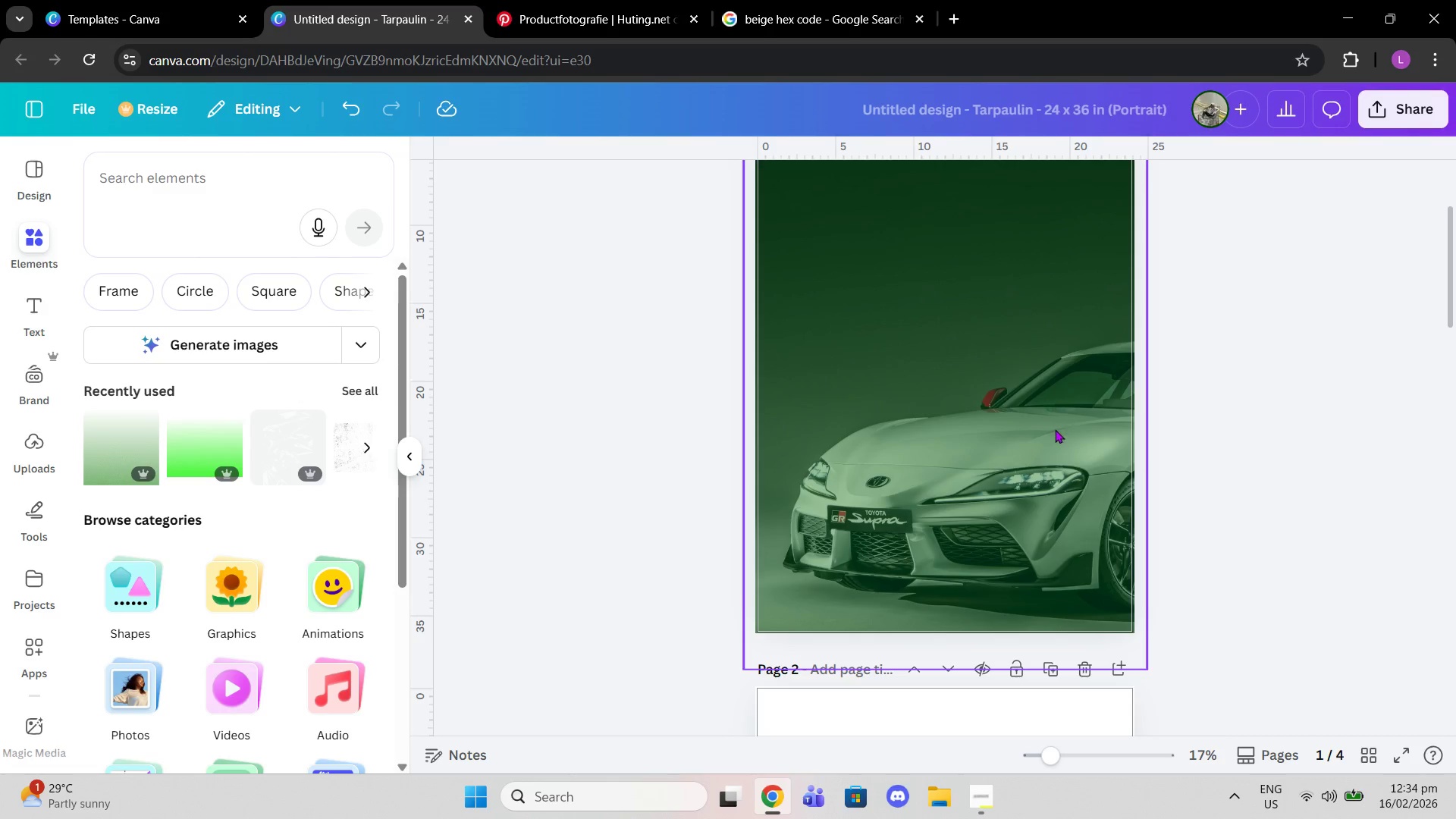 
left_click([1050, 427])
 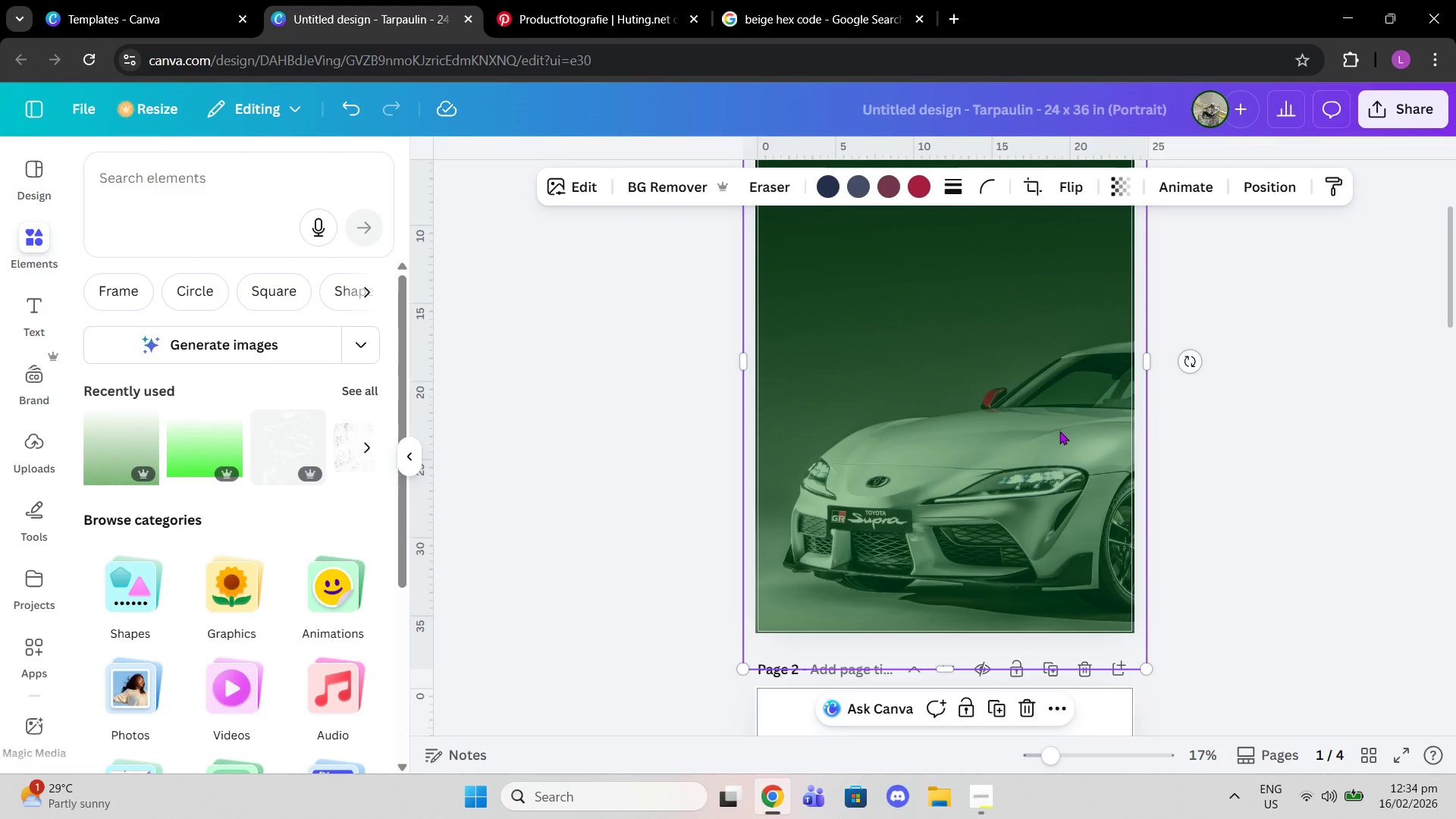 
key(Delete)
 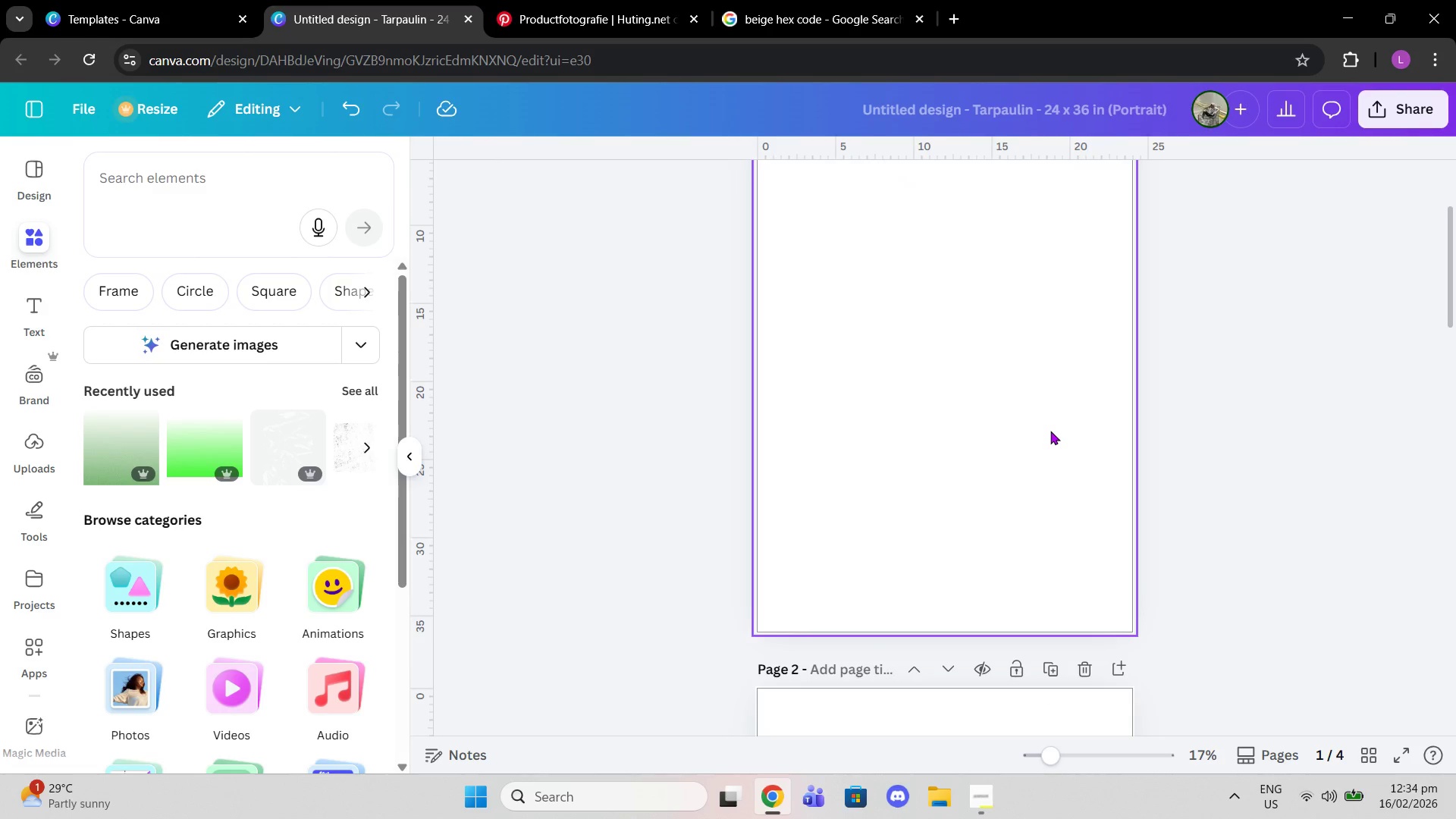 
left_click([1050, 431])
 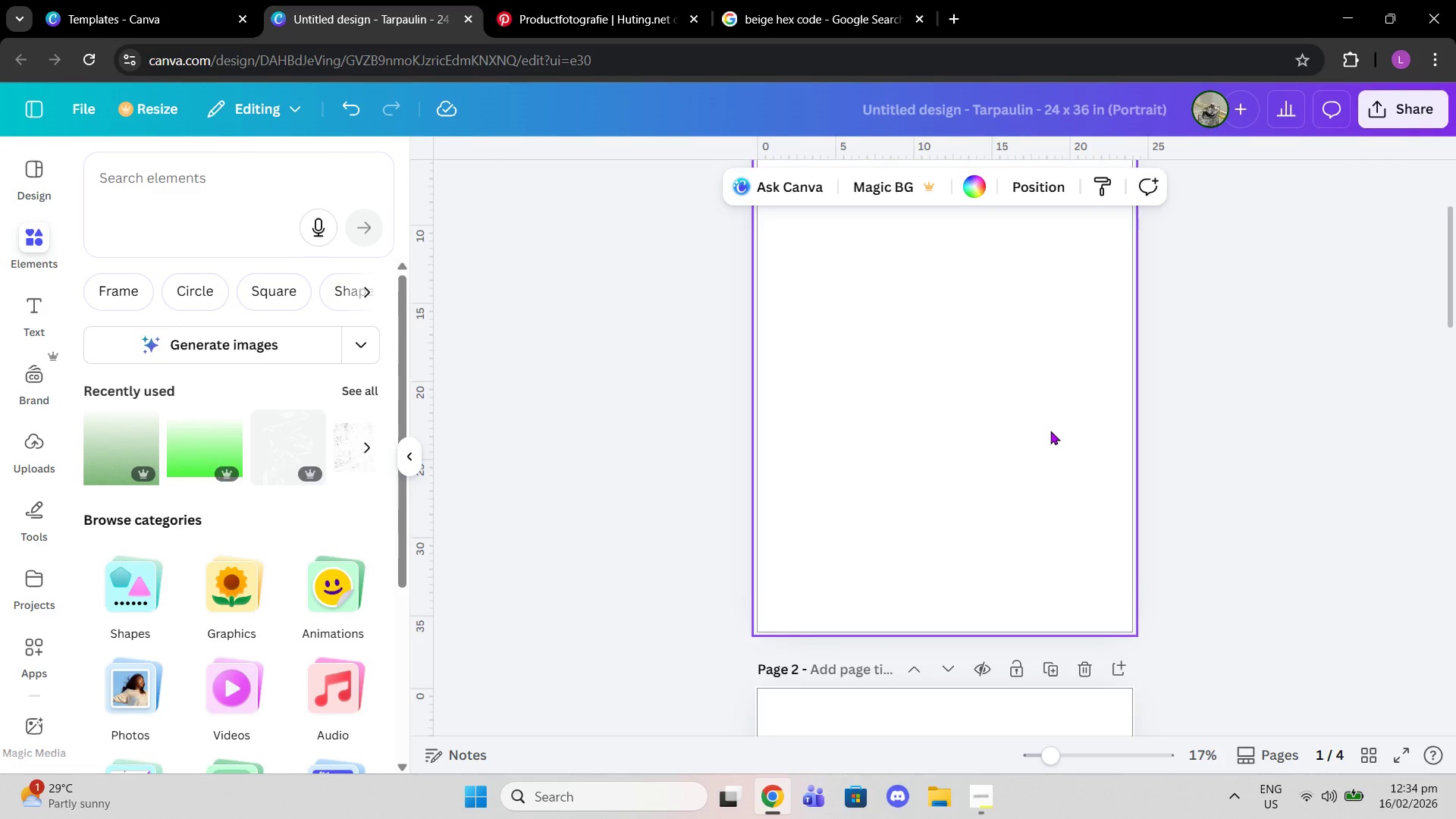 
key(Control+V)
 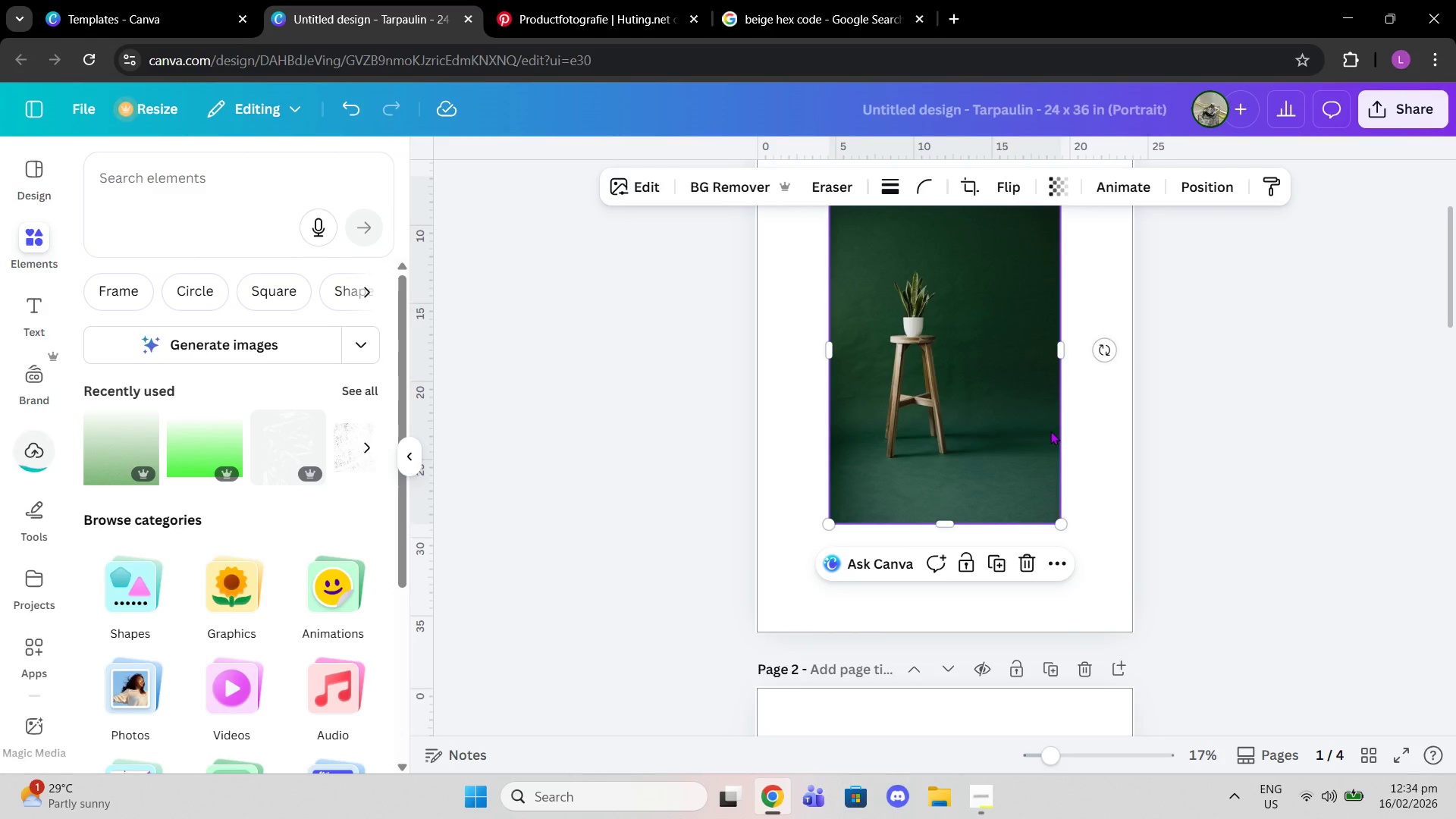 
scroll: coordinate [1080, 435], scroll_direction: up, amount: 3.0
 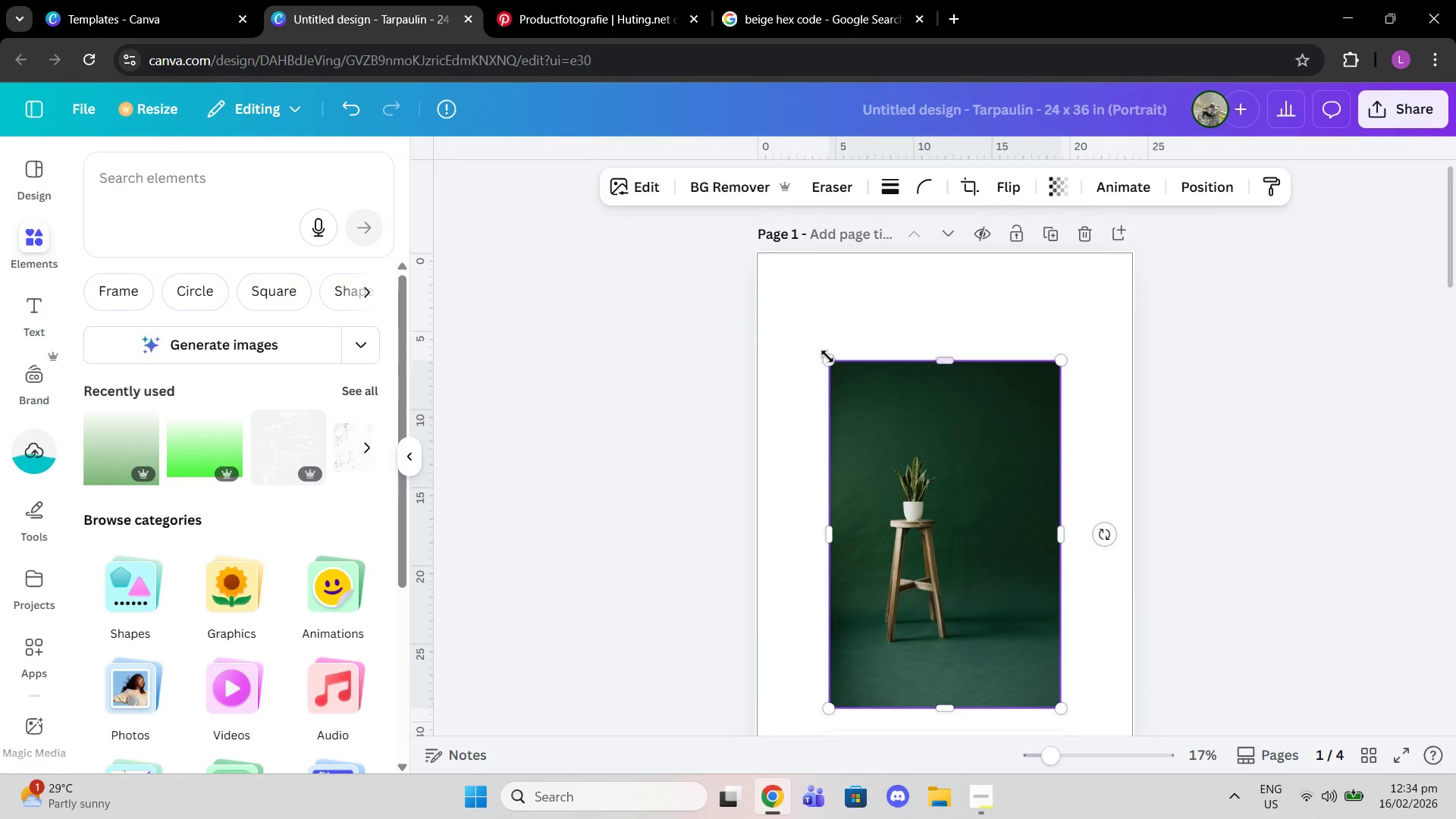 
left_click_drag(start_coordinate=[827, 356], to_coordinate=[614, 203])
 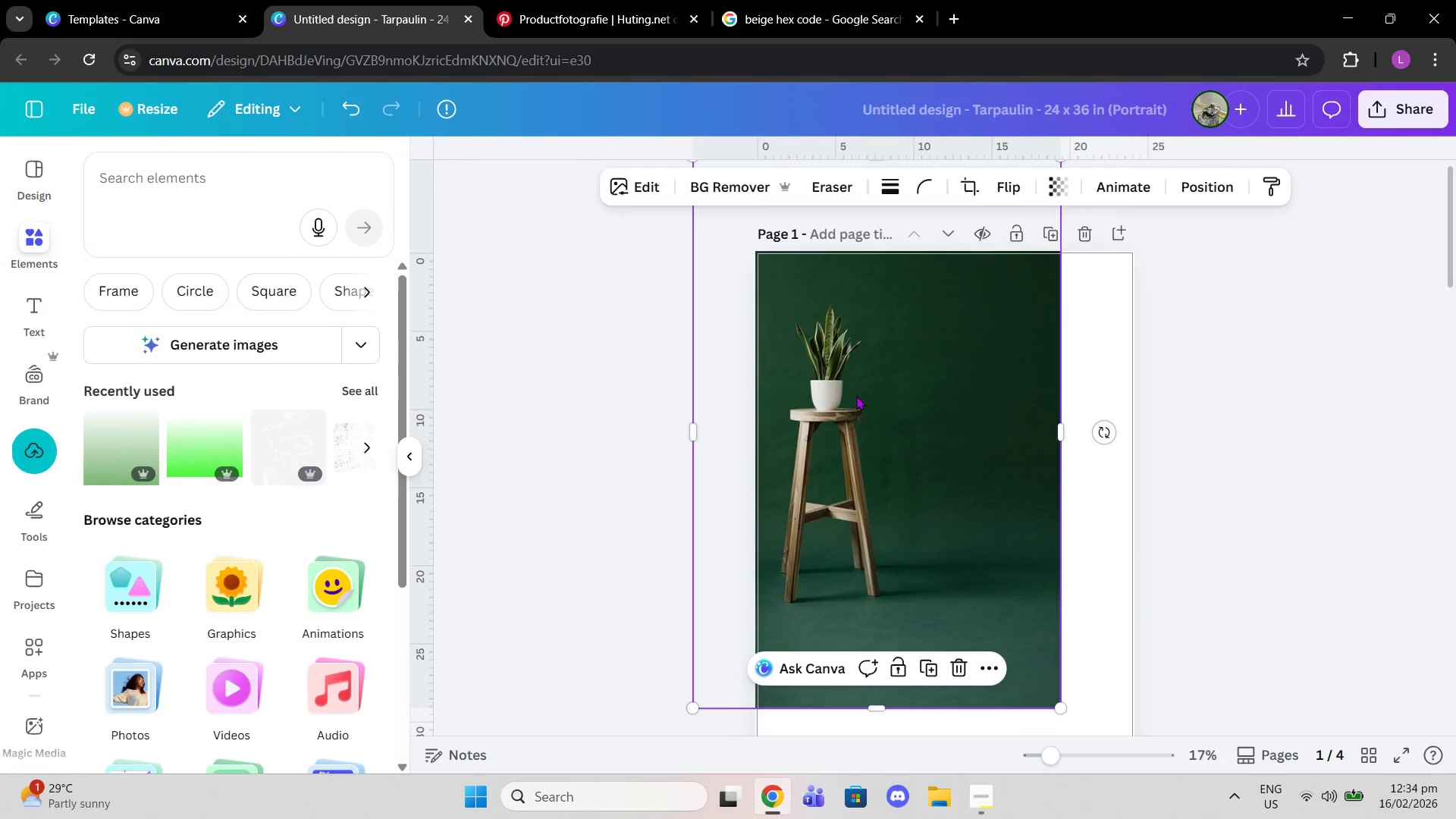 
left_click_drag(start_coordinate=[856, 396], to_coordinate=[1078, 516])
 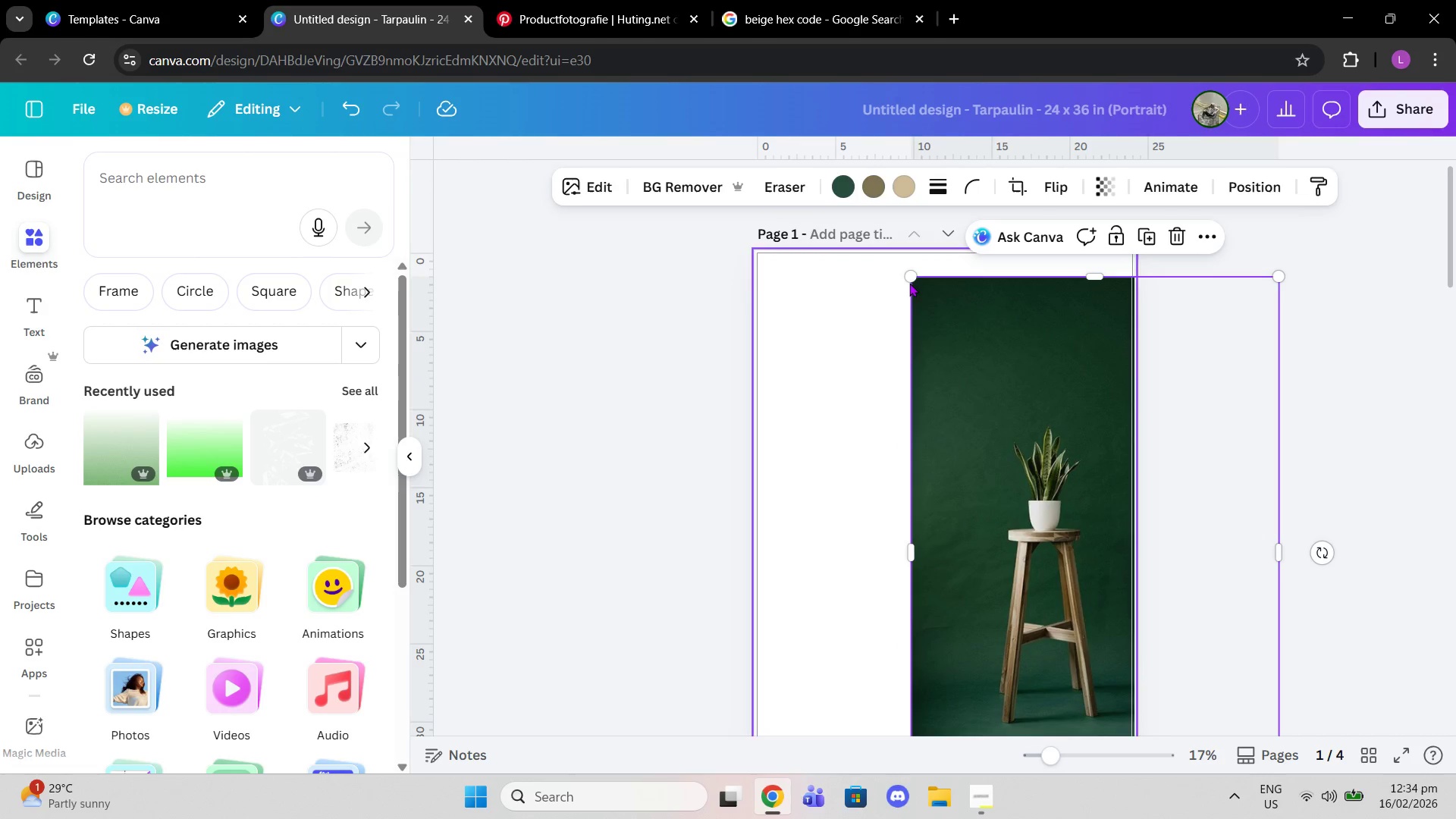 
left_click_drag(start_coordinate=[912, 283], to_coordinate=[334, 124])
 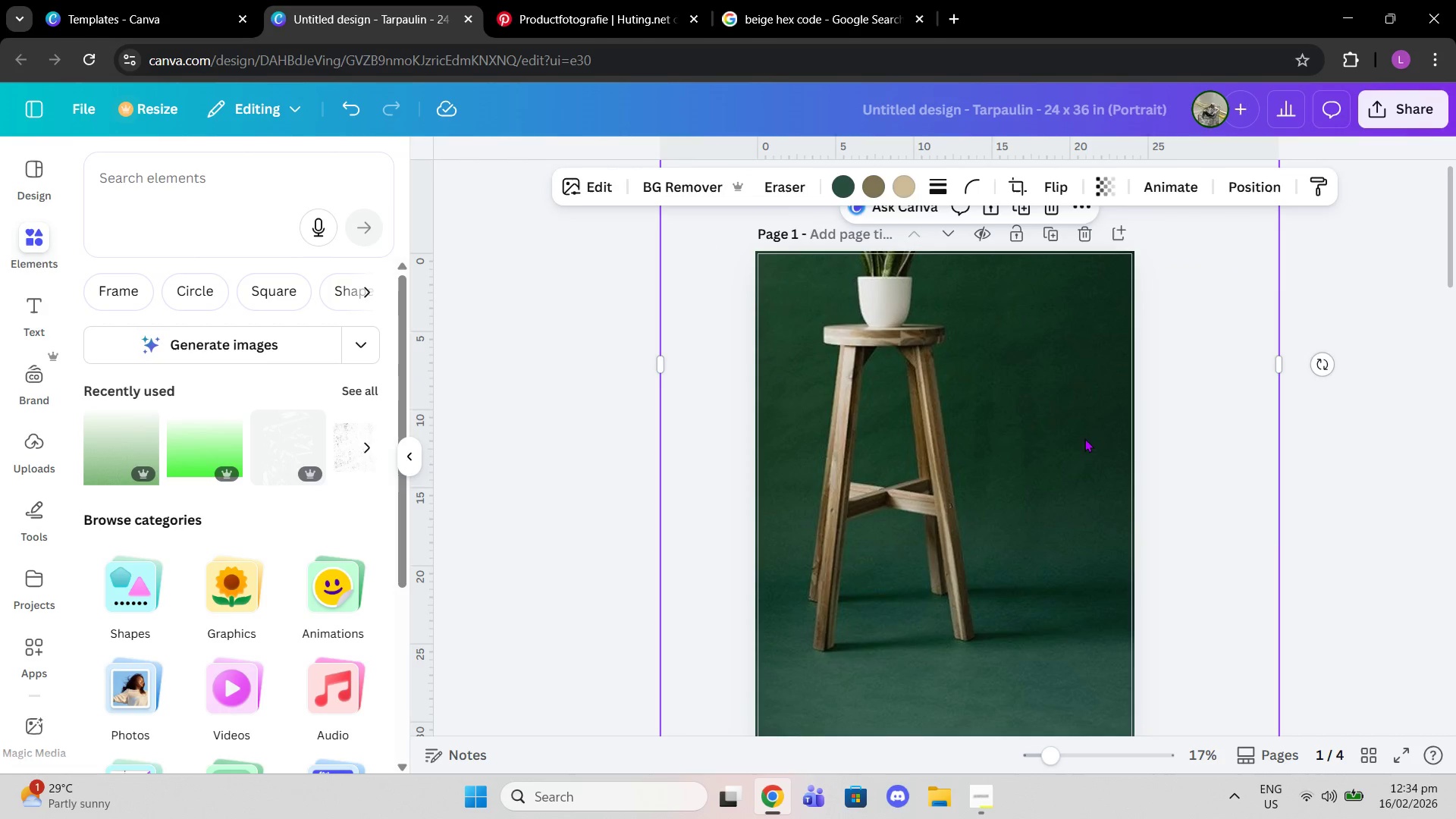 
left_click_drag(start_coordinate=[1084, 438], to_coordinate=[849, 546])
 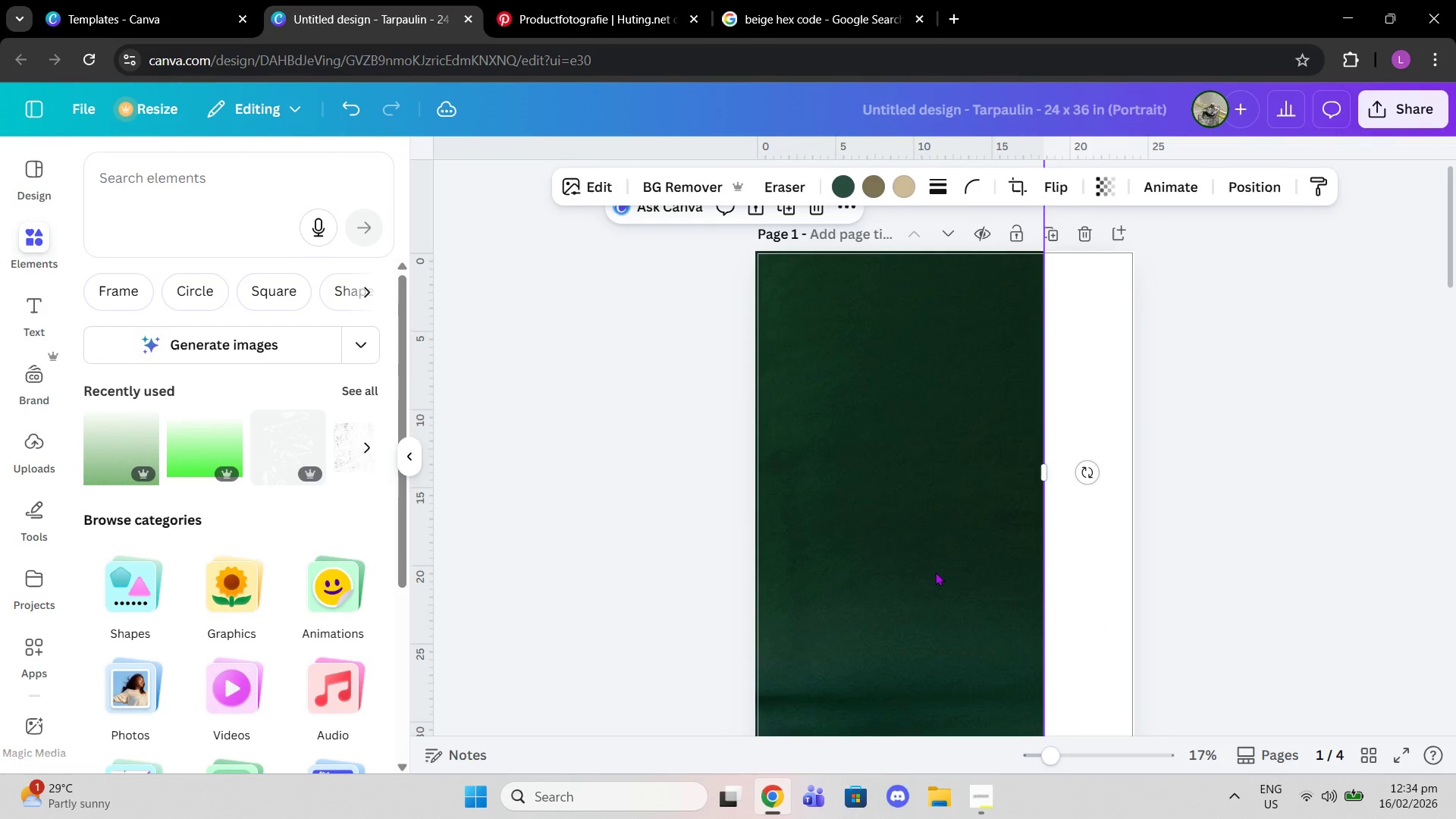 
scroll: coordinate [935, 572], scroll_direction: down, amount: 3.0
 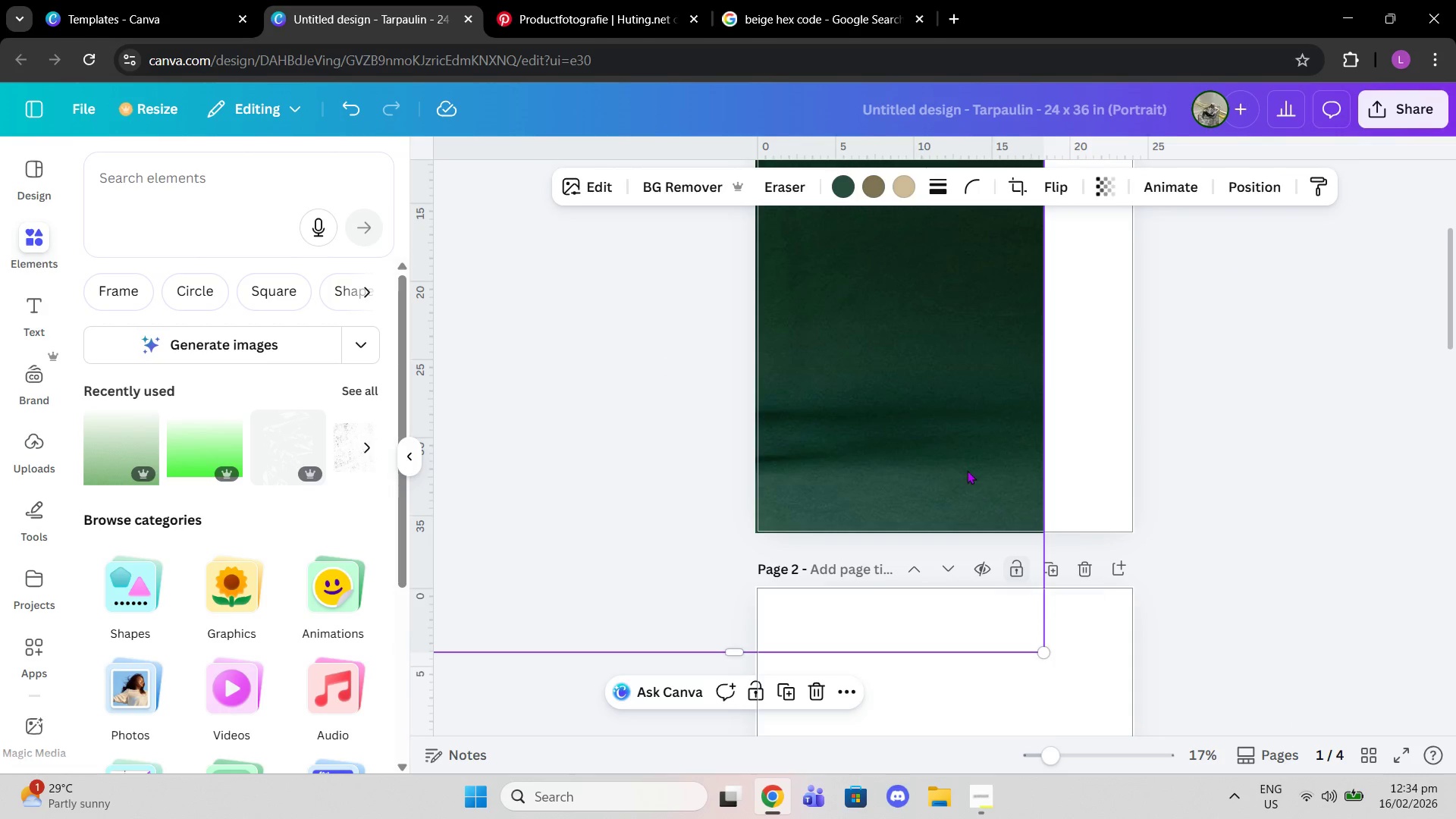 
left_click_drag(start_coordinate=[967, 470], to_coordinate=[1031, 438])
 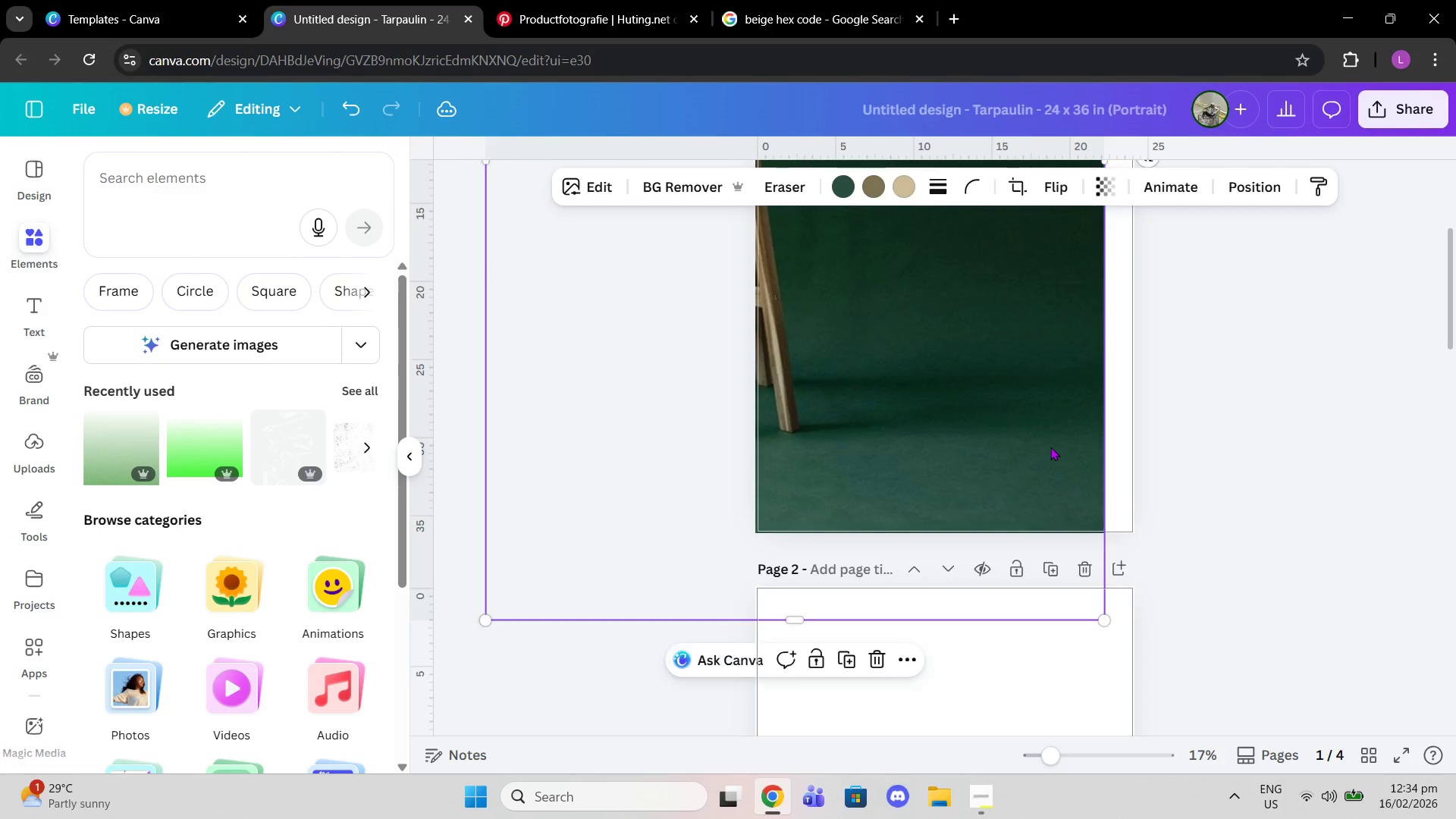 
scroll: coordinate [1050, 447], scroll_direction: up, amount: 3.0
 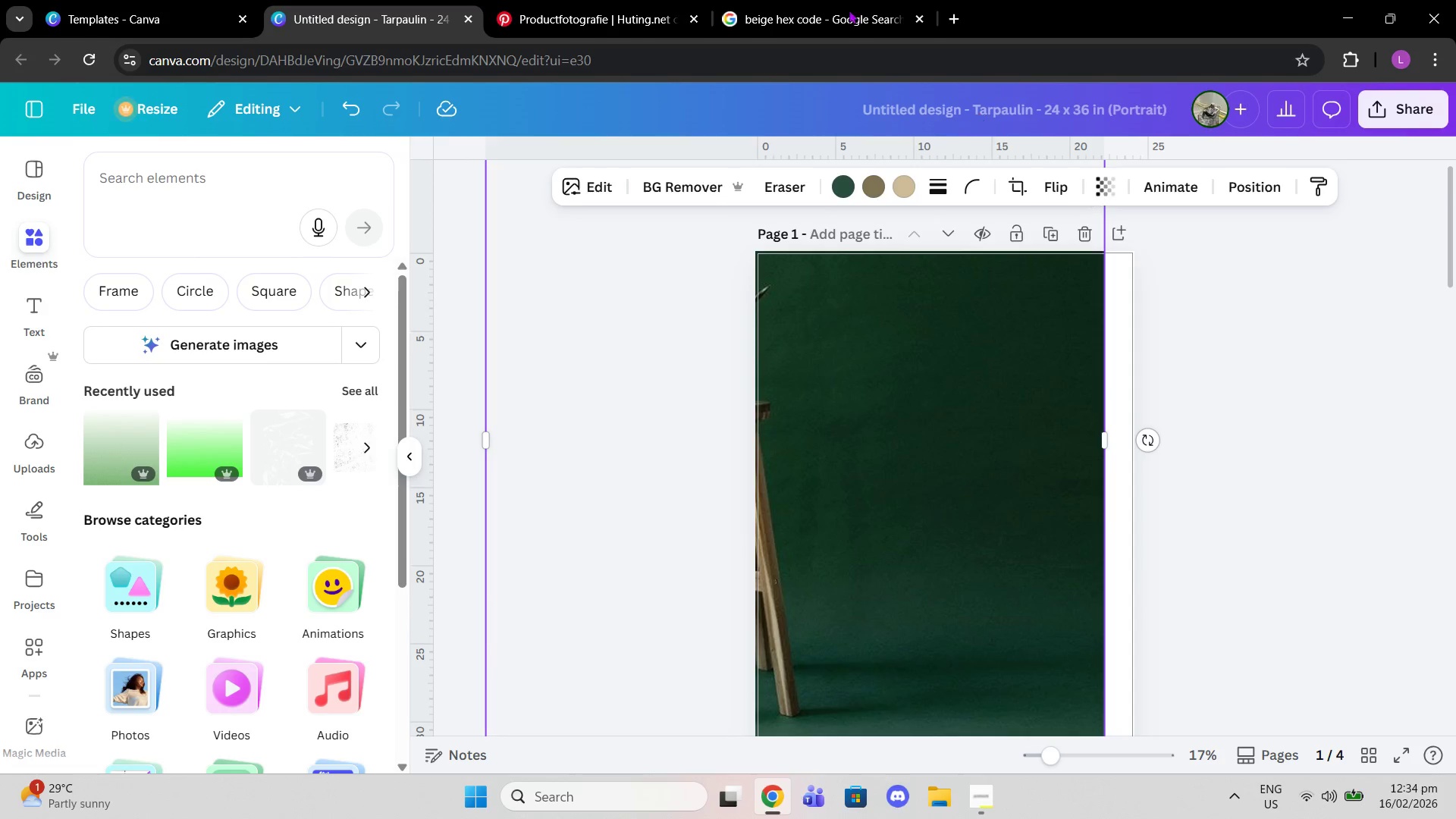 
left_click([812, 0])
 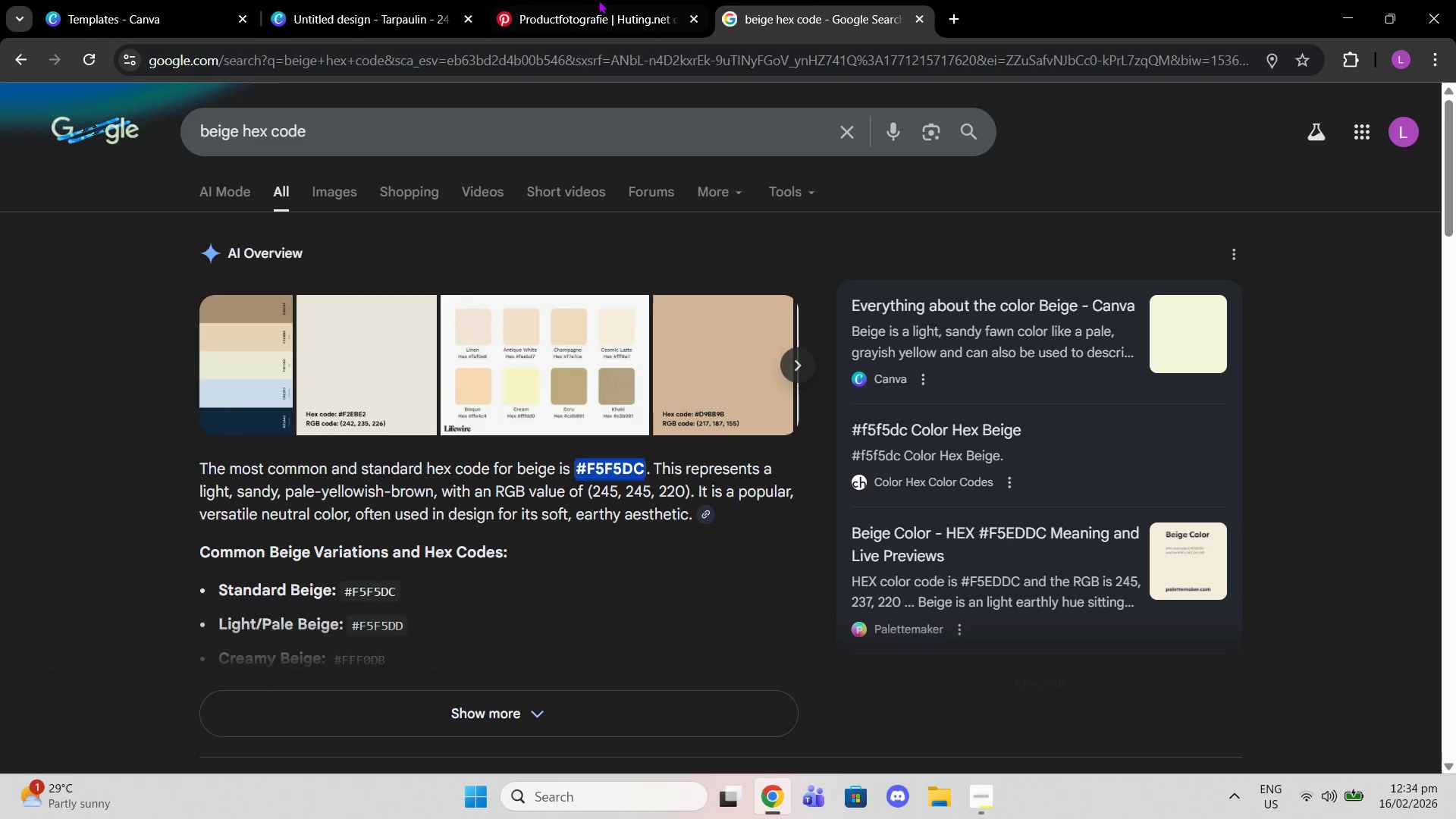 
left_click([591, 0])
 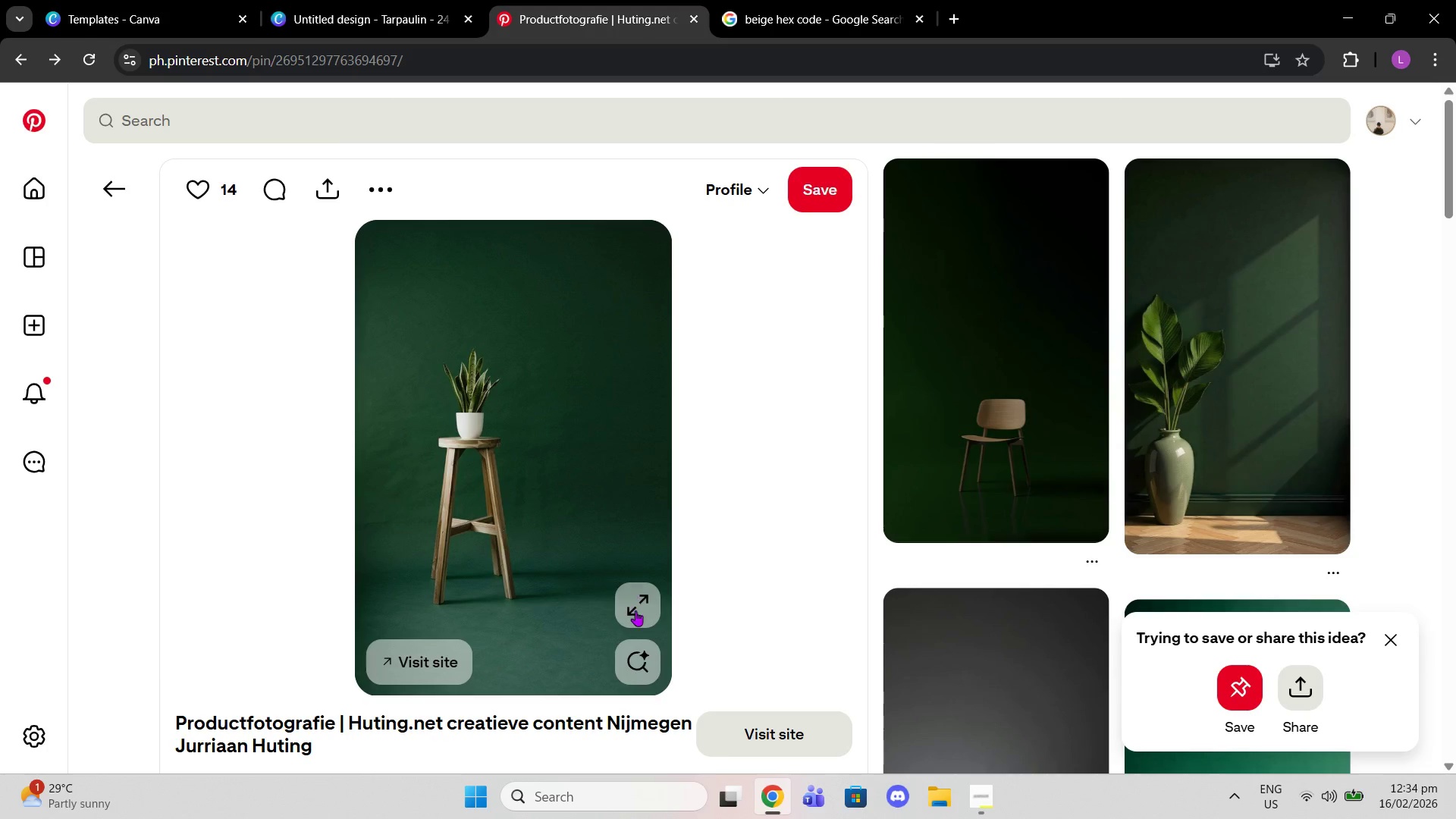 
left_click([642, 657])
 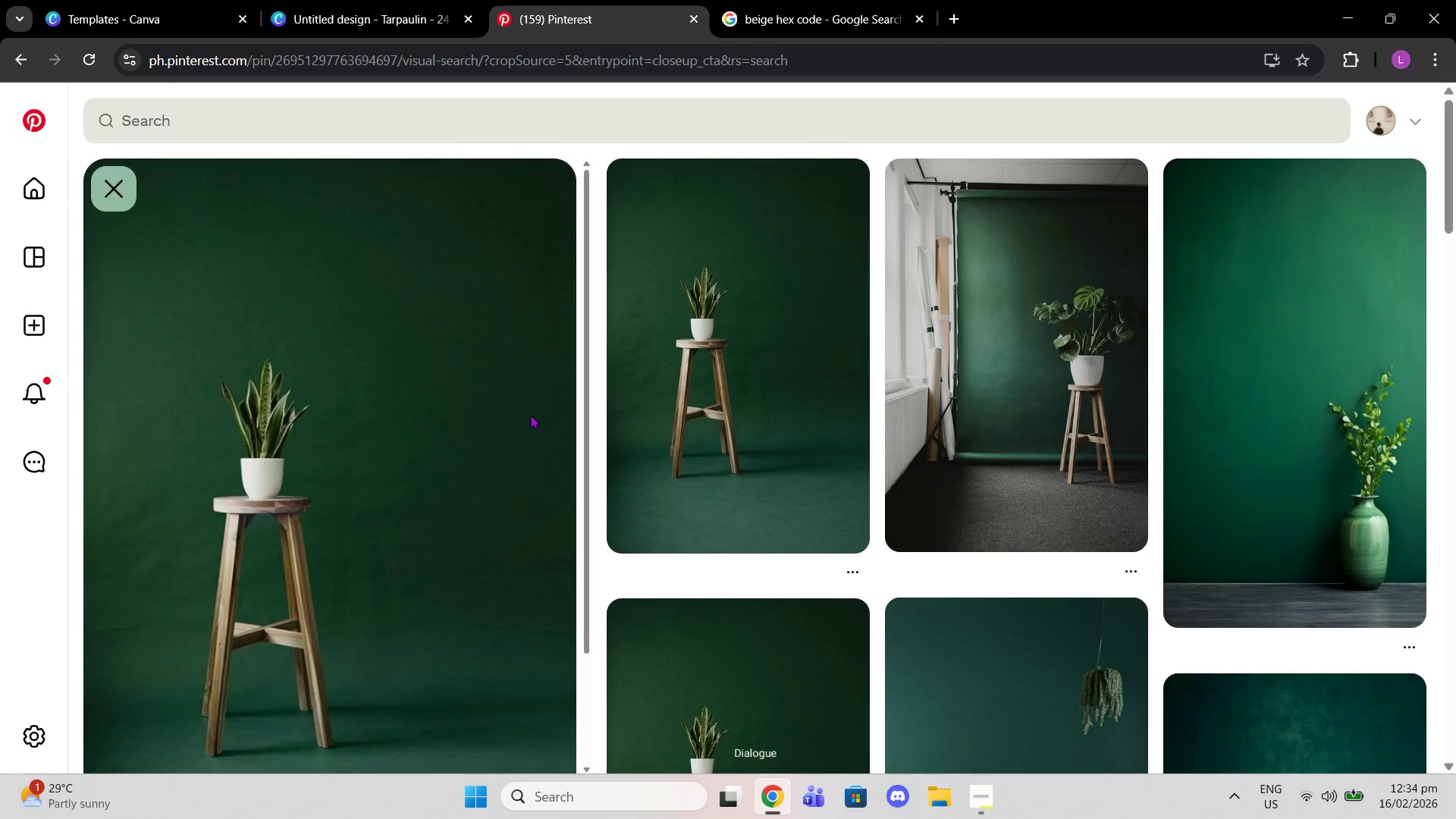 
left_click([496, 358])
 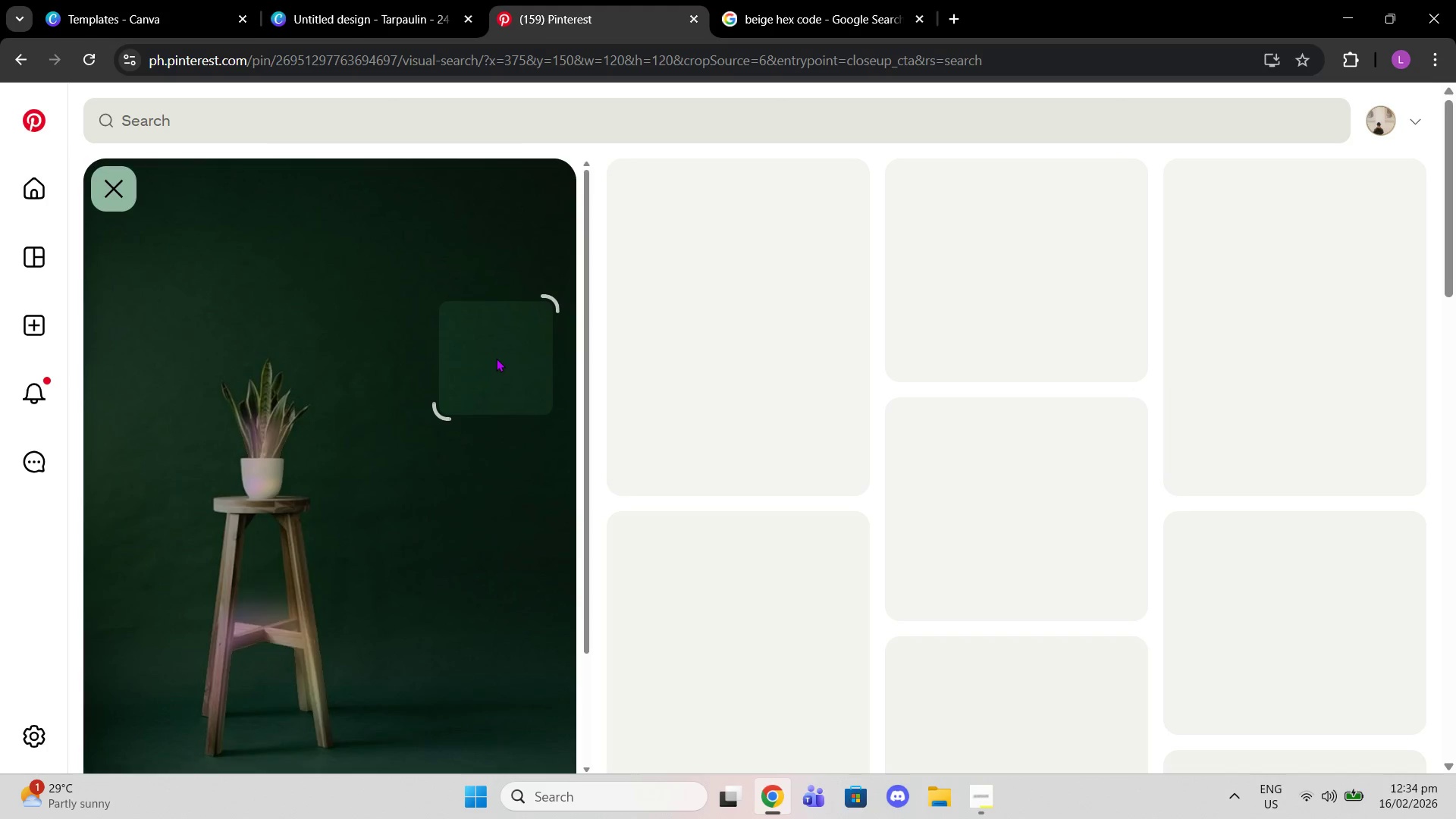 
left_click_drag(start_coordinate=[496, 358], to_coordinate=[496, 646])
 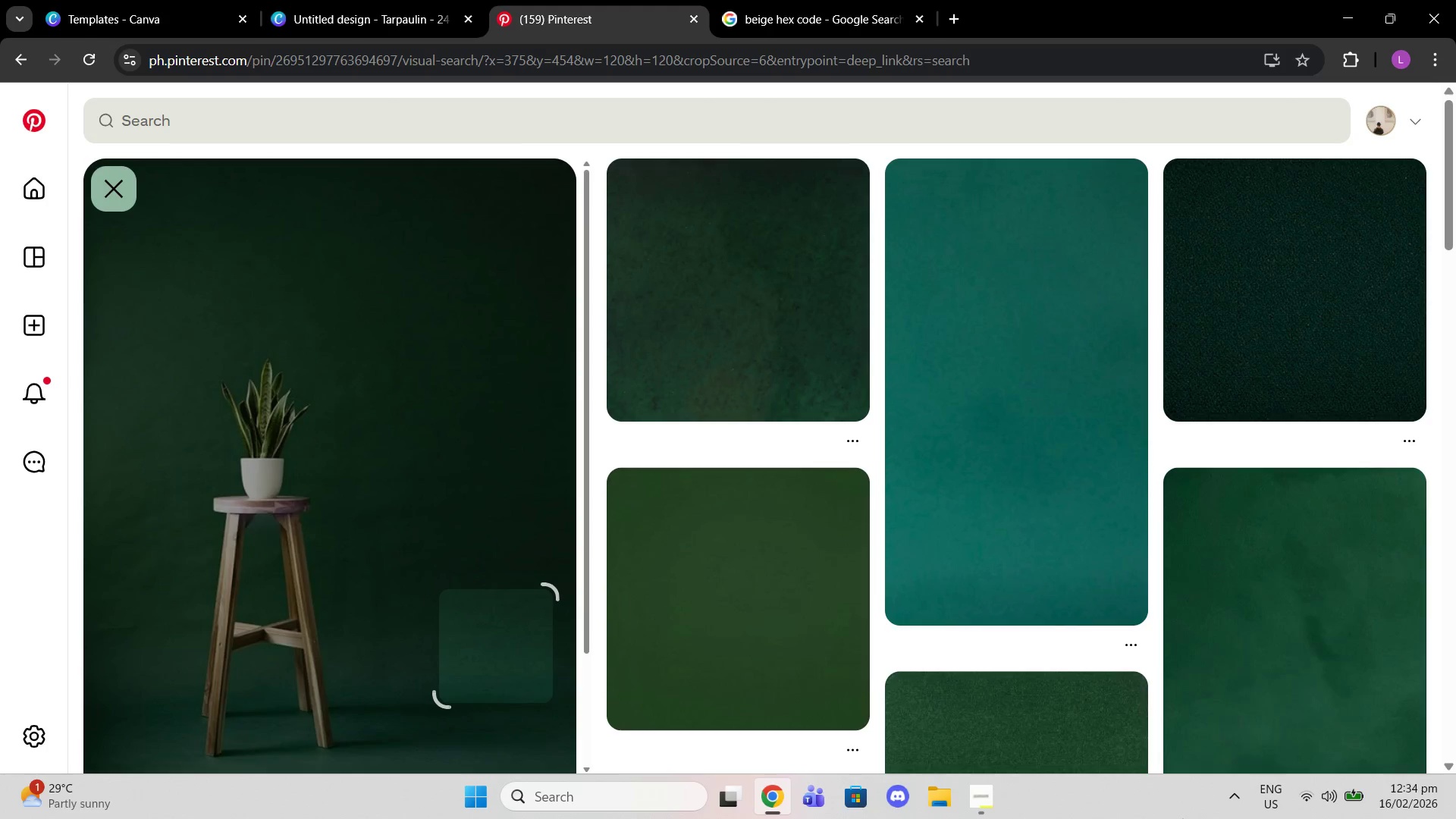 
scroll: coordinate [1147, 549], scroll_direction: down, amount: 7.0
 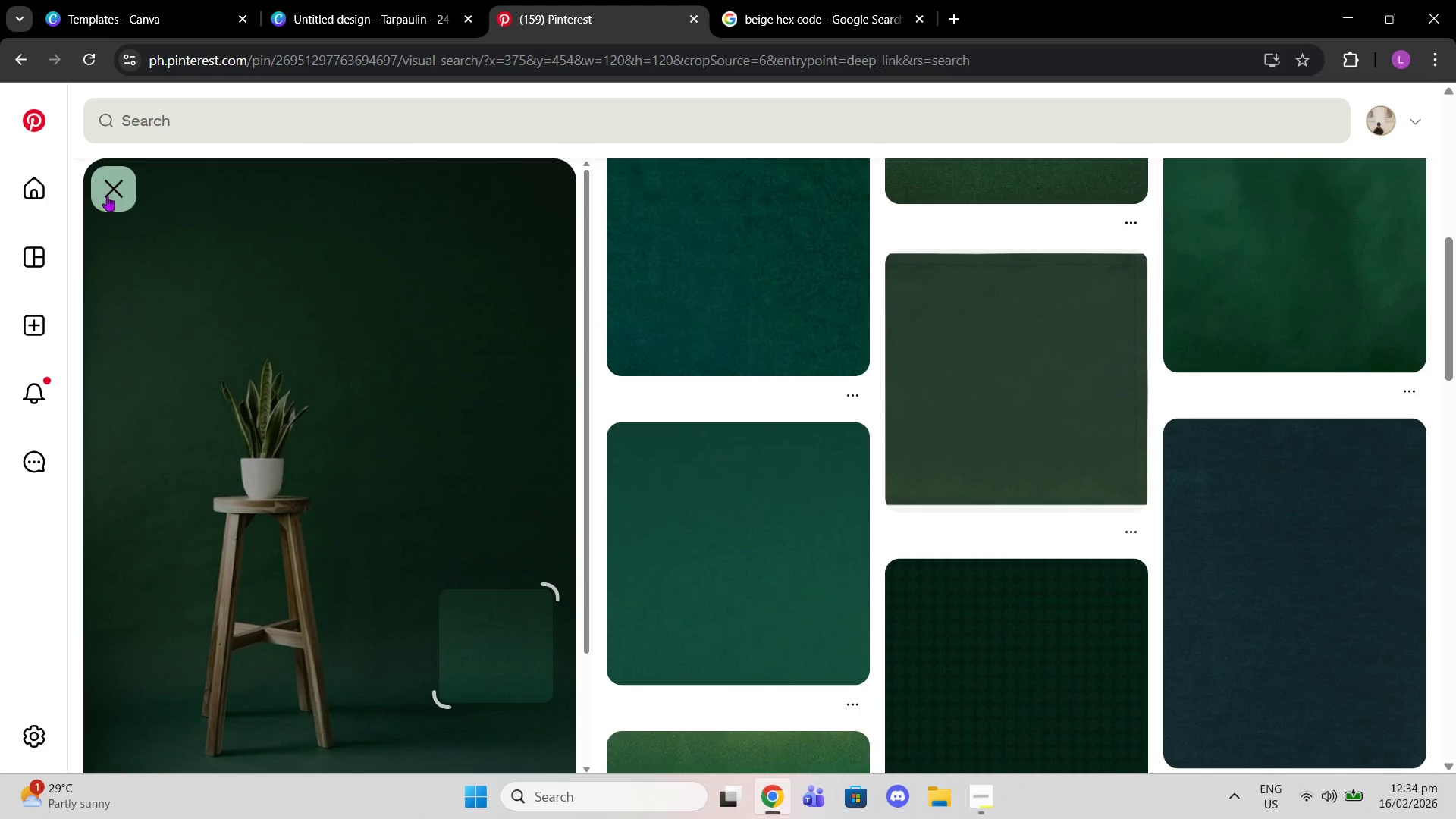 
left_click([114, 182])
 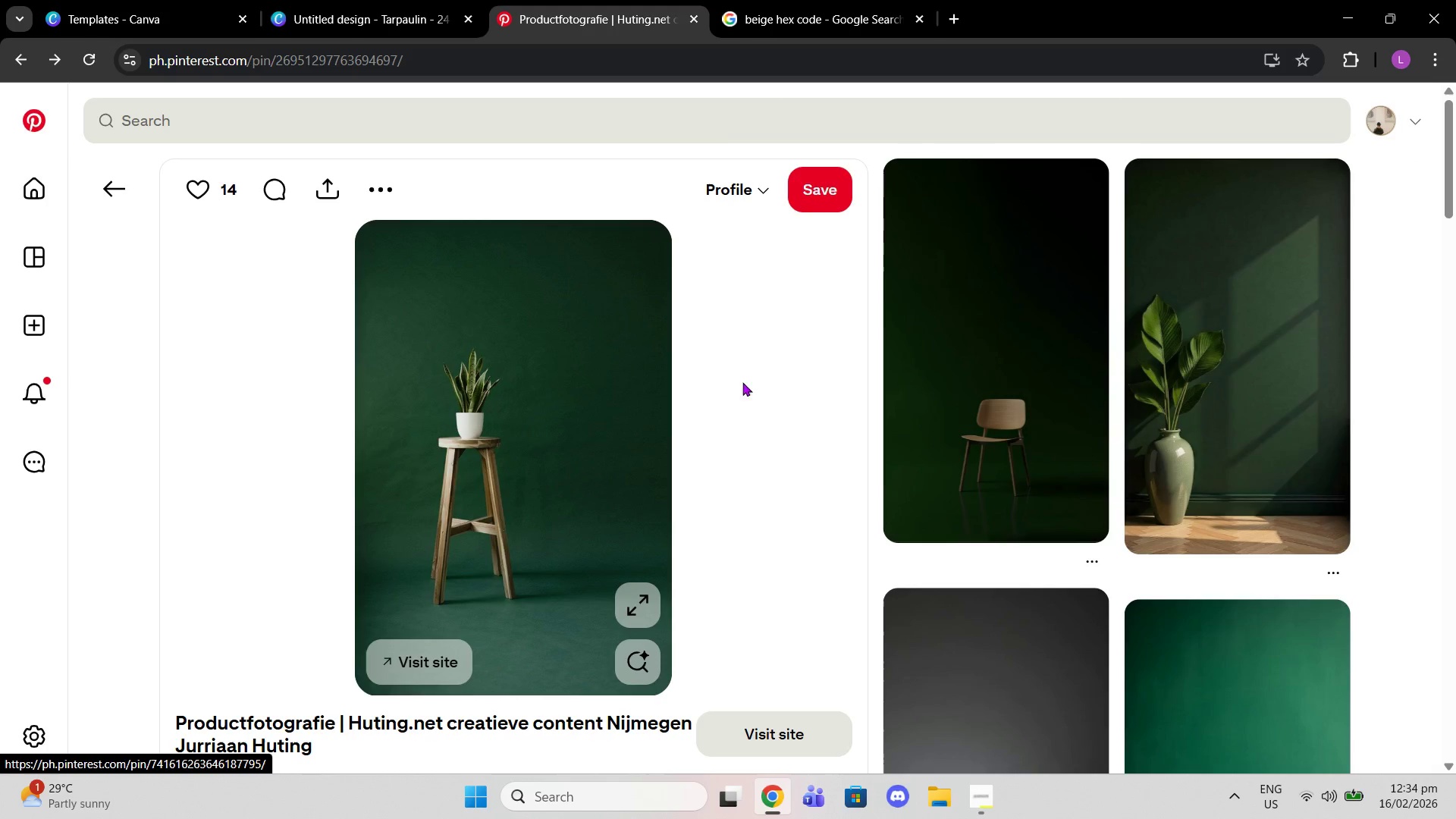 
scroll: coordinate [1024, 504], scroll_direction: down, amount: 21.0
 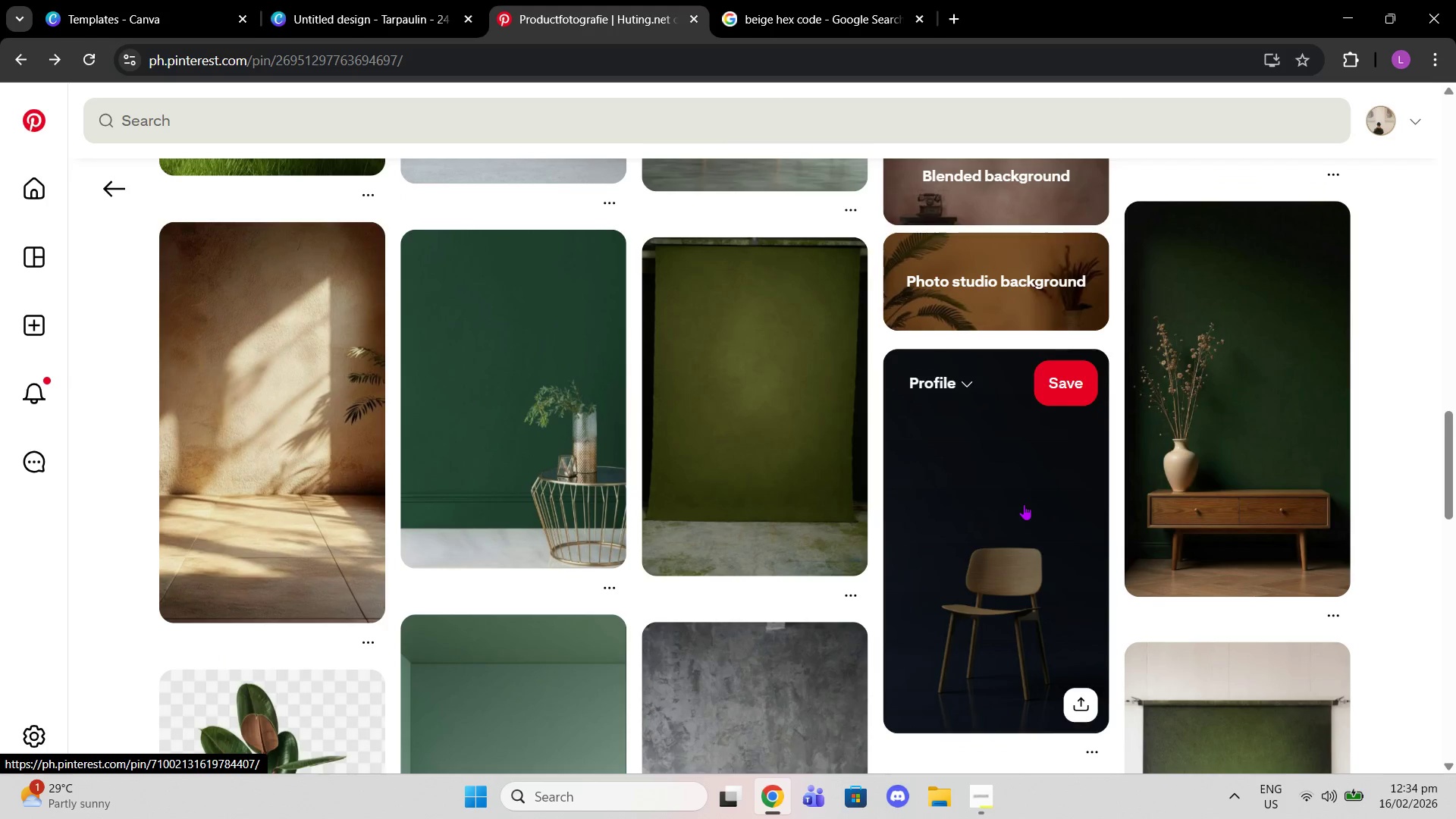 
scroll: coordinate [1024, 504], scroll_direction: down, amount: 8.0
 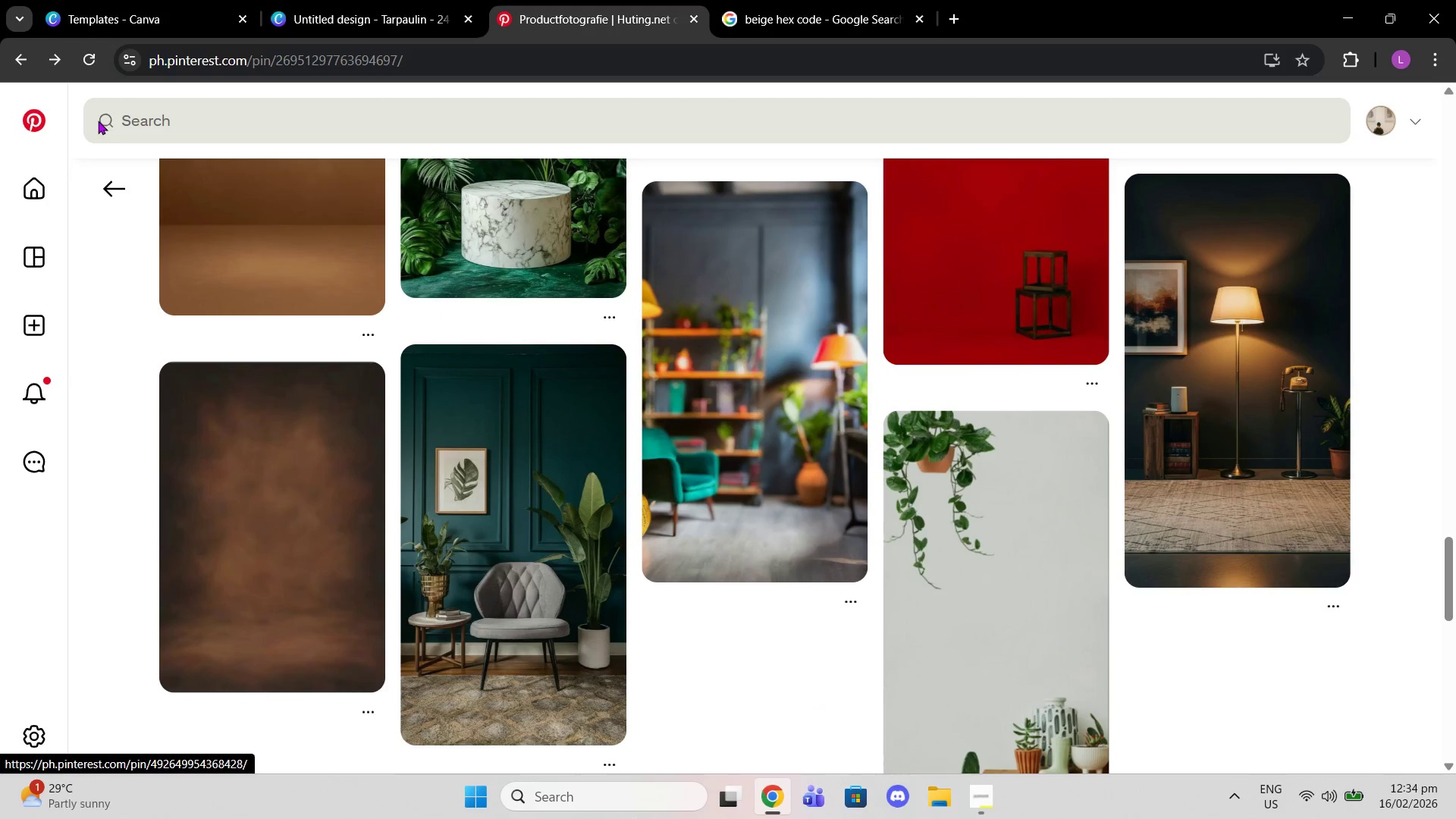 
left_click([121, 187])
 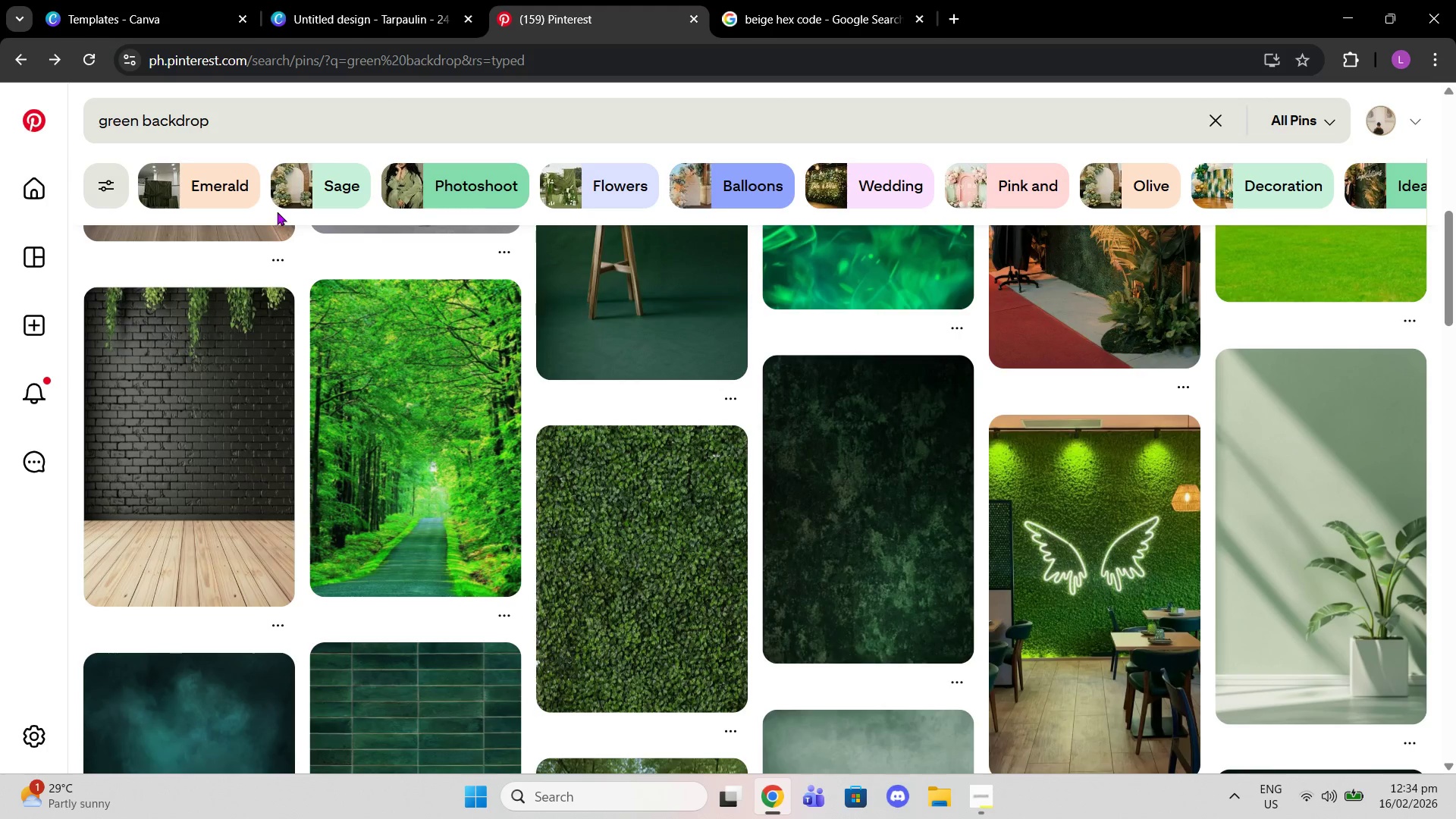 
scroll: coordinate [355, 381], scroll_direction: up, amount: 3.0
 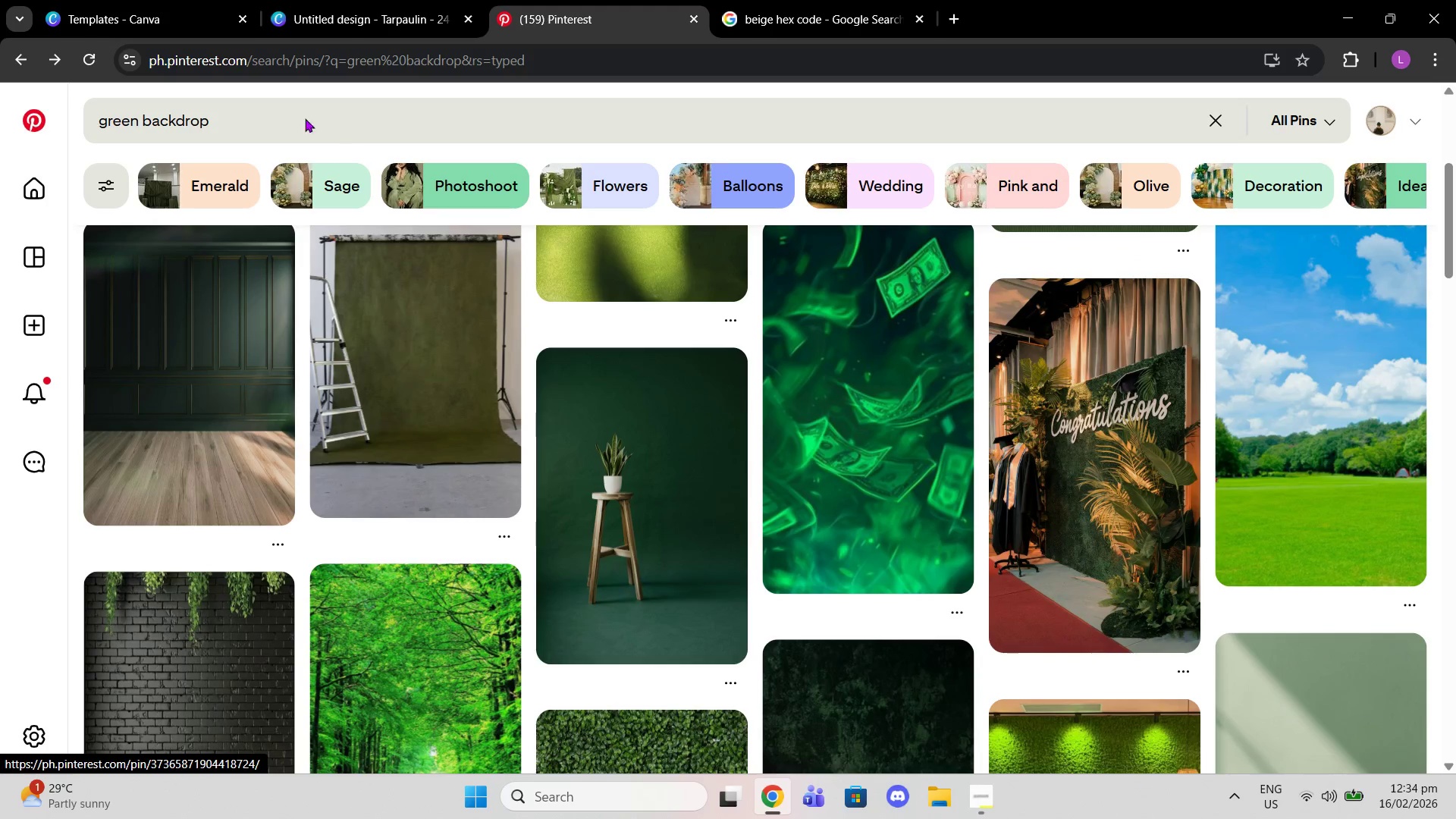 
left_click_drag(start_coordinate=[305, 118], to_coordinate=[180, 119])
 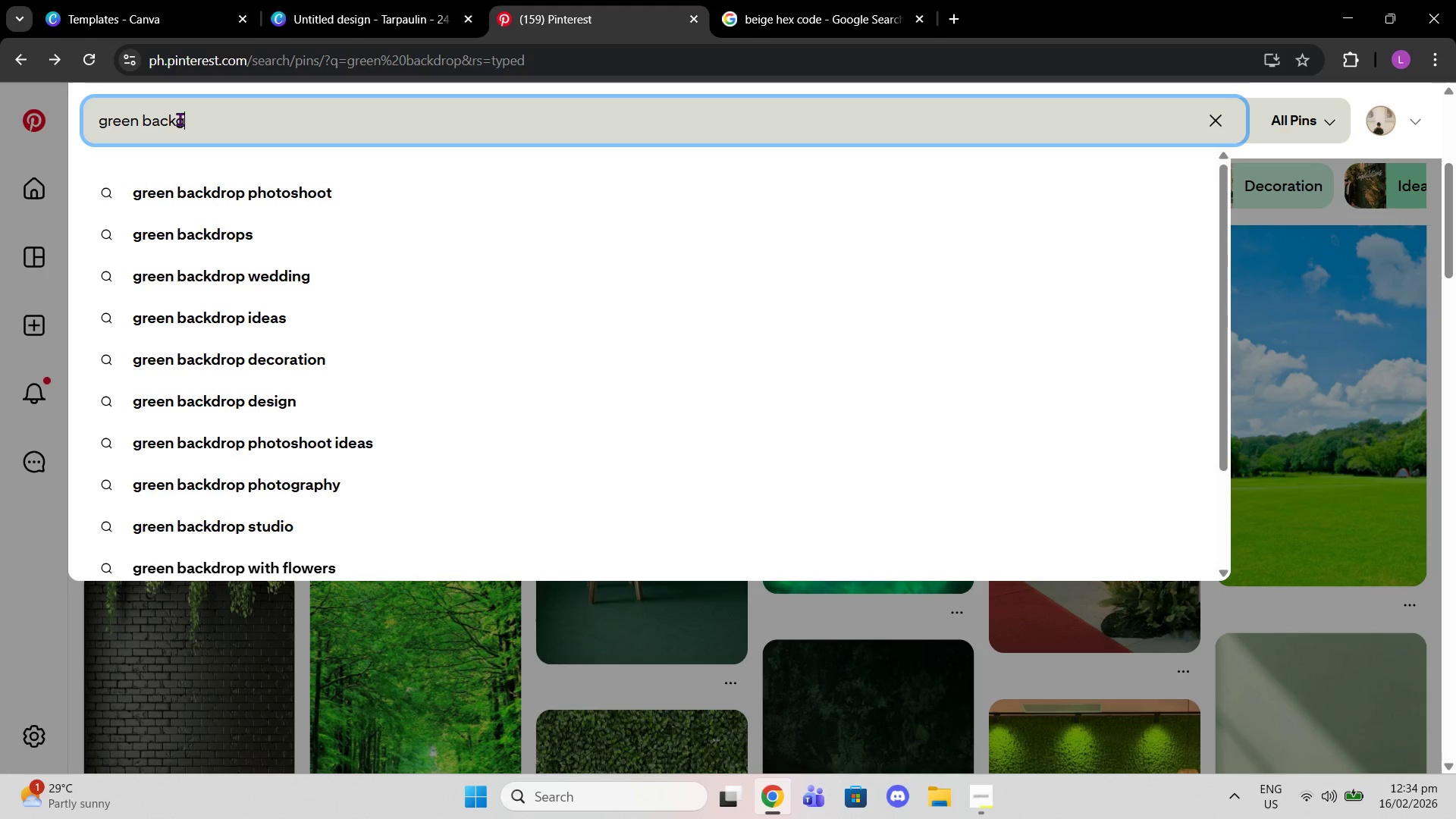 
type(ground photoshoot)
 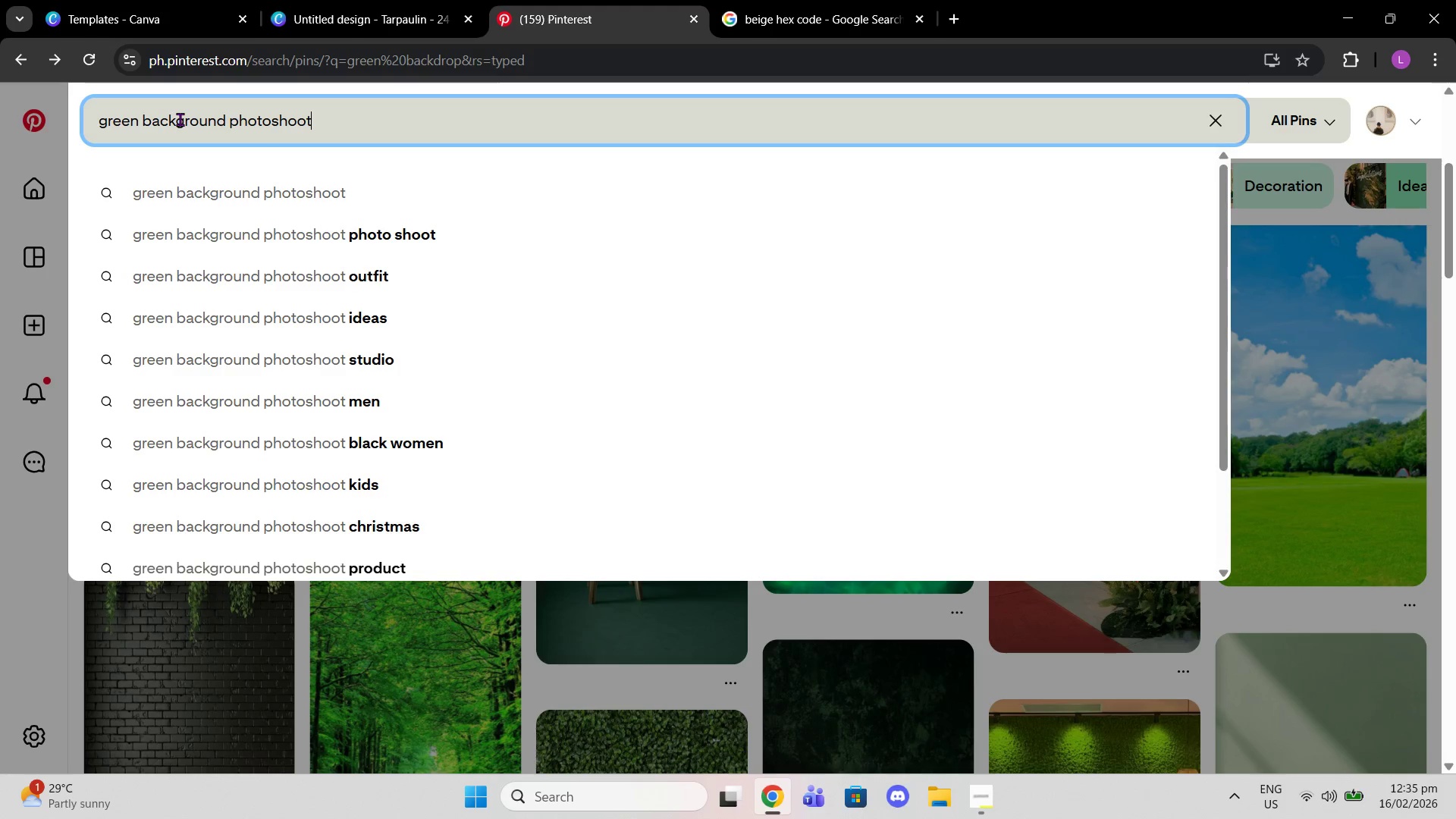 
key(Enter)
 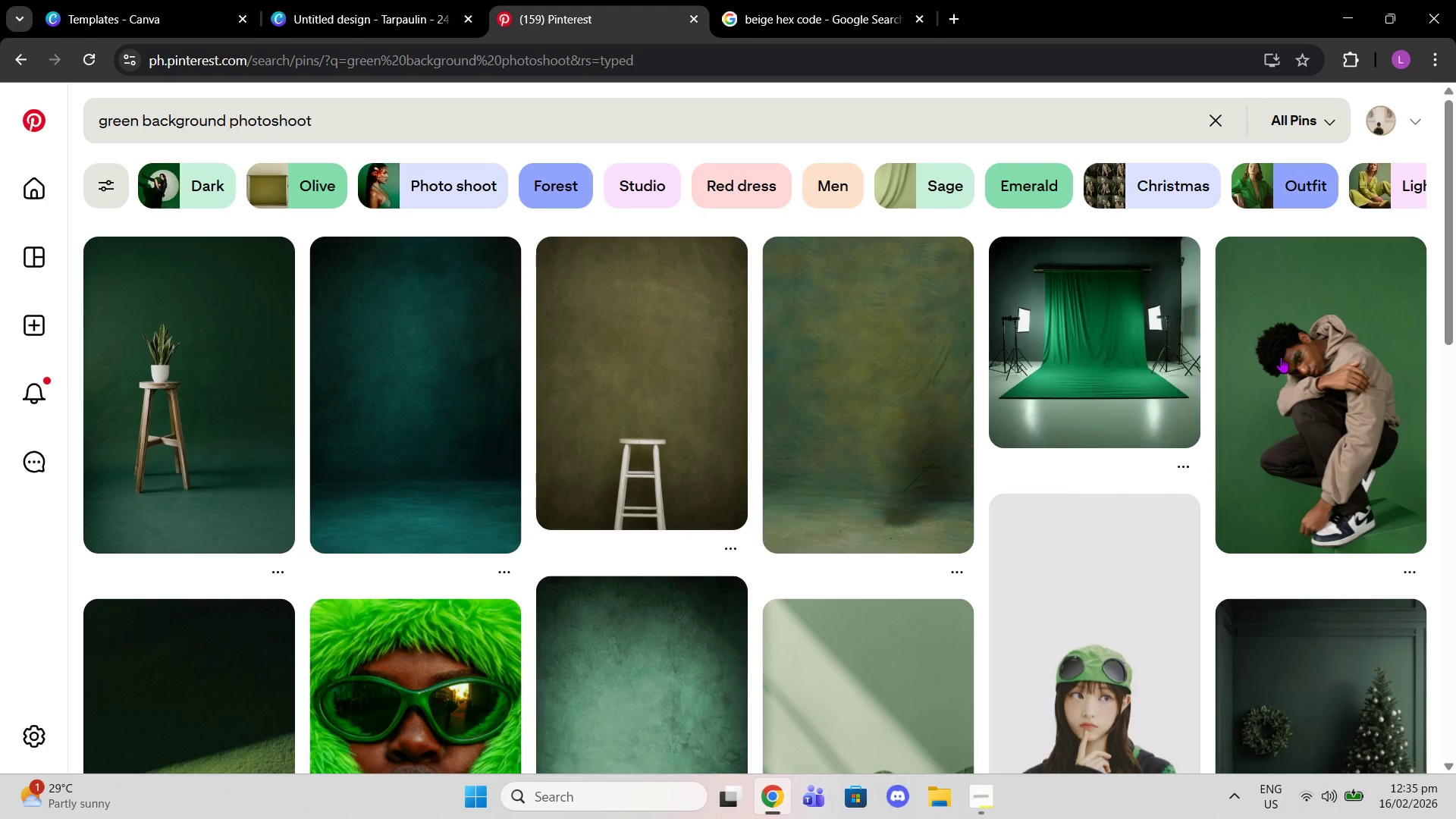 
wait(5.73)
 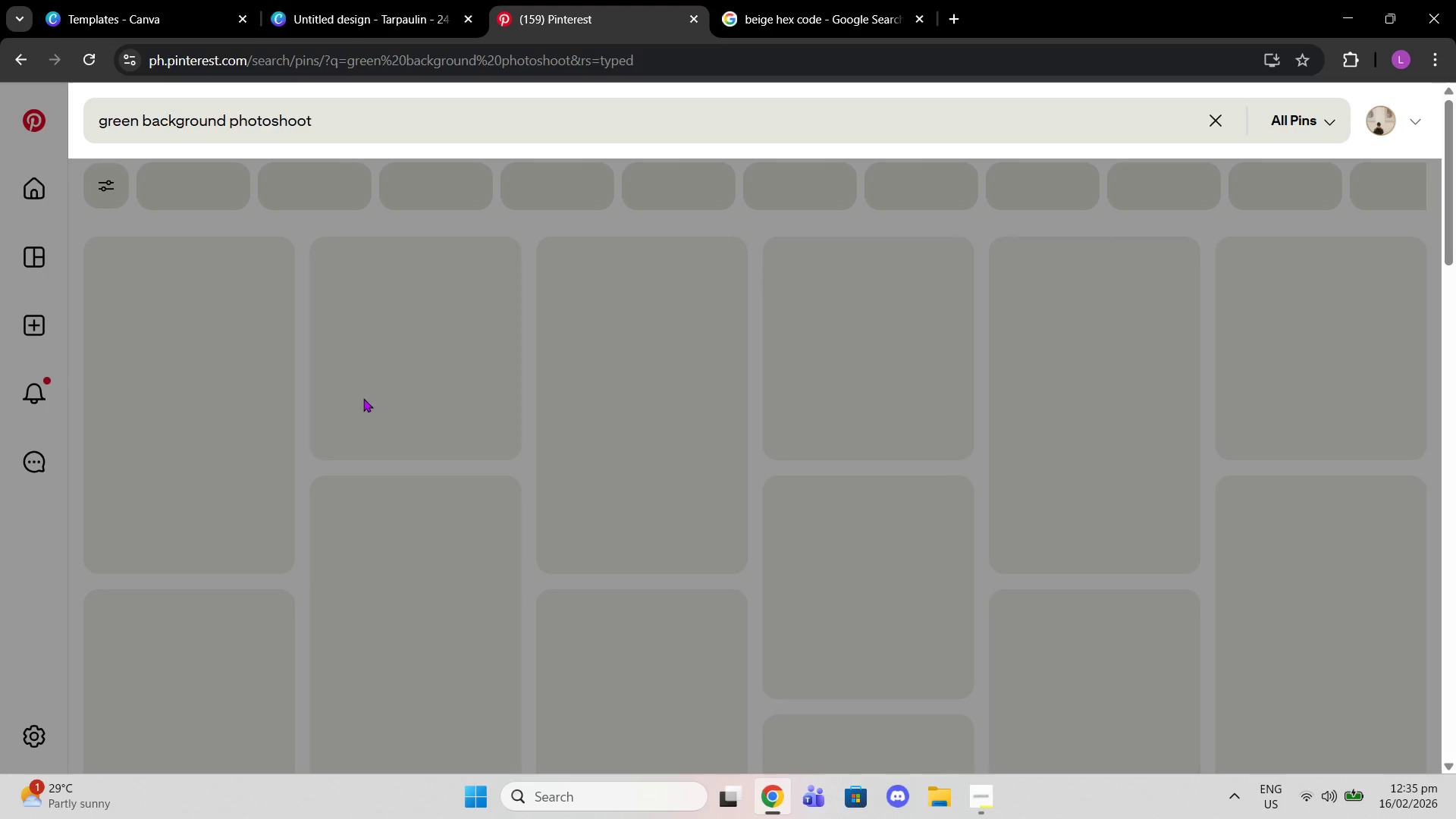 
scroll: coordinate [853, 416], scroll_direction: down, amount: 18.0
 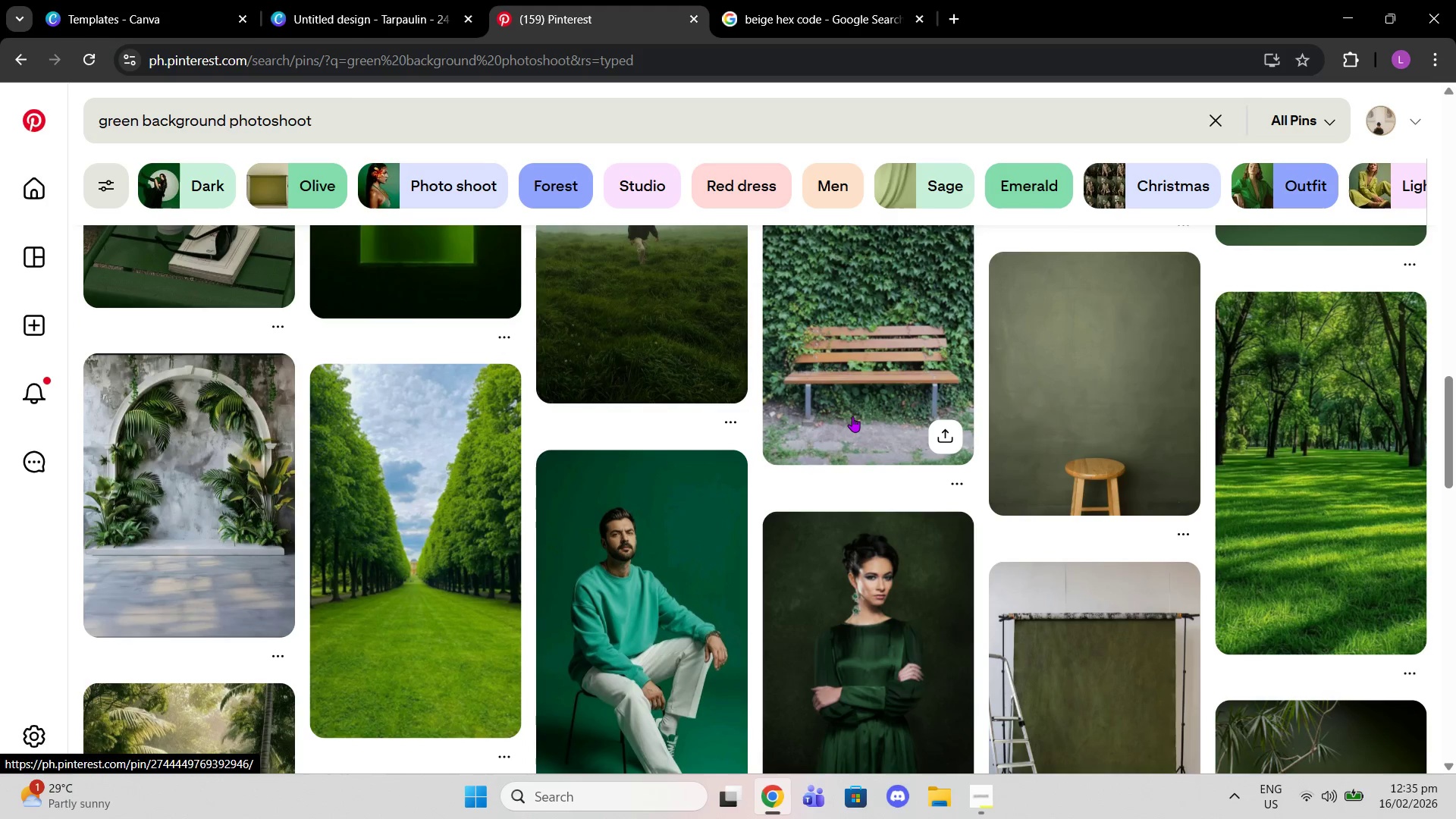 
scroll: coordinate [853, 420], scroll_direction: down, amount: 3.0
 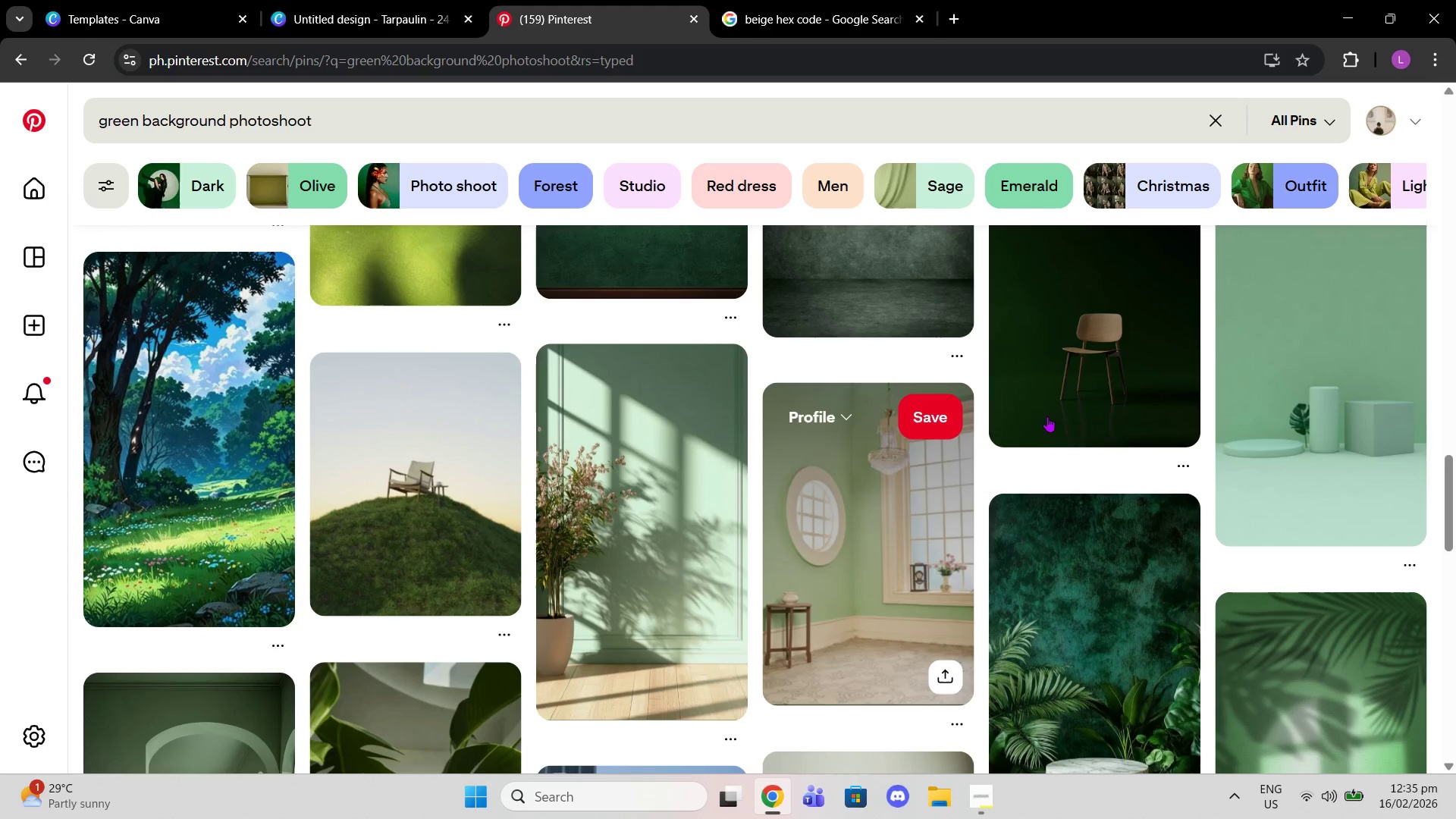 
left_click([1110, 353])
 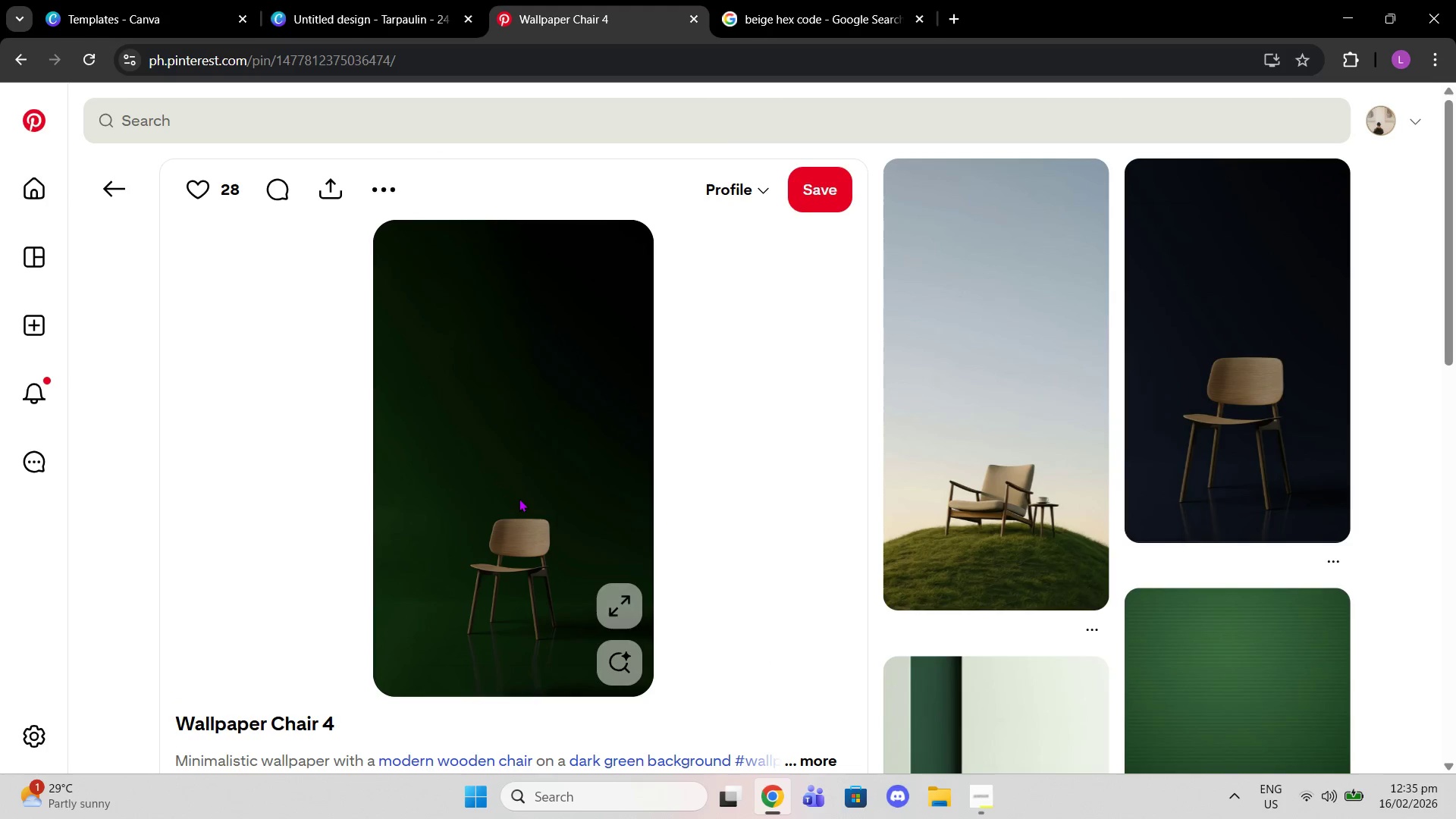 
scroll: coordinate [636, 477], scroll_direction: down, amount: 17.0
 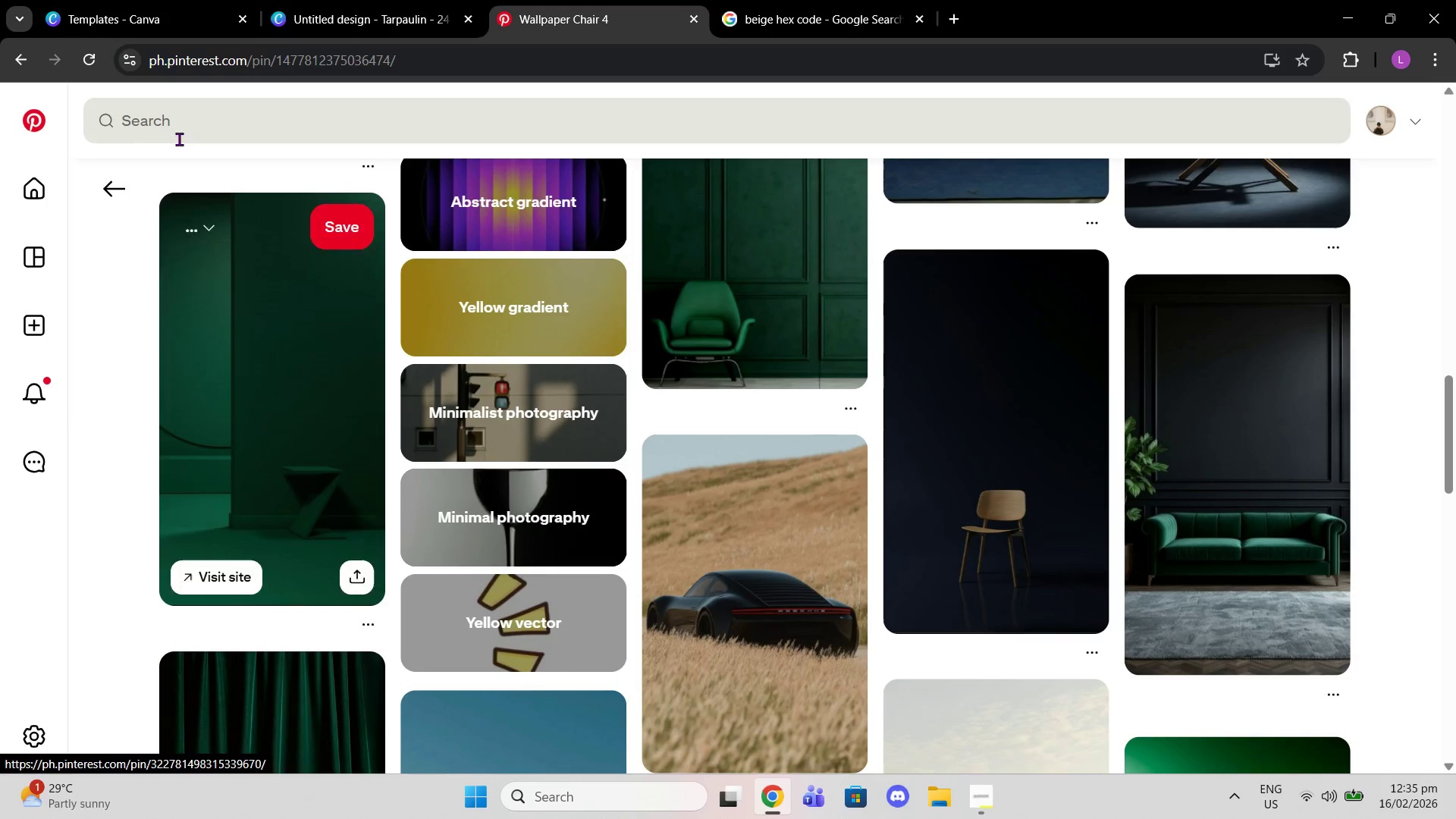 
left_click([105, 179])
 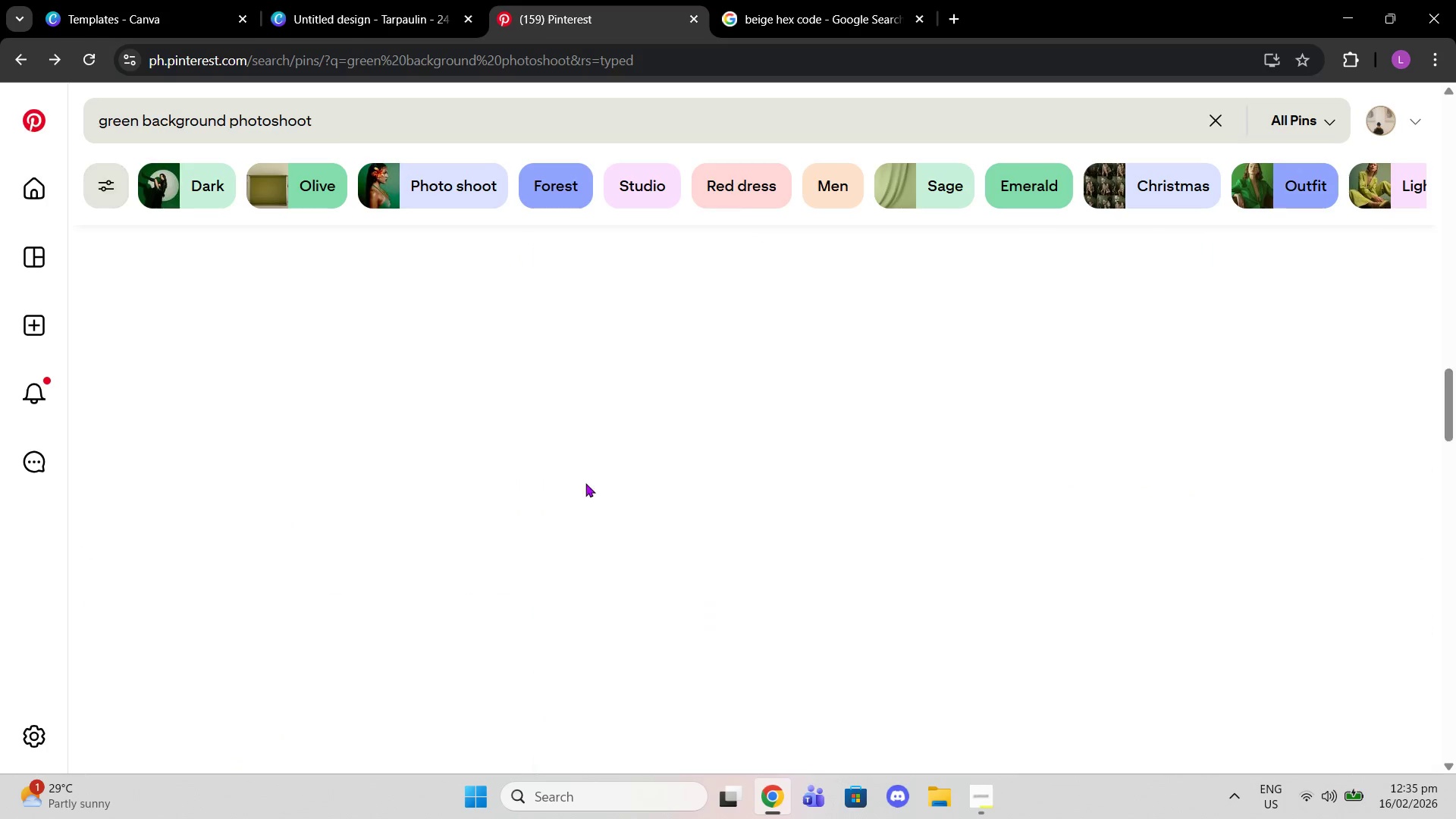 
scroll: coordinate [662, 500], scroll_direction: down, amount: 4.0
 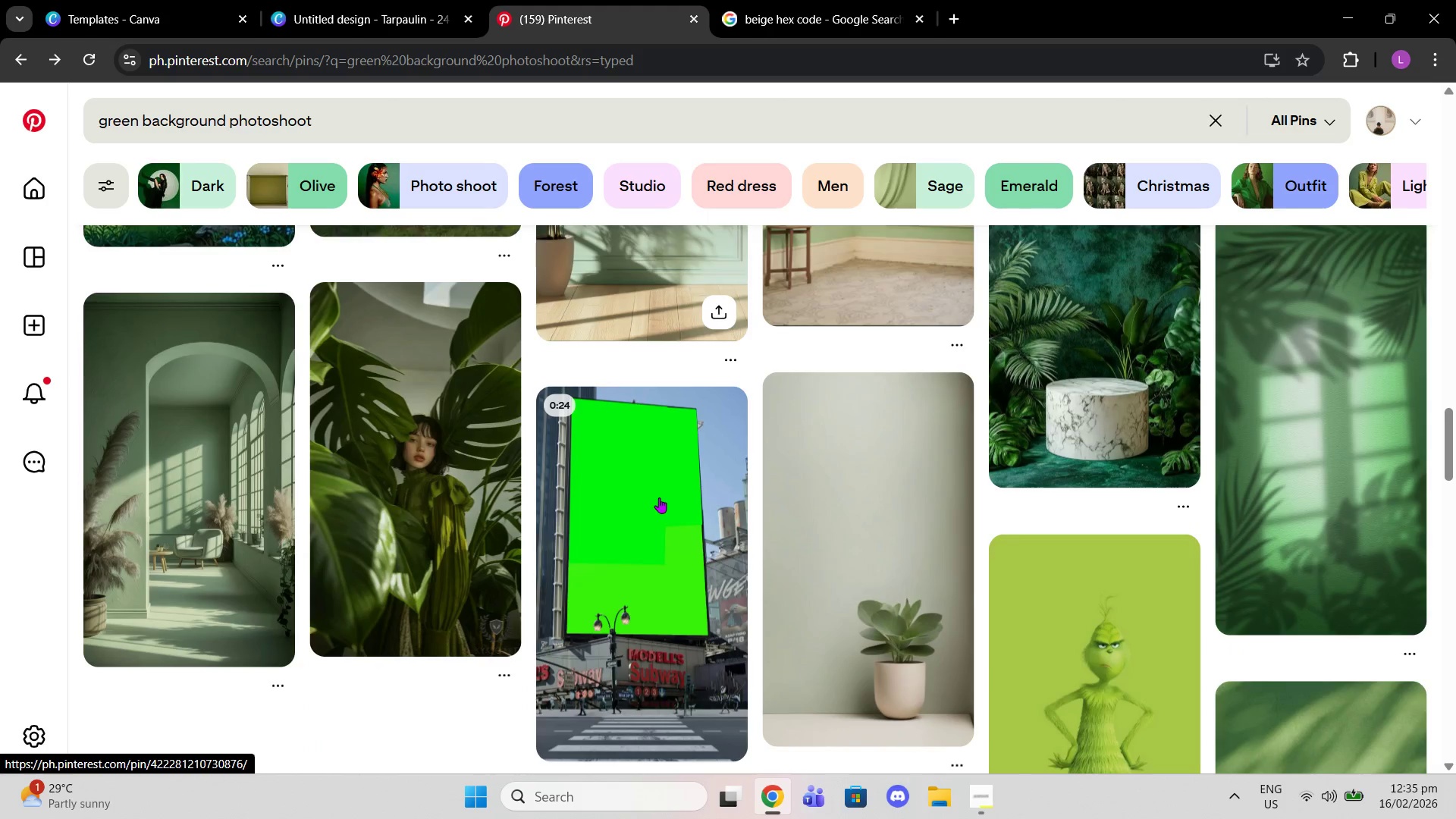 
scroll: coordinate [209, 344], scroll_direction: up, amount: 34.0
 